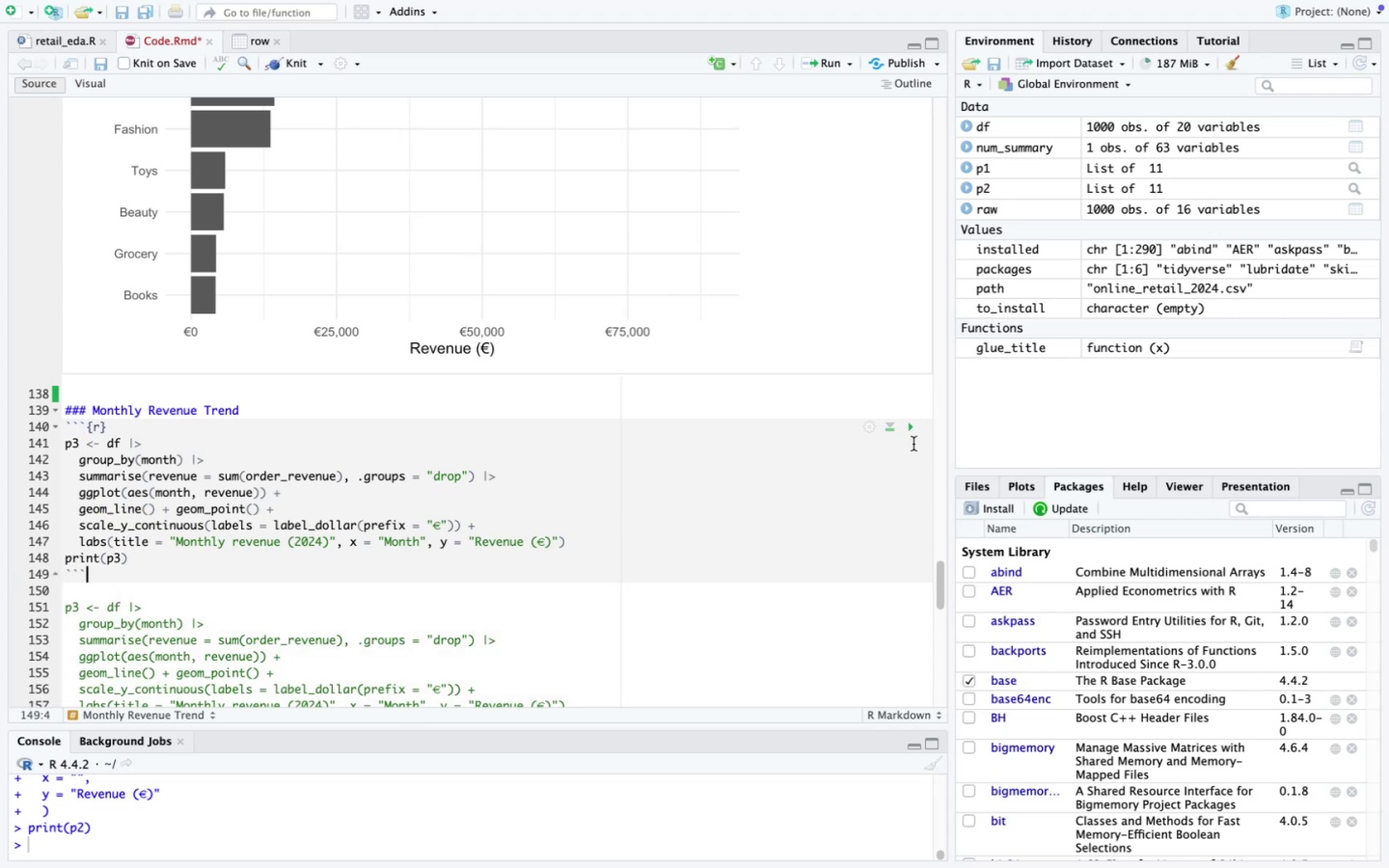 
left_click([909, 431])
 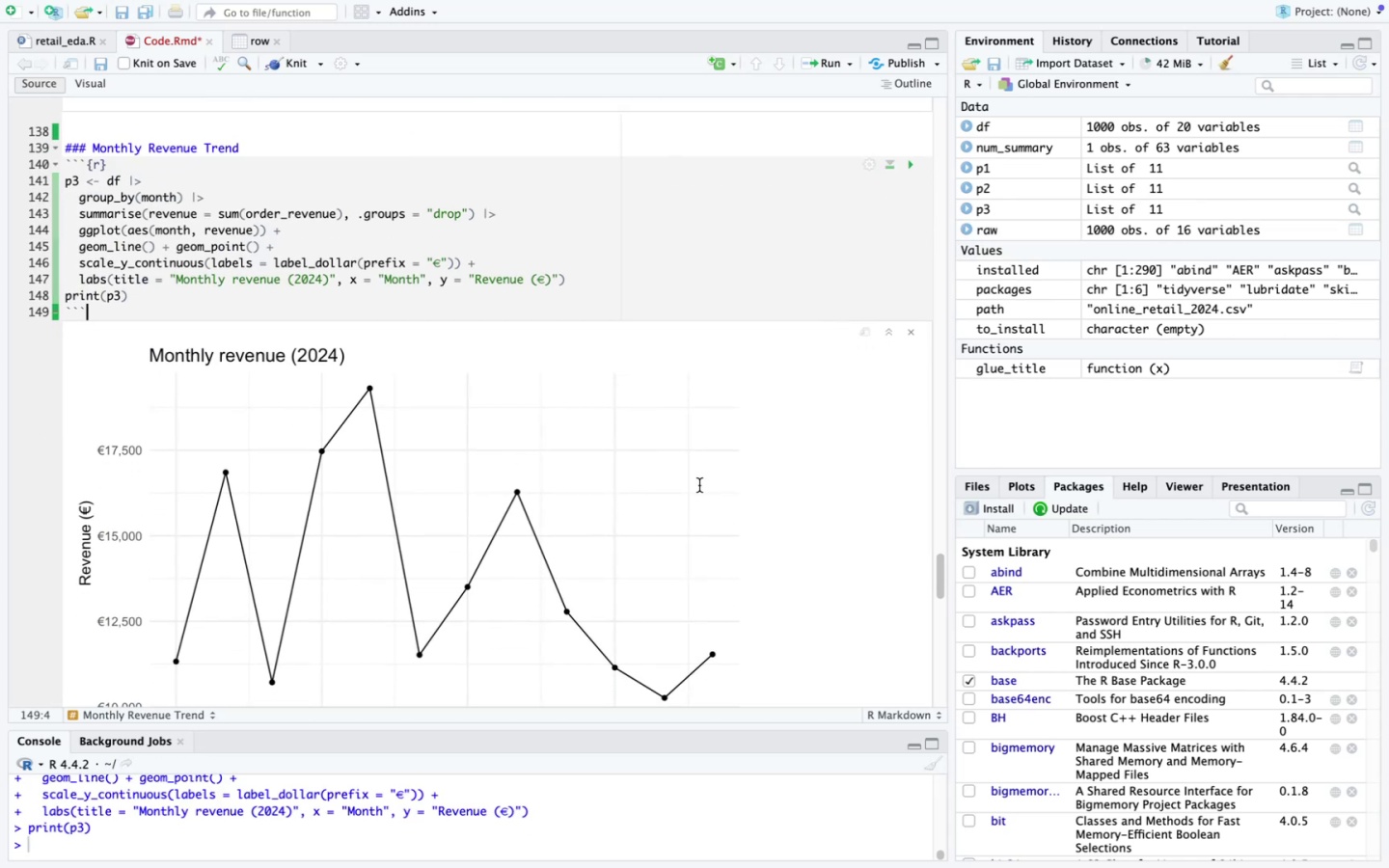 
scroll: coordinate [699, 485], scroll_direction: down, amount: 45.0
 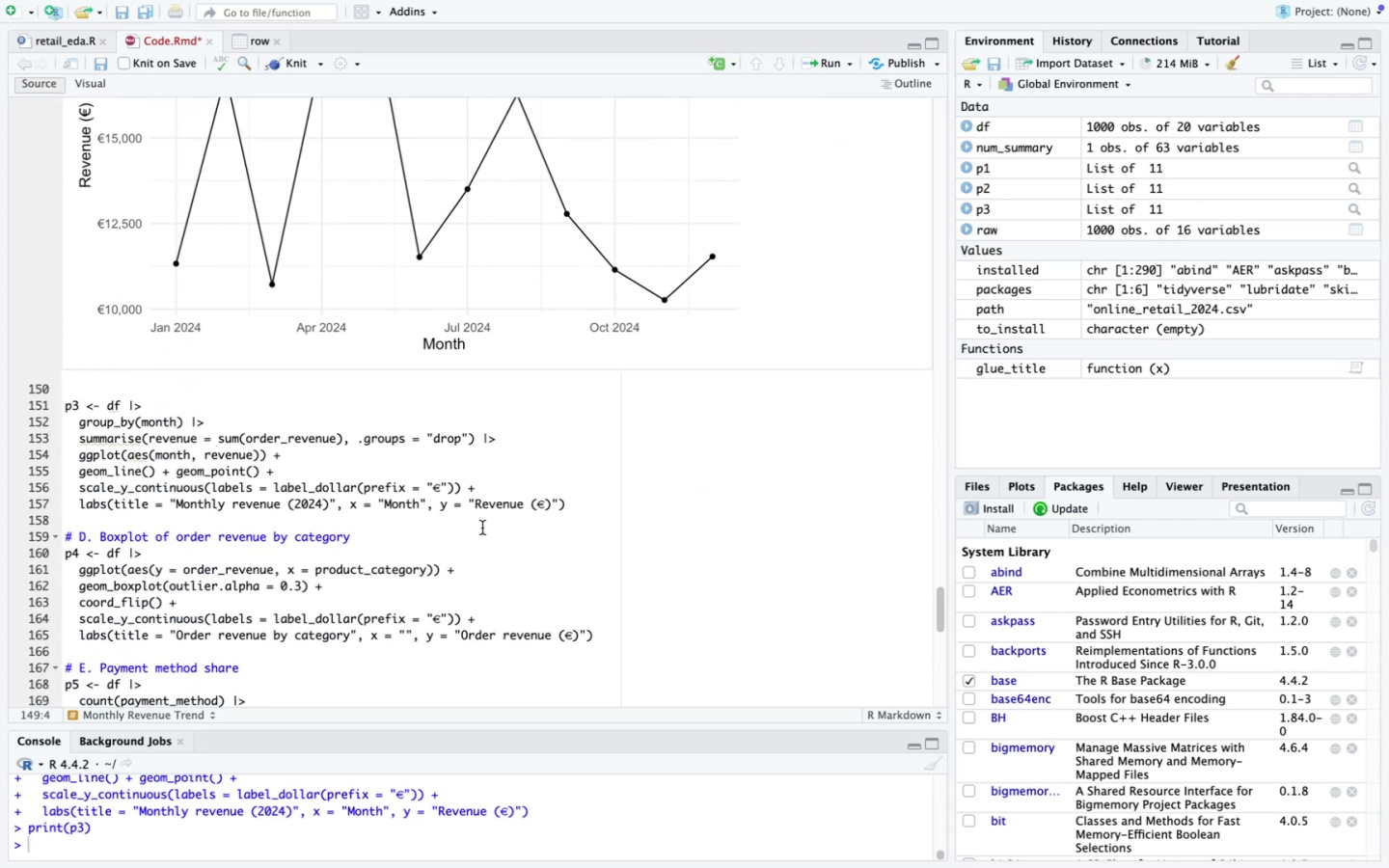 
left_click_drag(start_coordinate=[574, 503], to_coordinate=[61, 399])
 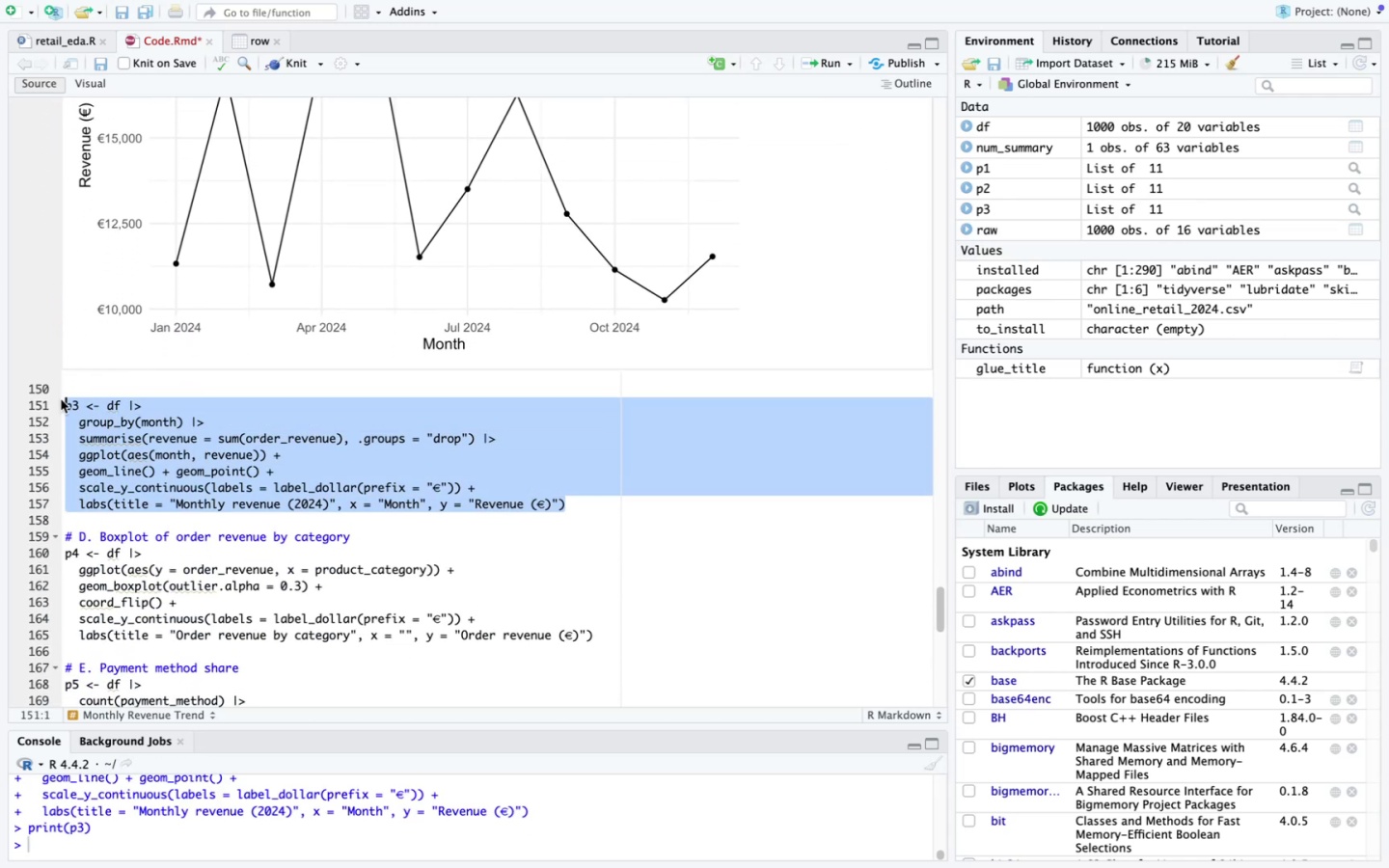 
key(Backspace)
 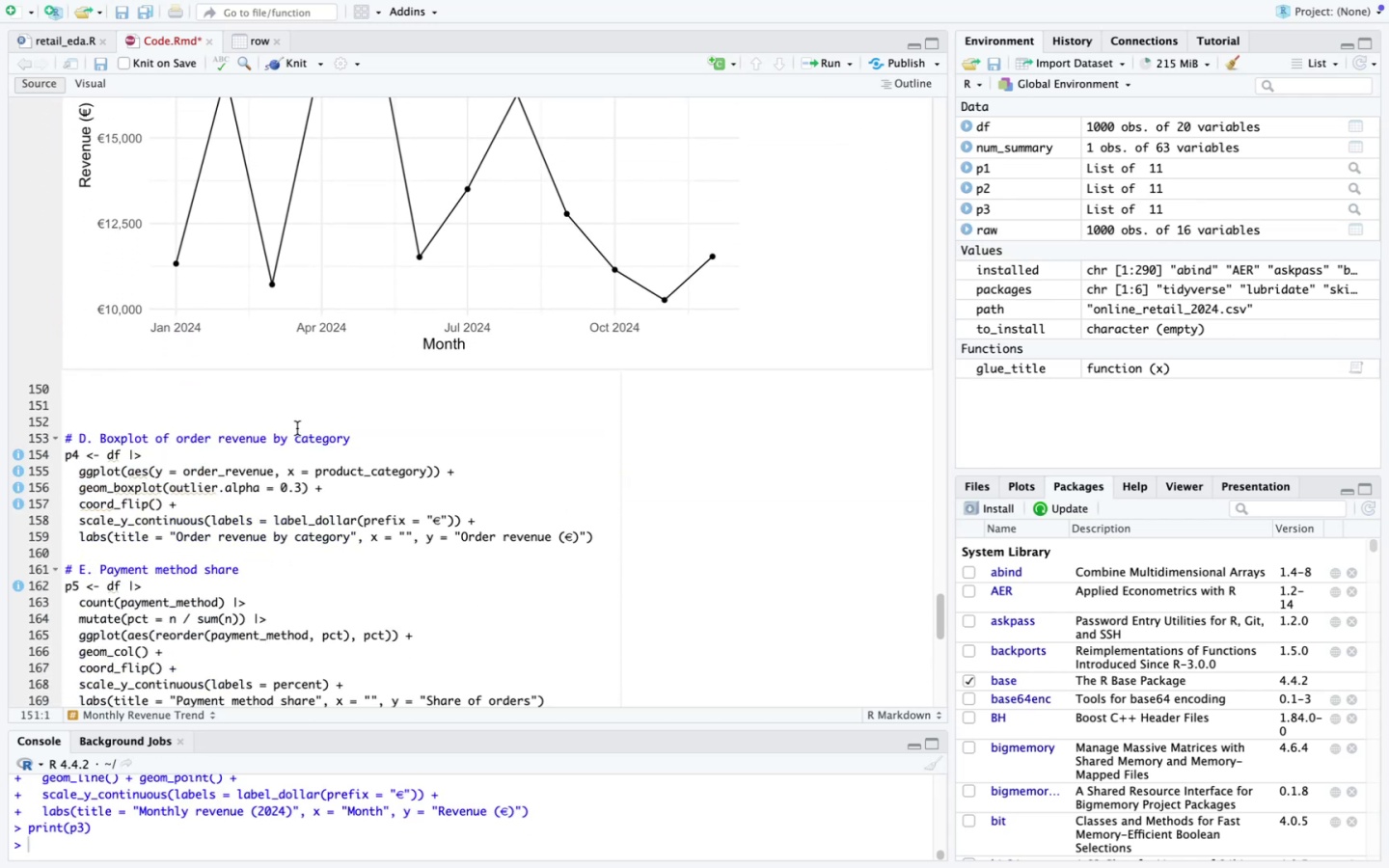 
scroll: coordinate [317, 421], scroll_direction: up, amount: 37.0
 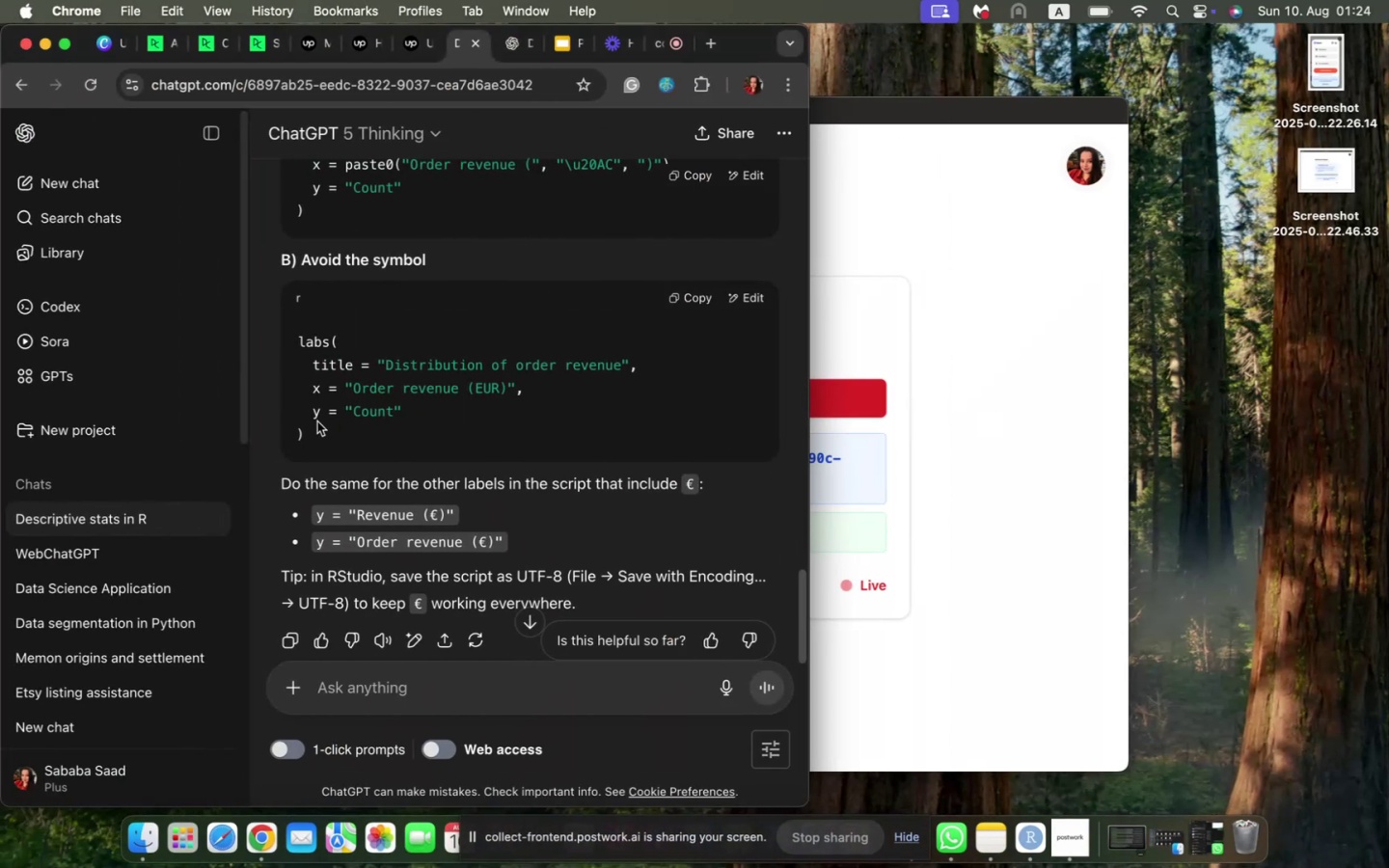 
left_click([907, 551])
 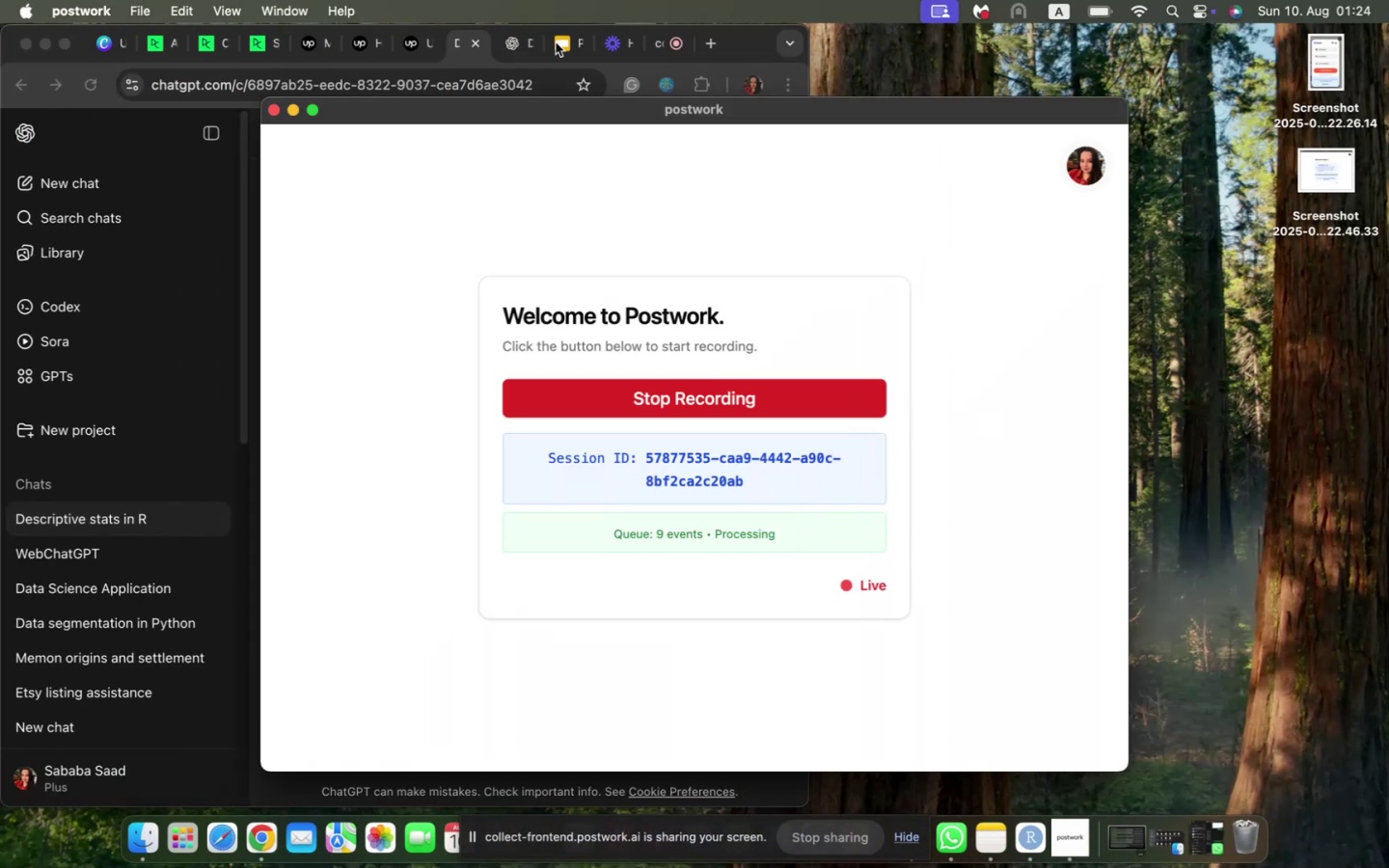 
left_click([656, 47])
 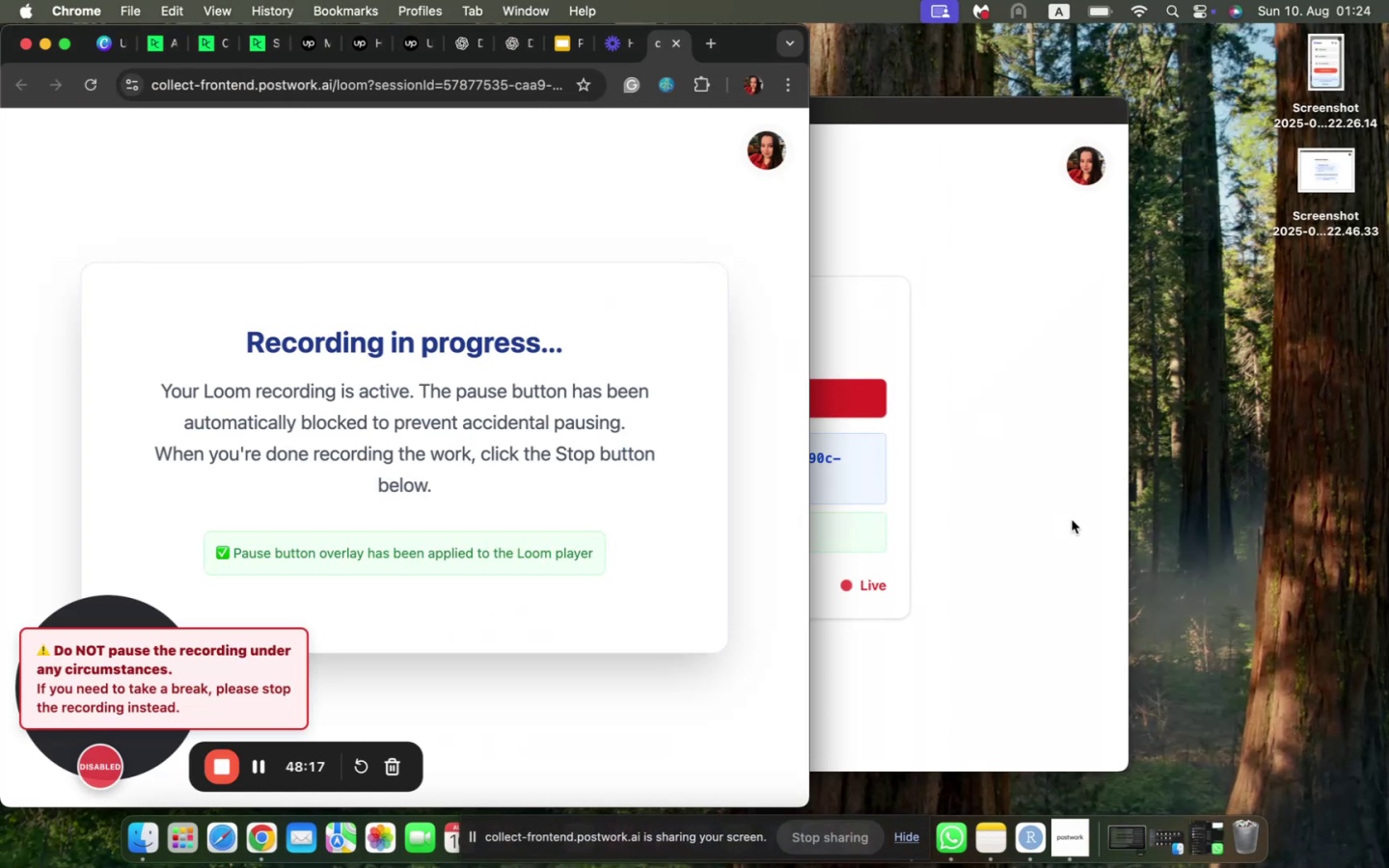 
wait(8.51)
 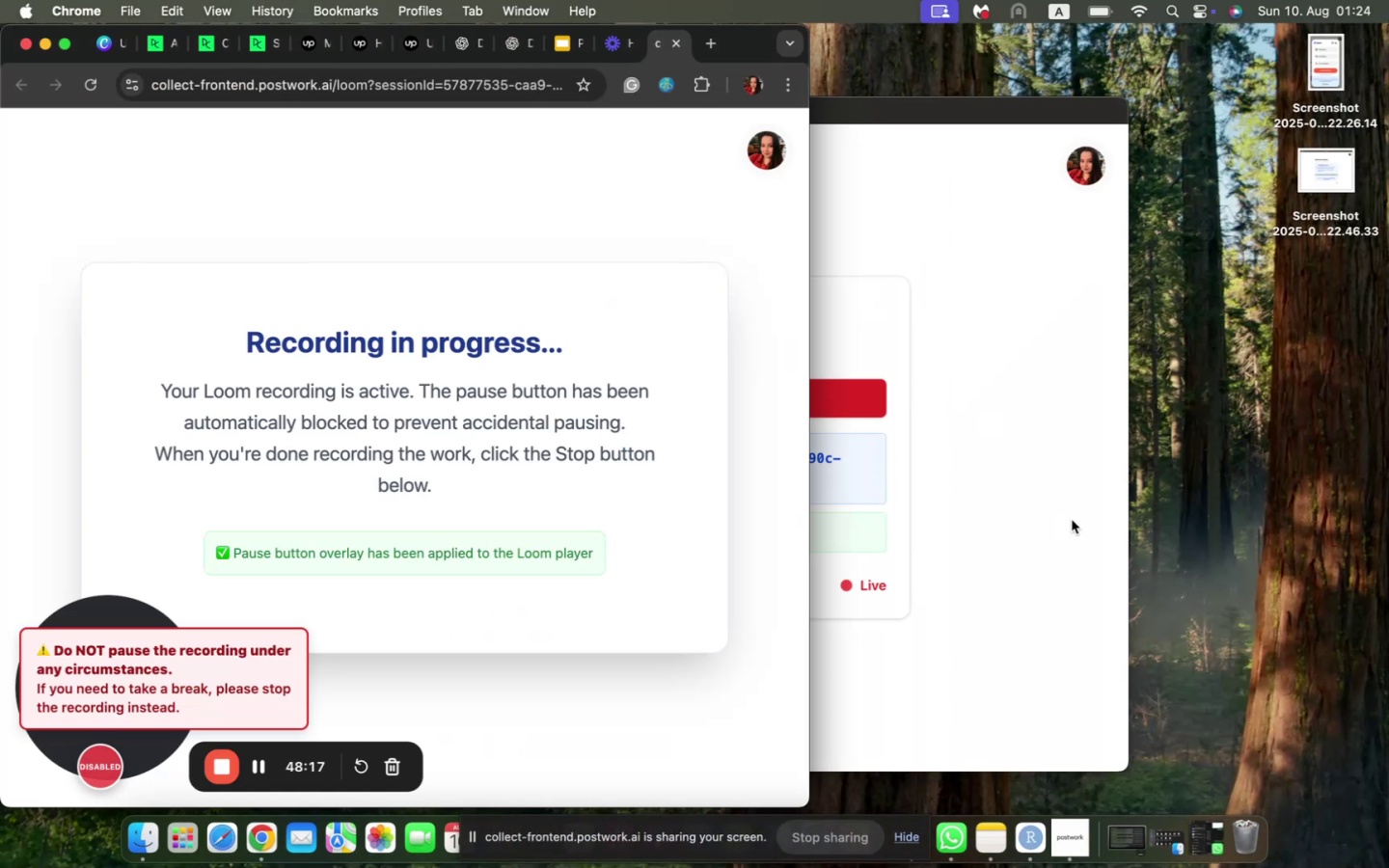 
left_click([1032, 493])
 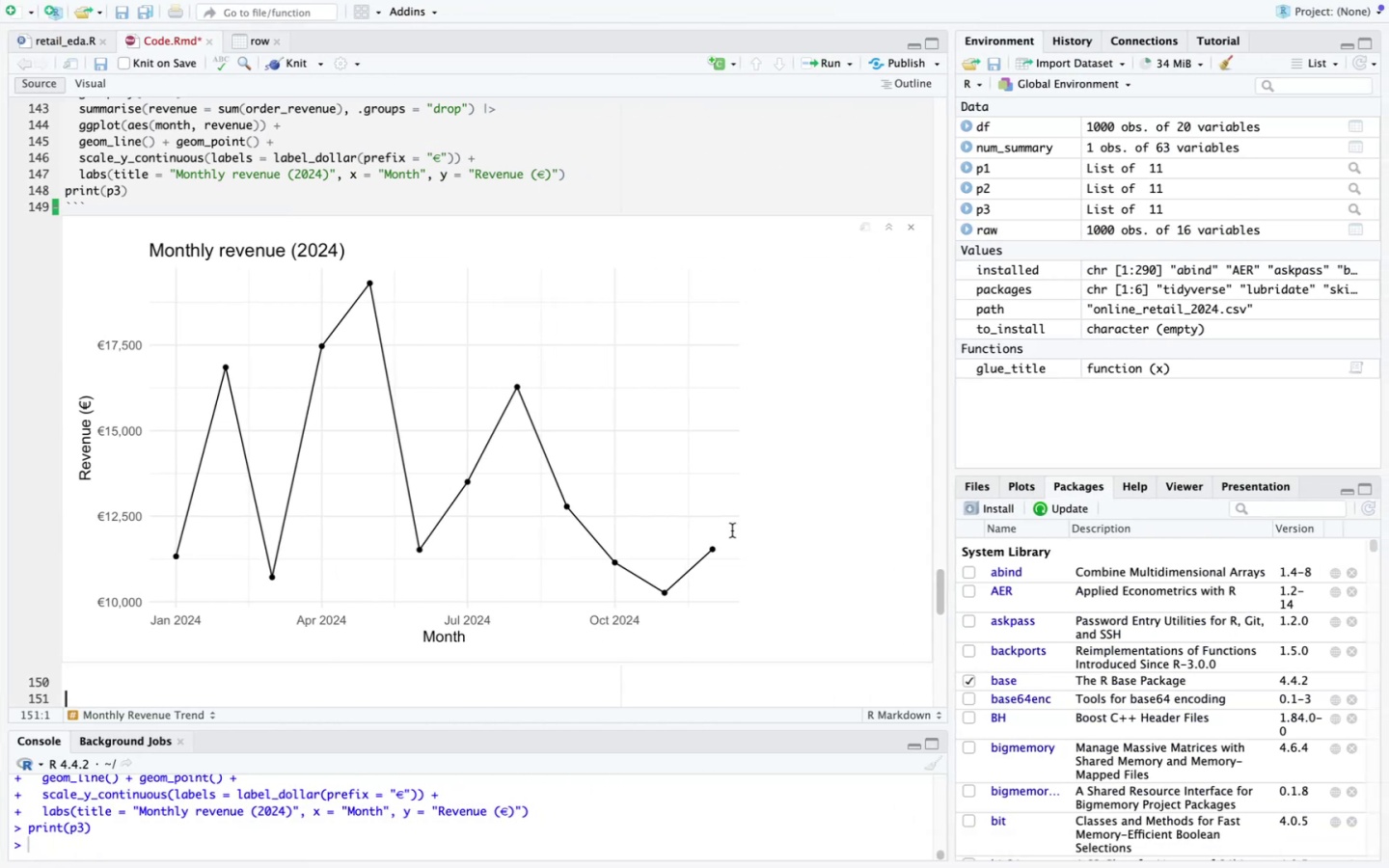 
key(Meta+S)
 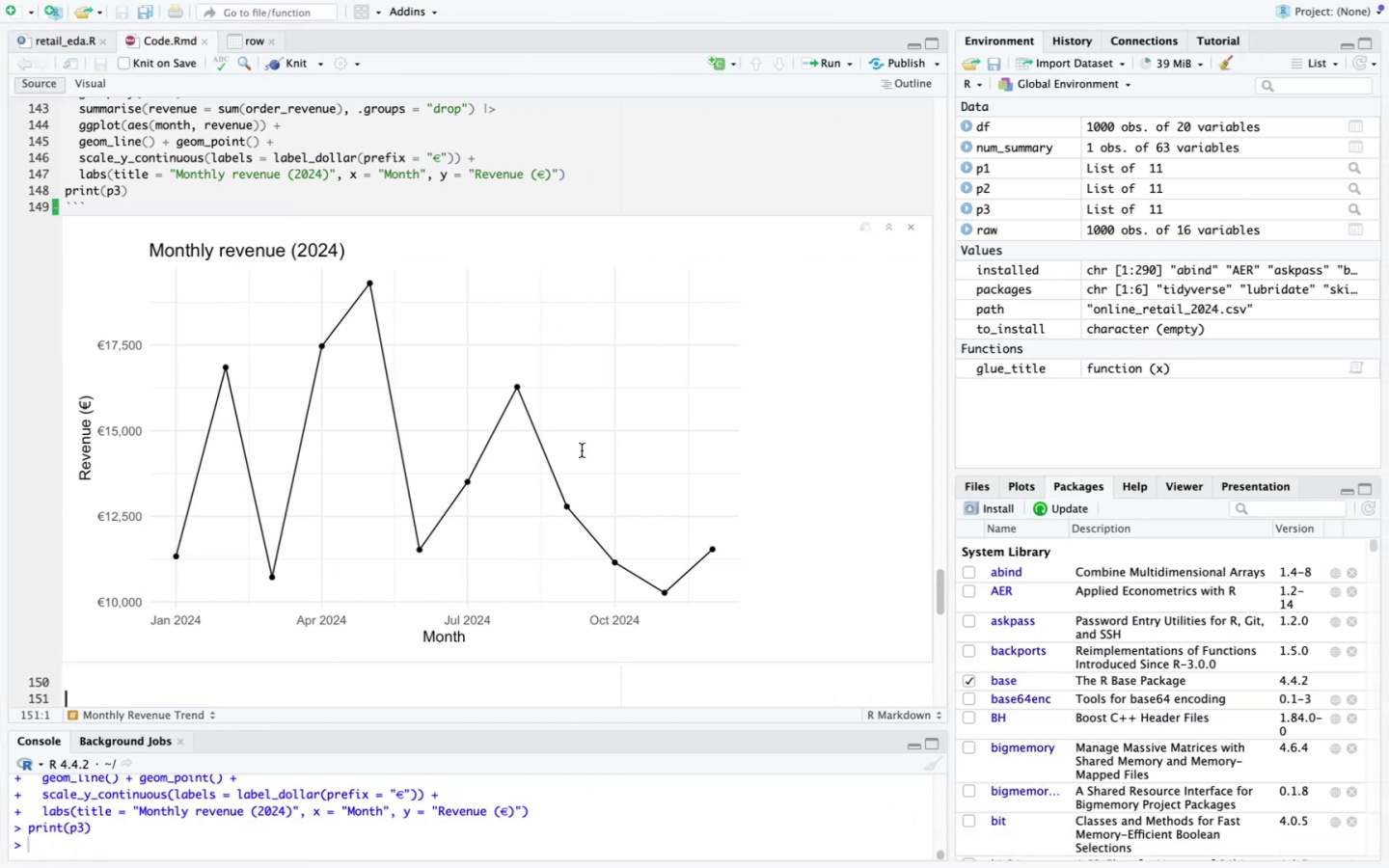 
scroll: coordinate [504, 396], scroll_direction: down, amount: 55.0
 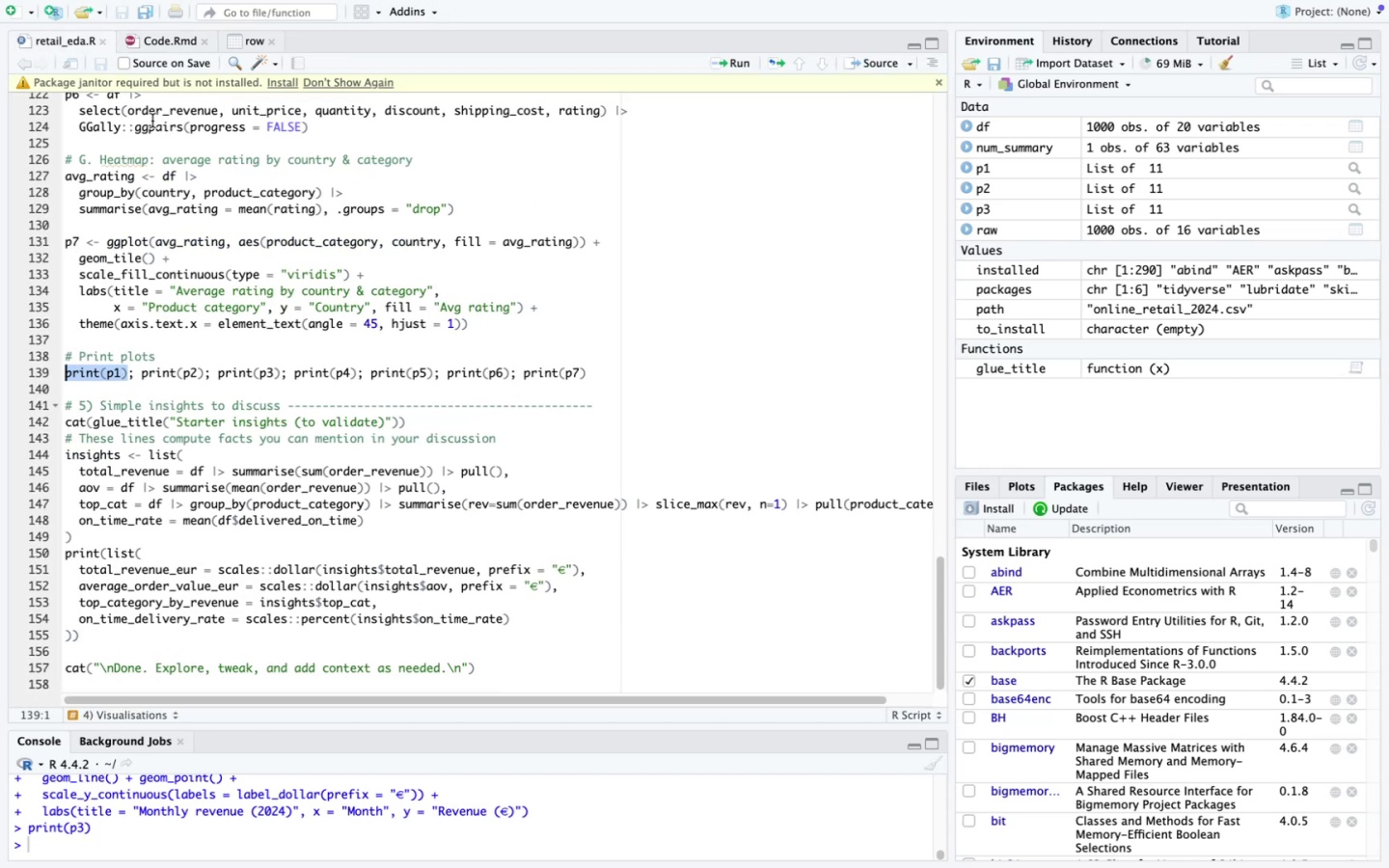 
left_click([156, 38])
 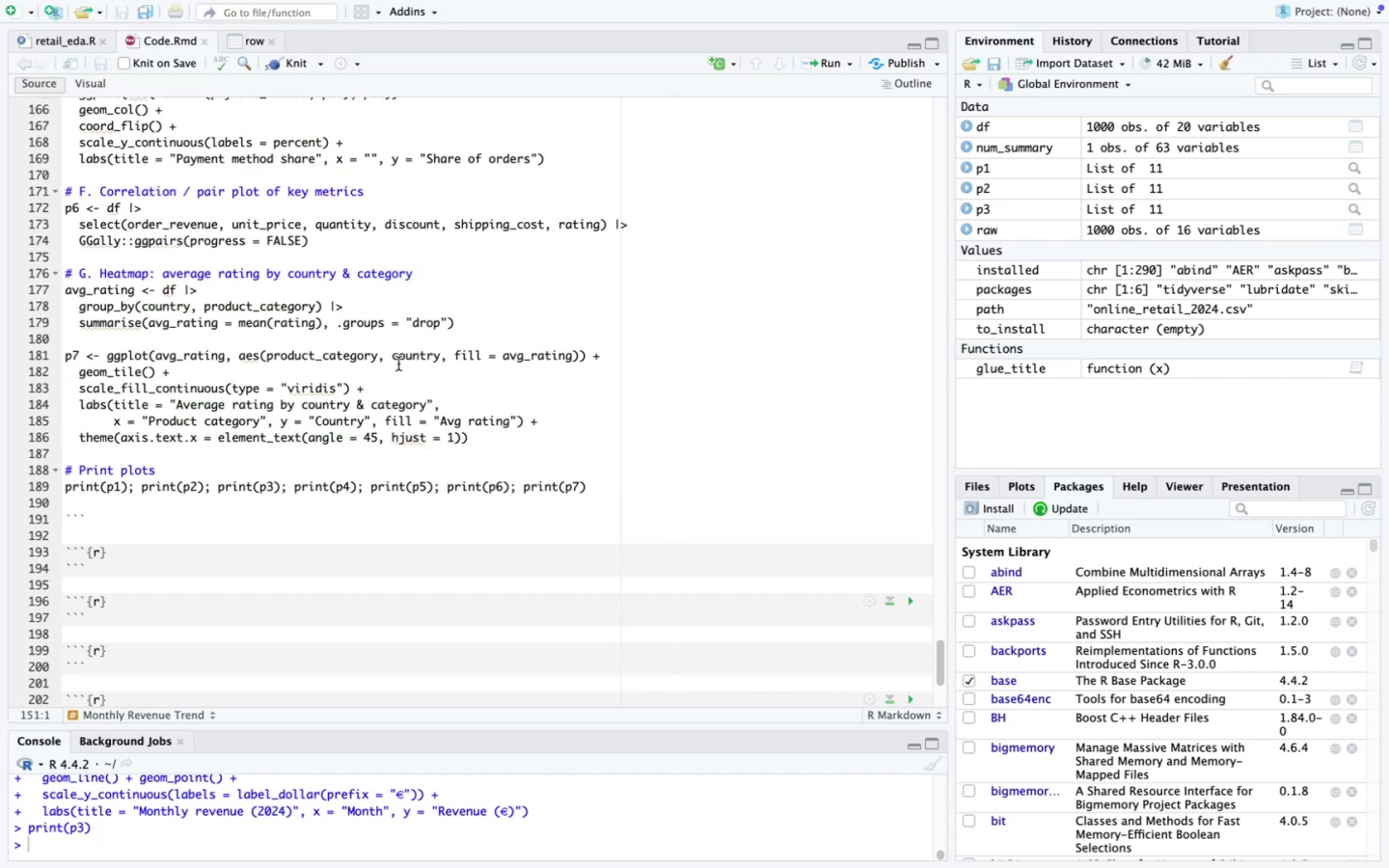 
scroll: coordinate [398, 364], scroll_direction: up, amount: 53.0
 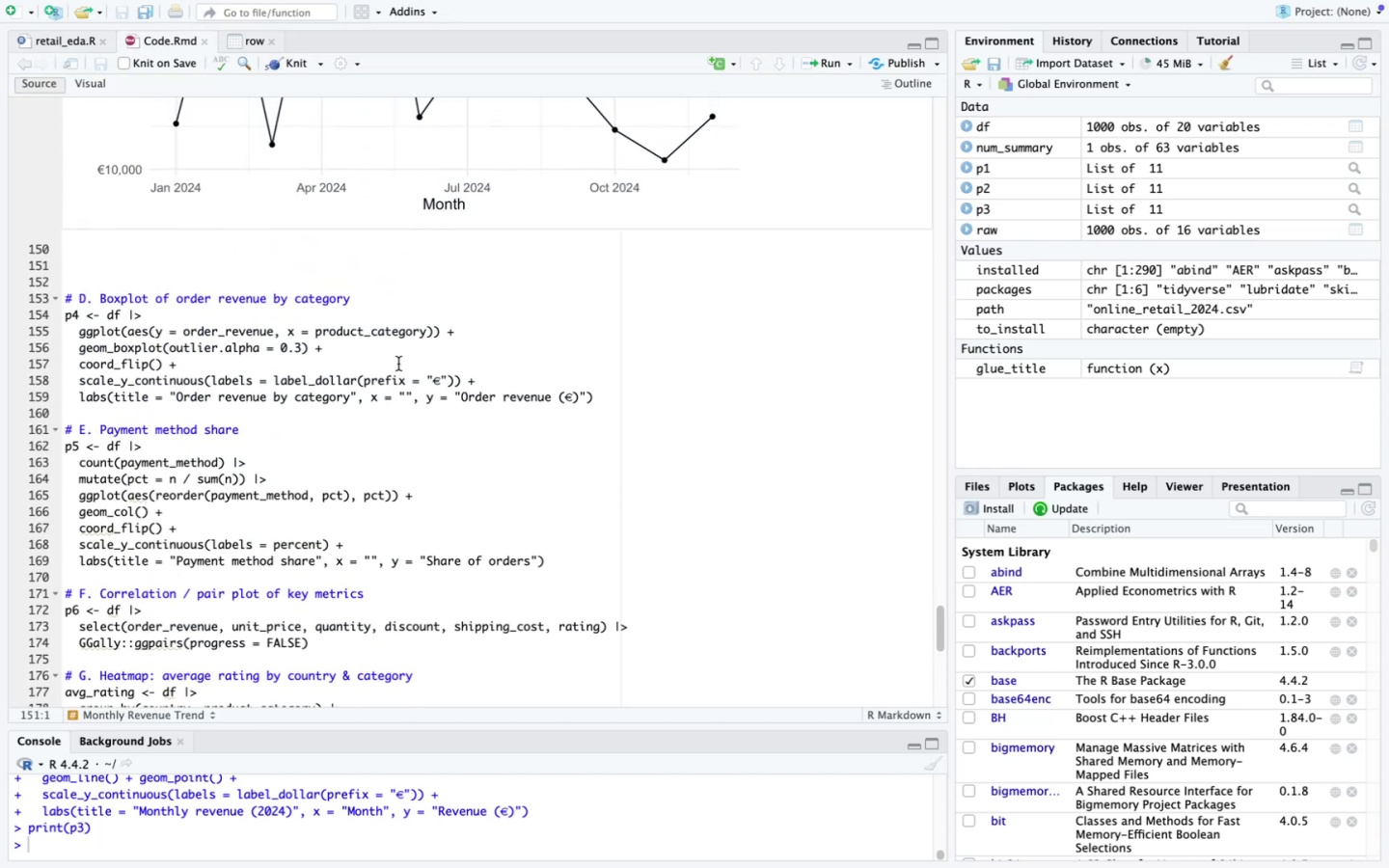 
key(Meta+V)
 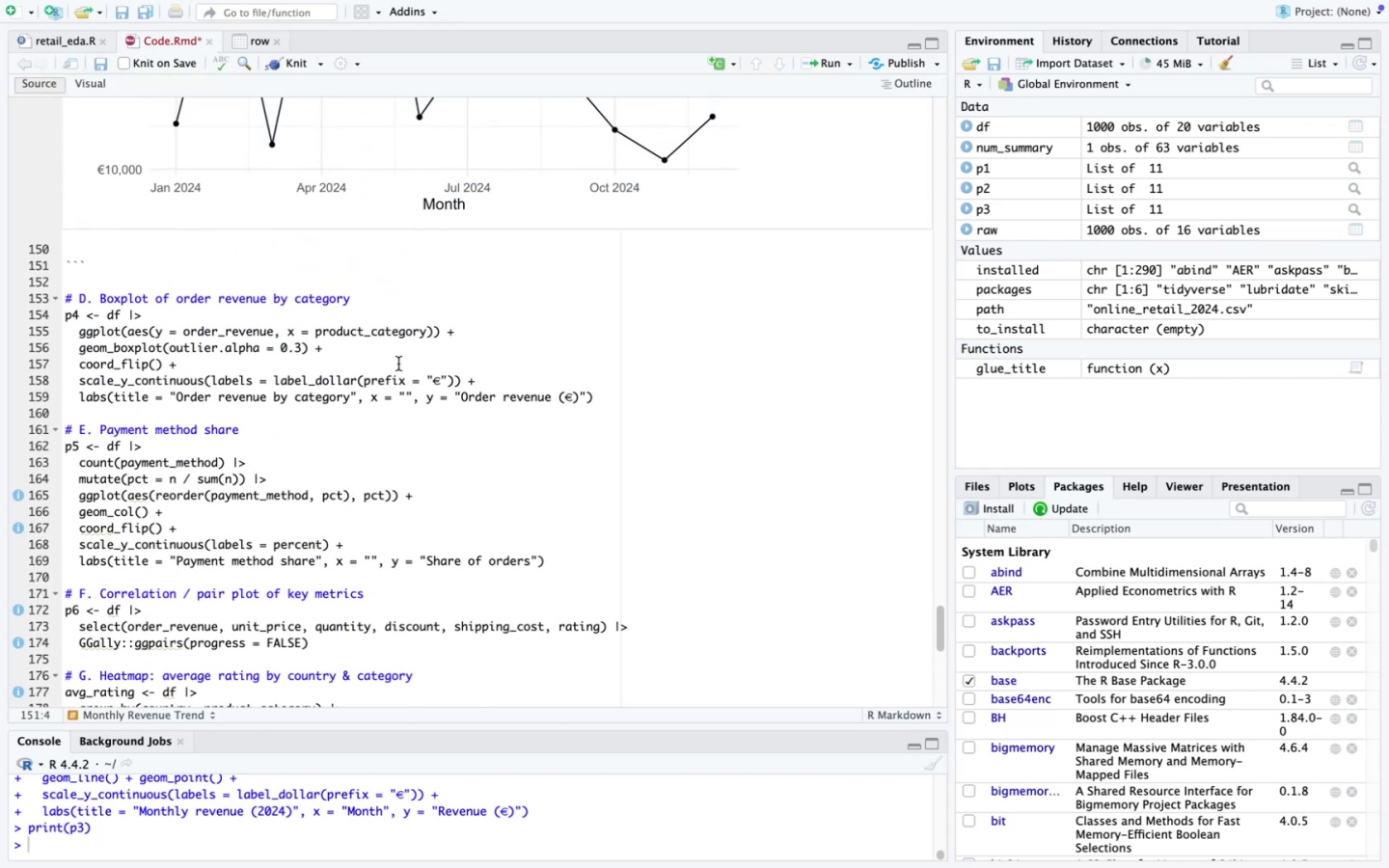 
key(Backspace)
 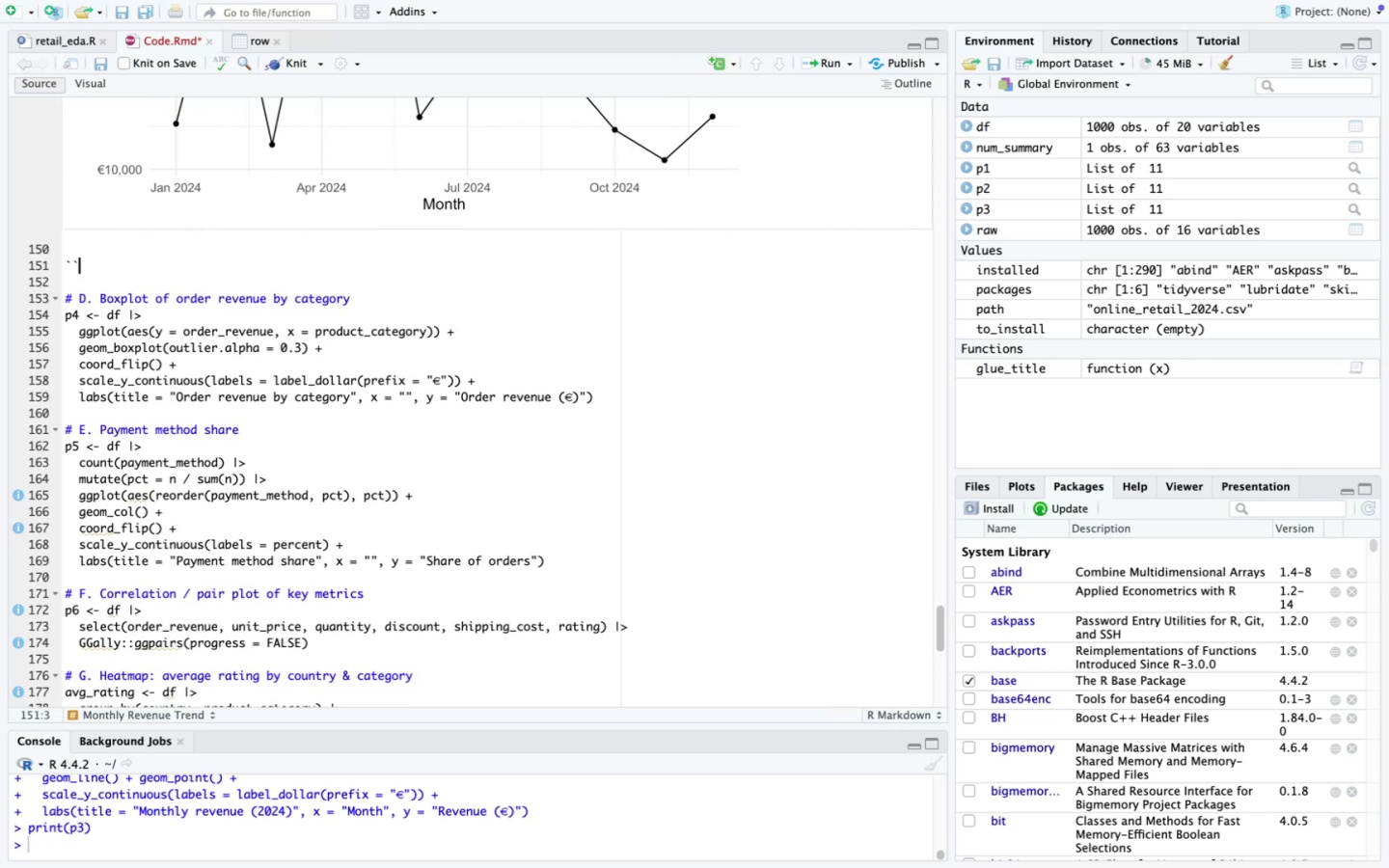 
key(Backspace)
 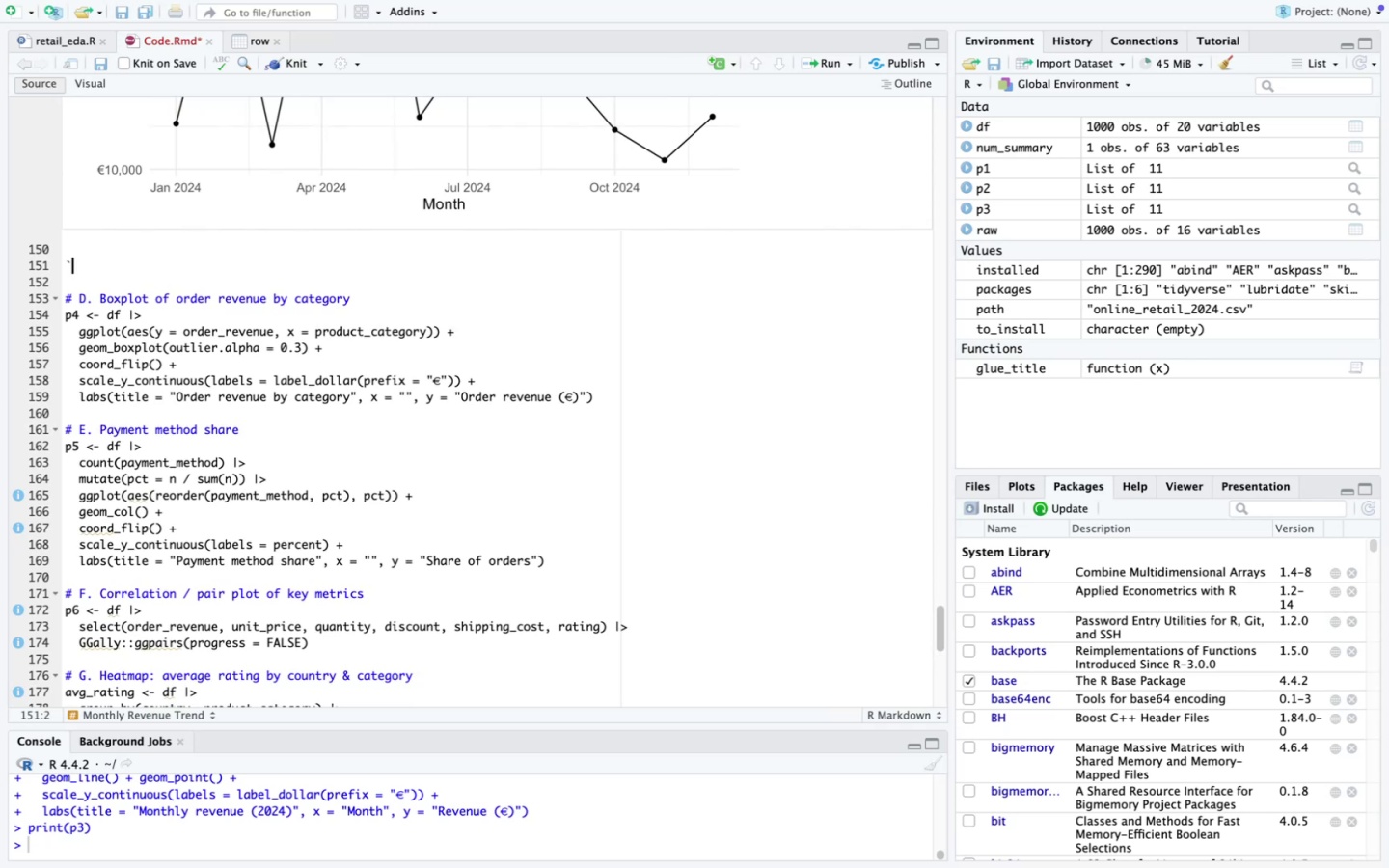 
key(Backspace)
 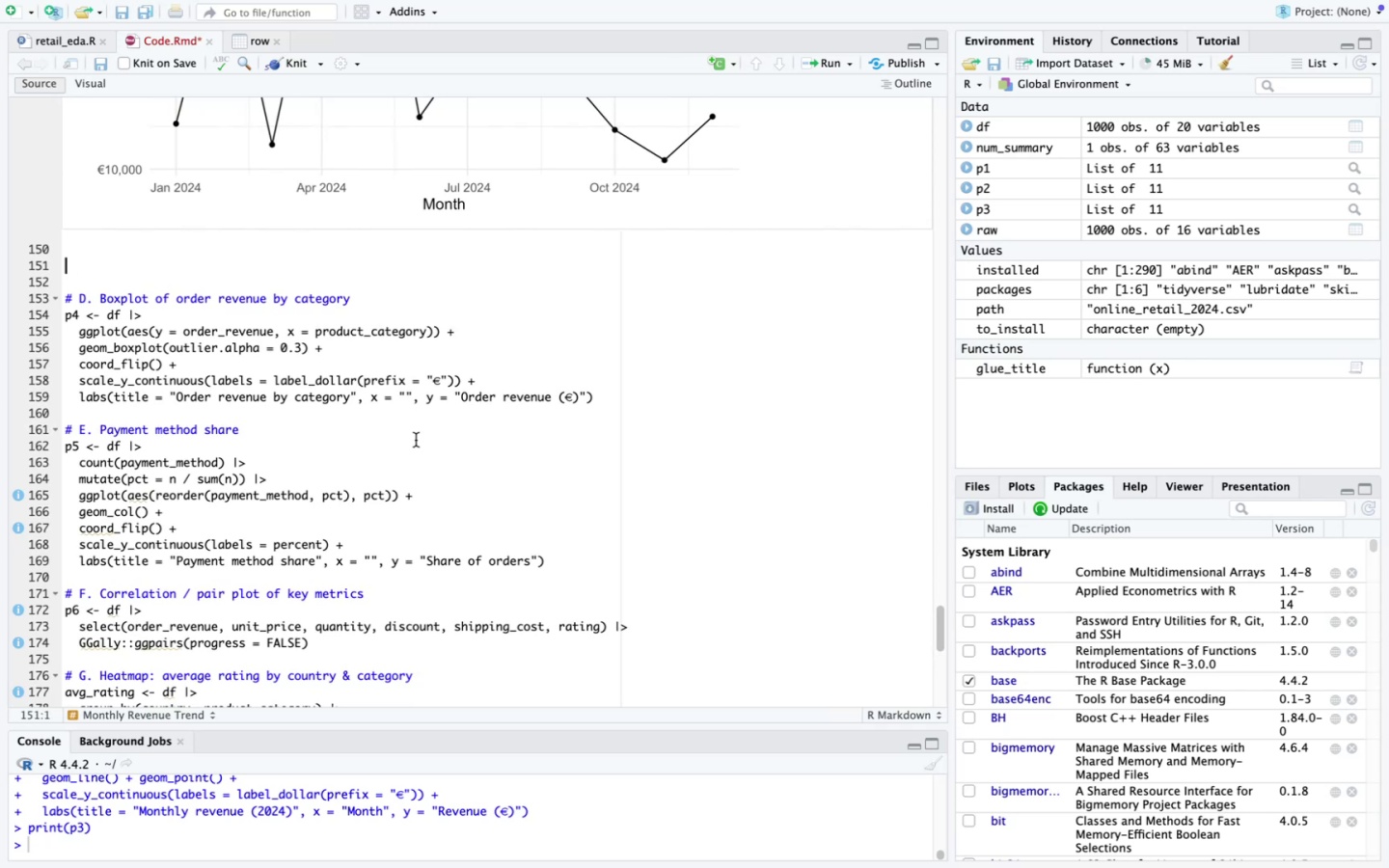 
scroll: coordinate [148, 603], scroll_direction: down, amount: 49.0
 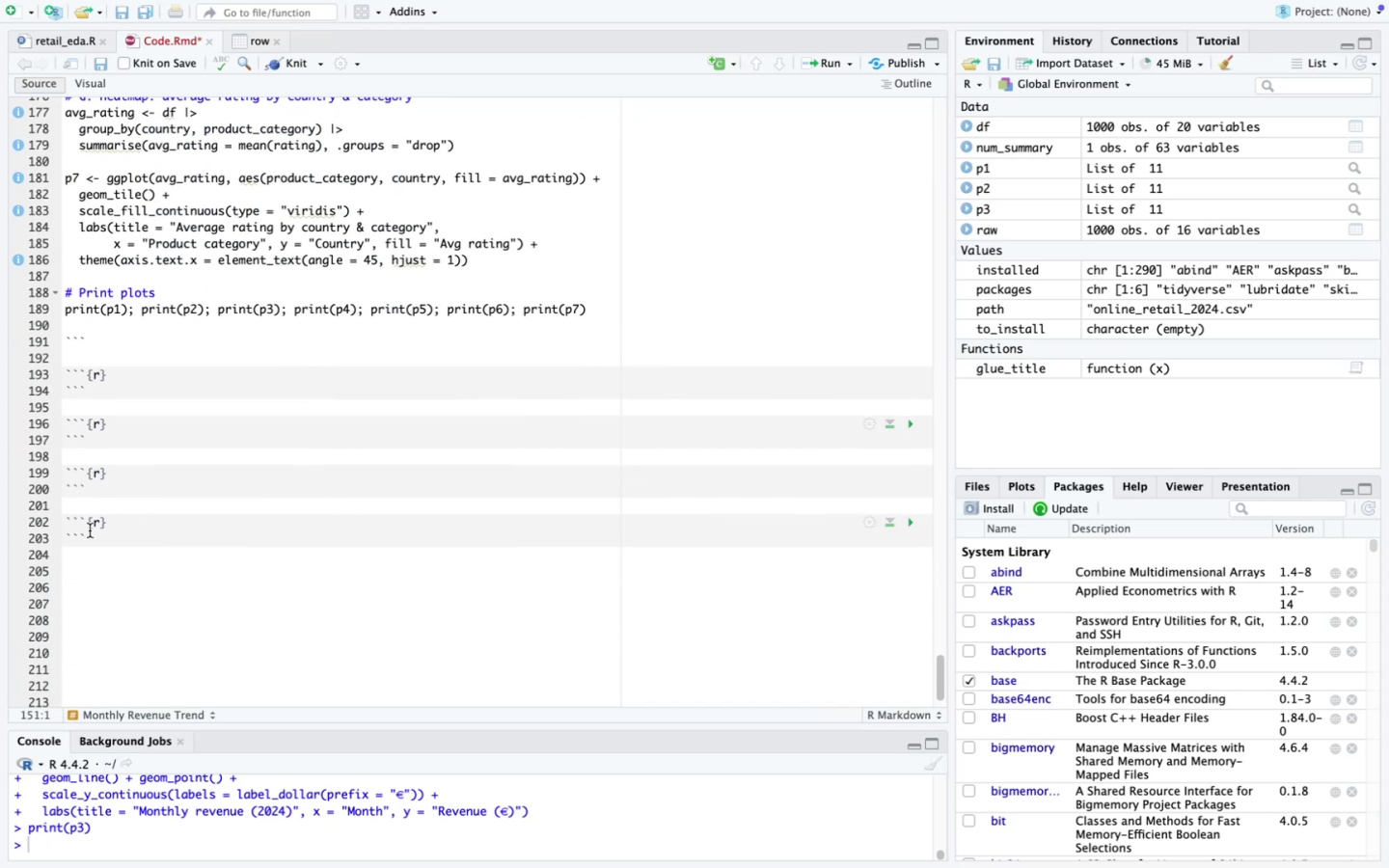 
left_click_drag(start_coordinate=[89, 537], to_coordinate=[44, 357])
 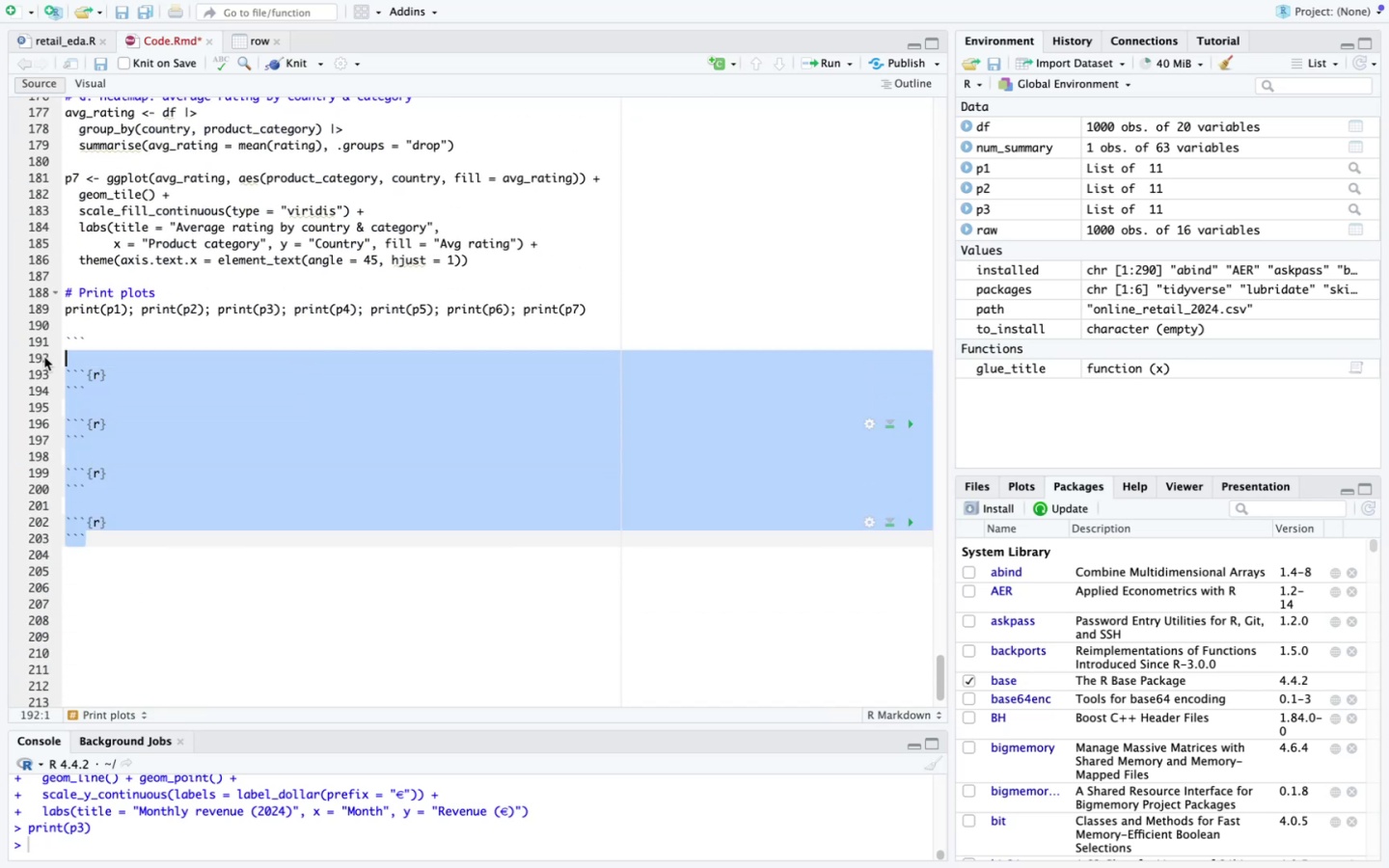 
key(Meta+C)
 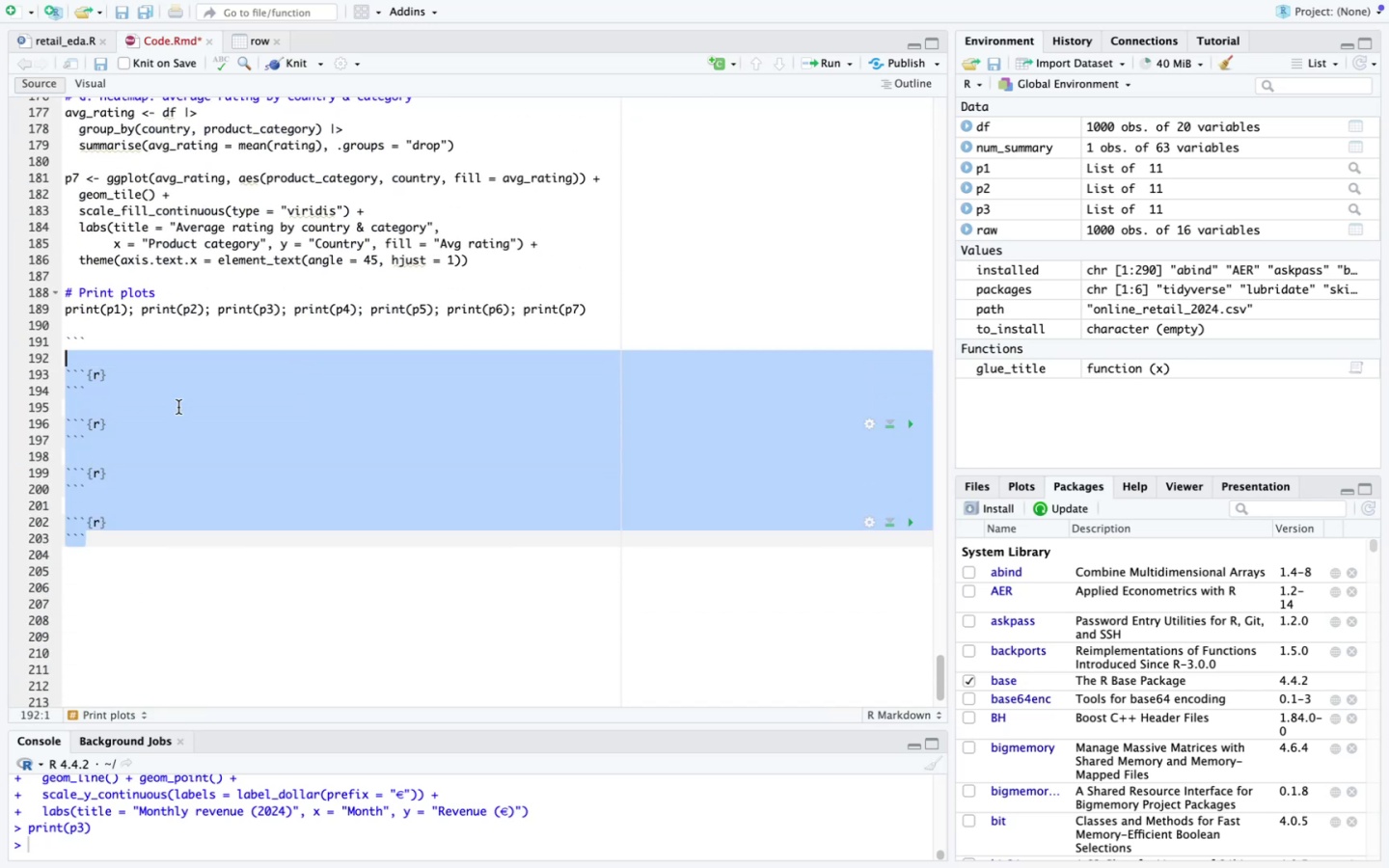 
scroll: coordinate [178, 407], scroll_direction: up, amount: 42.0
 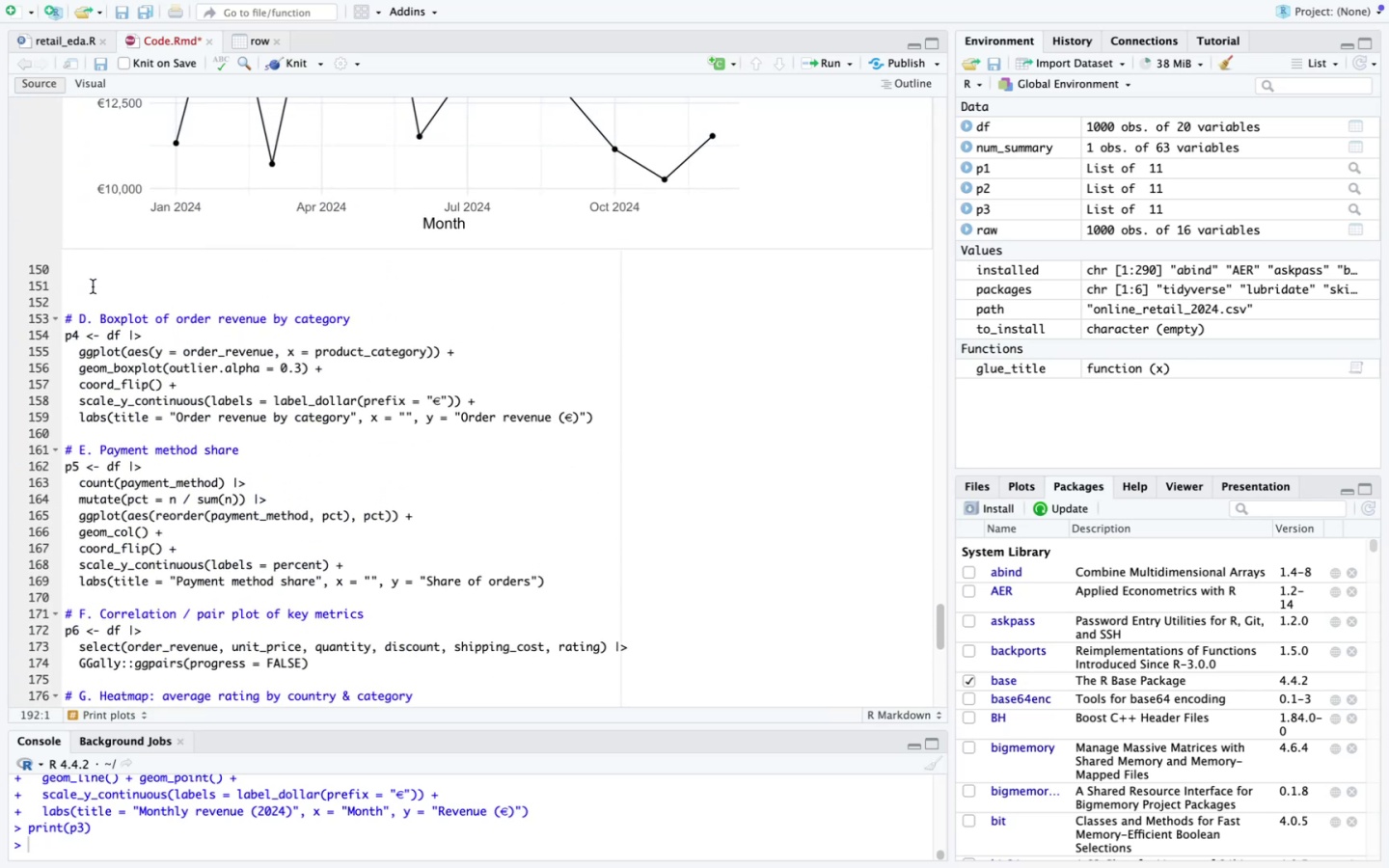 
left_click([79, 281])
 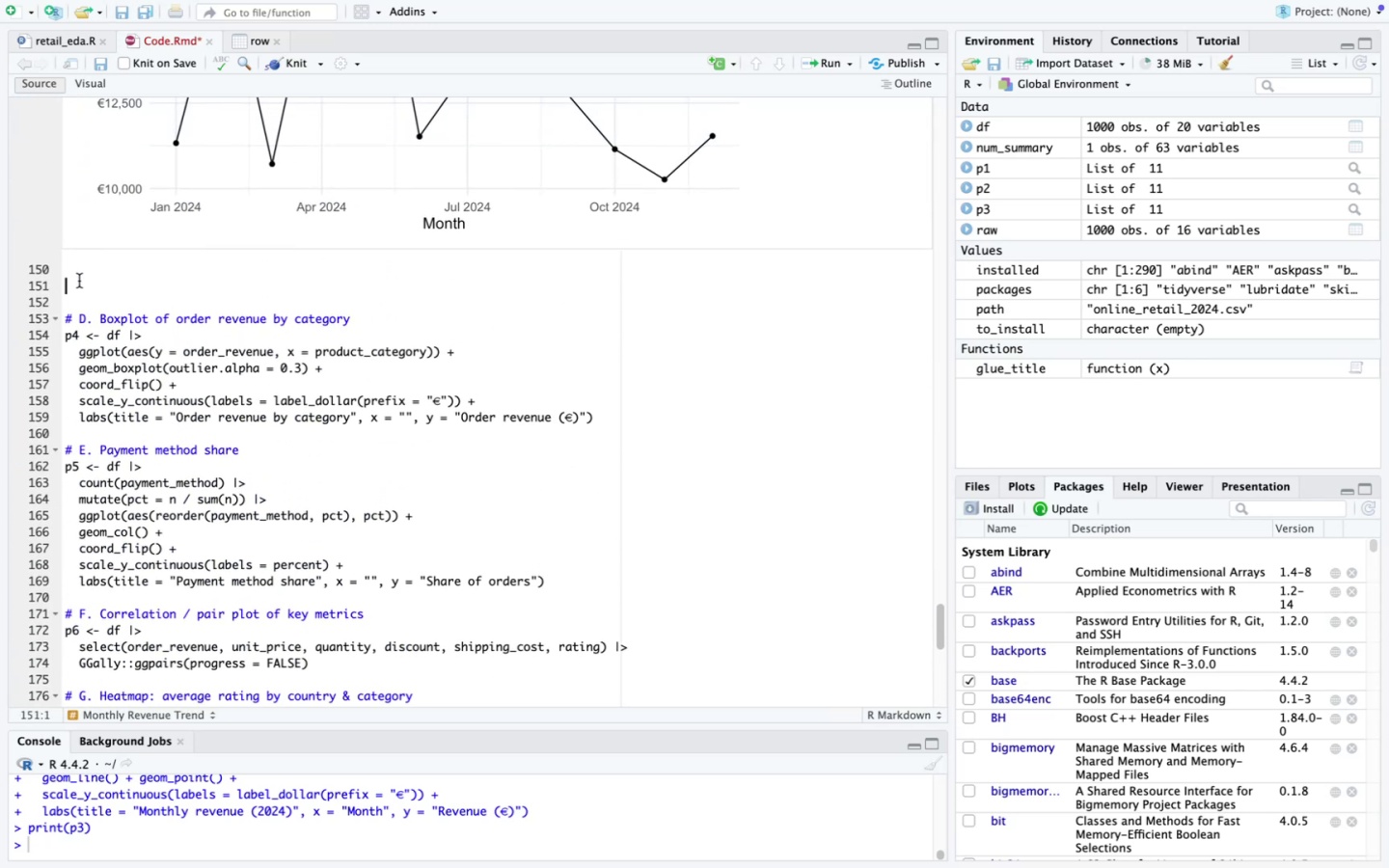 
key(Meta+V)
 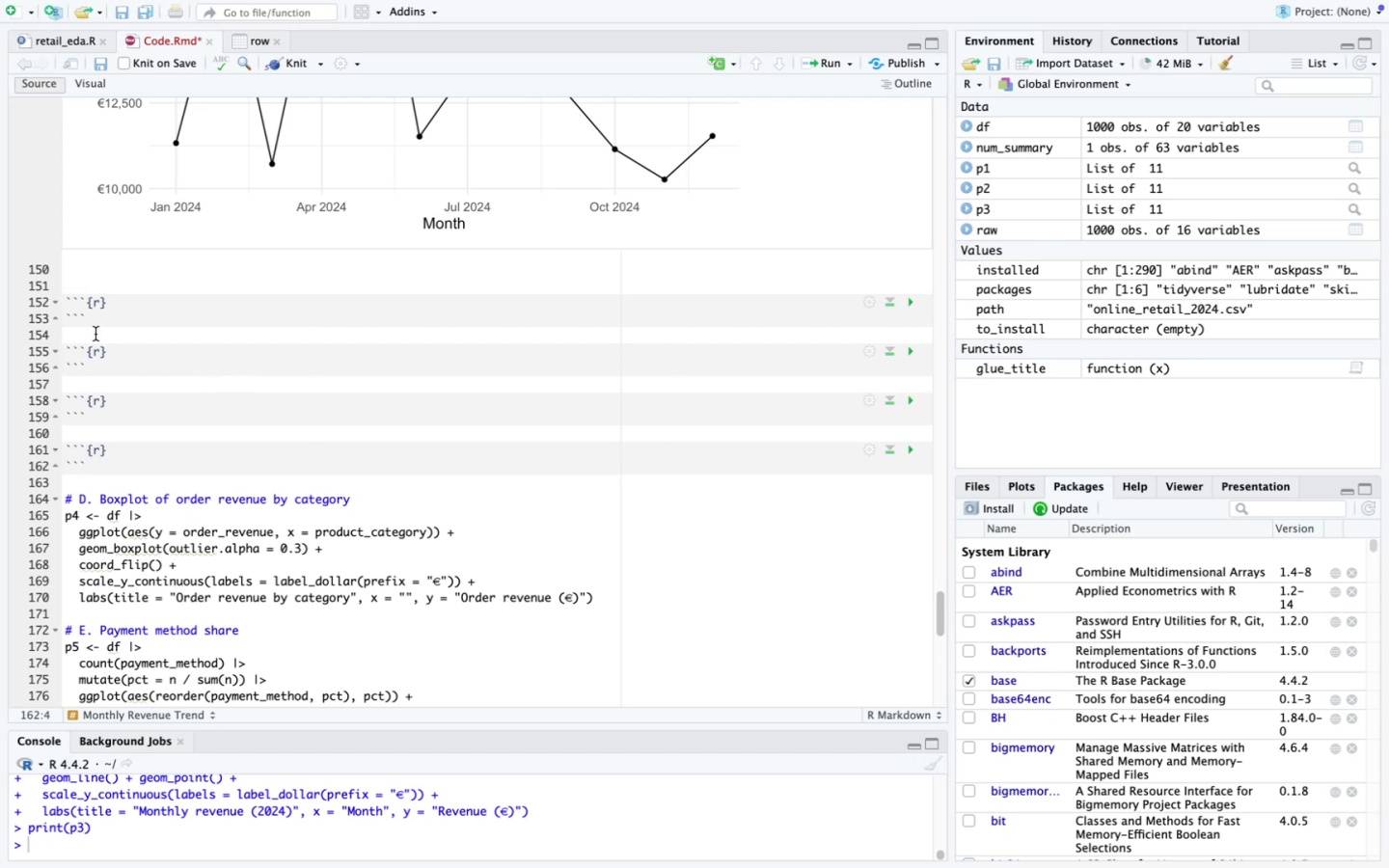 
left_click_drag(start_coordinate=[100, 502], to_coordinate=[355, 495])
 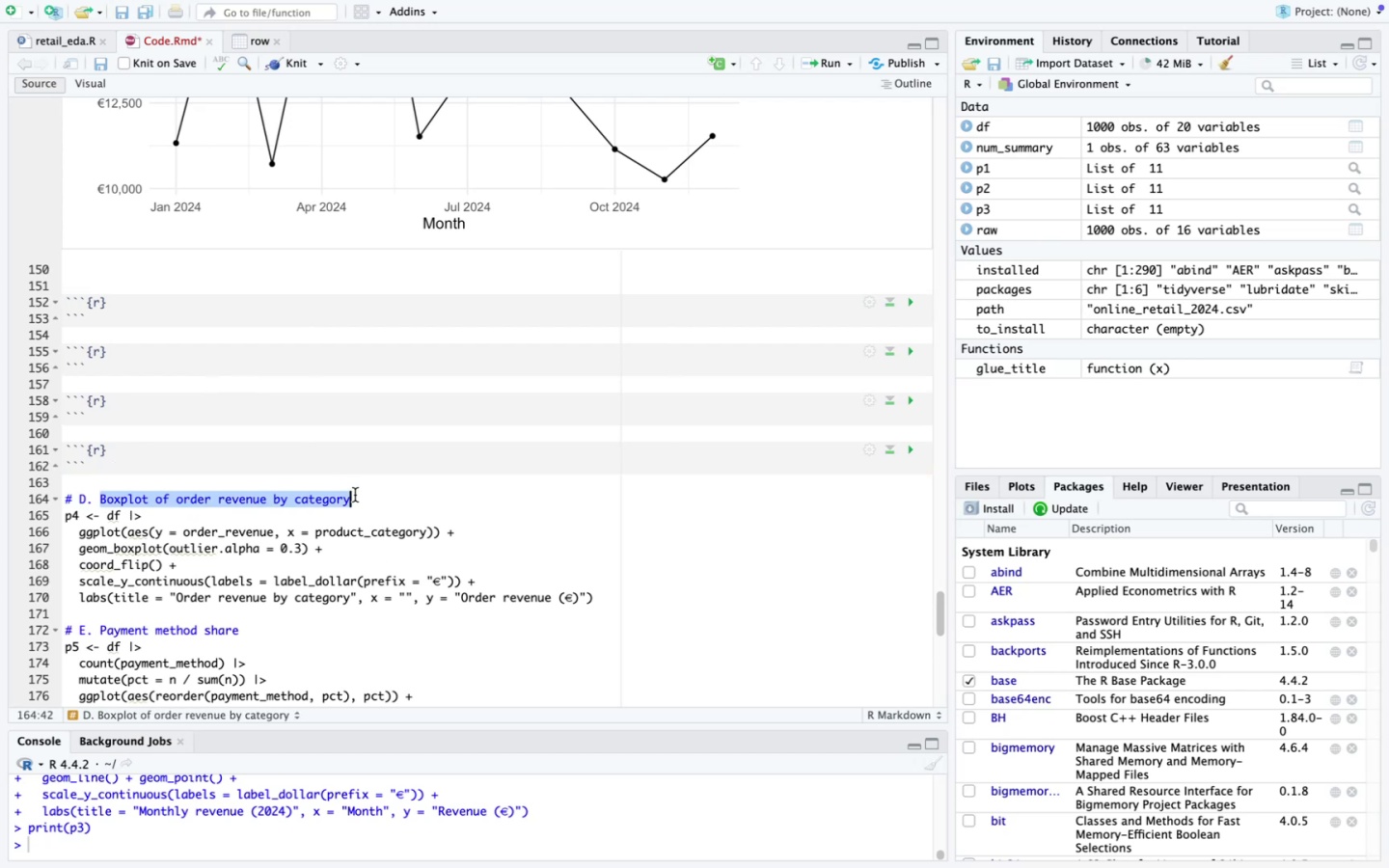 
key(Meta+CommandLeft)
 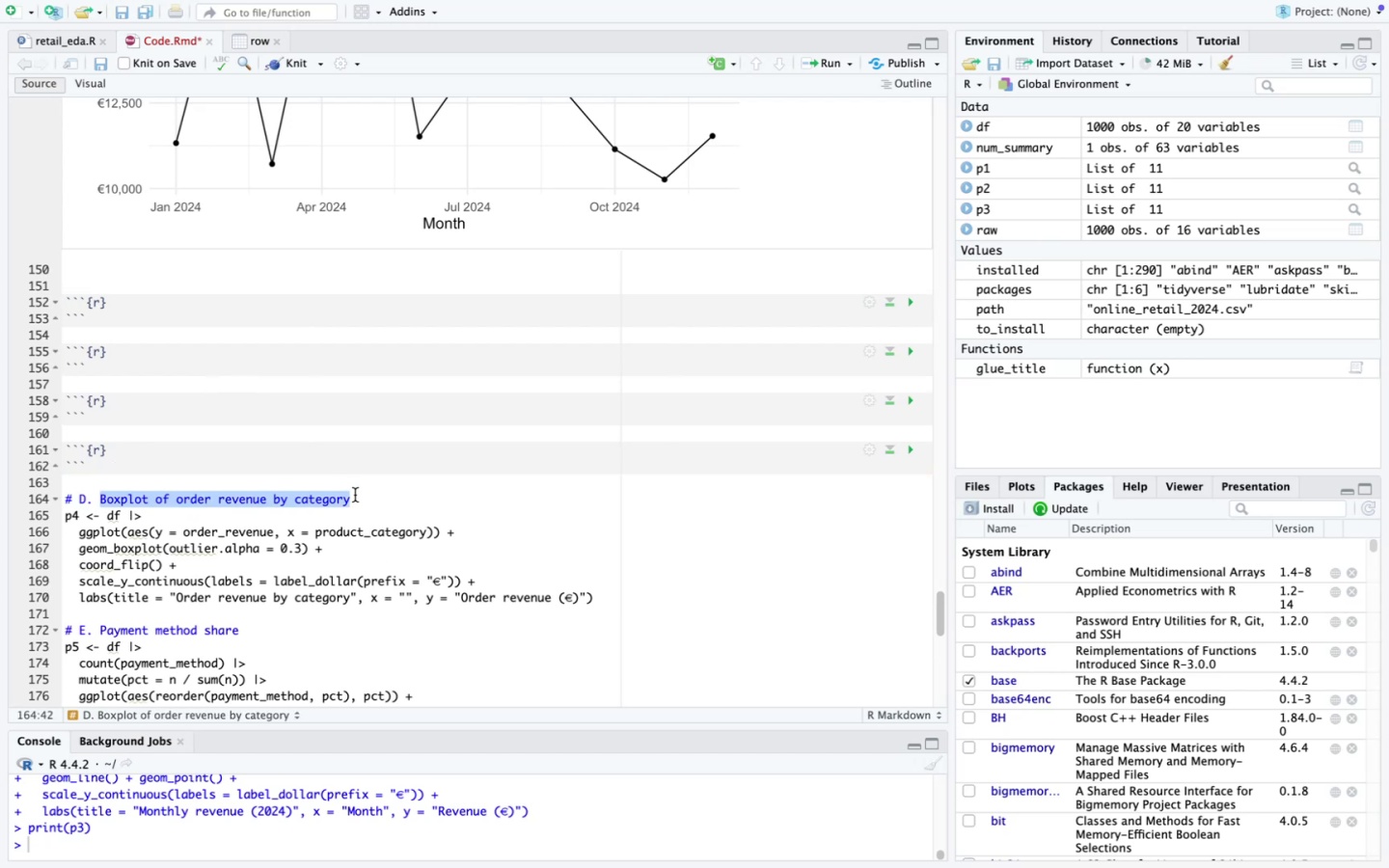 
key(Meta+C)
 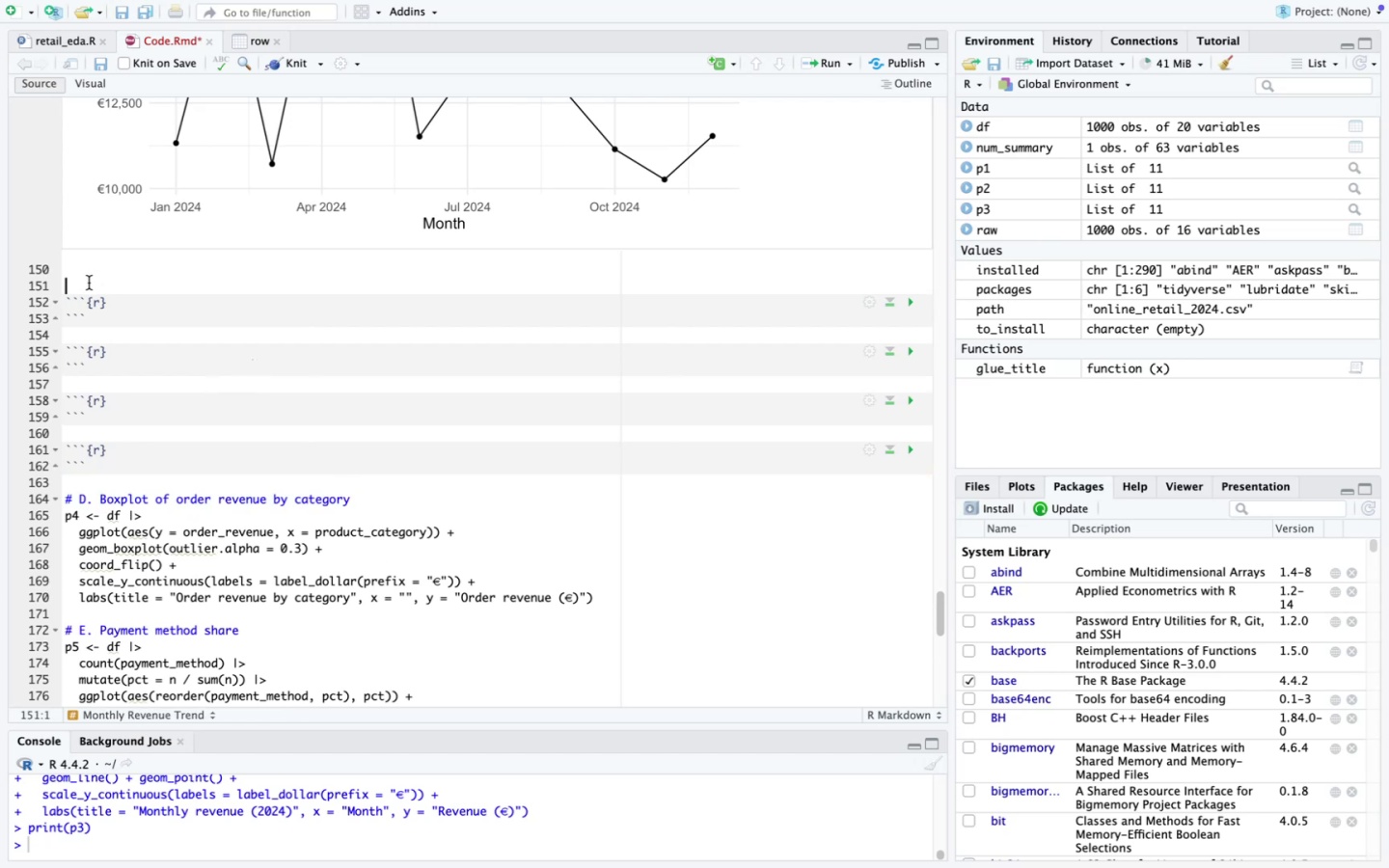 
type(### )
 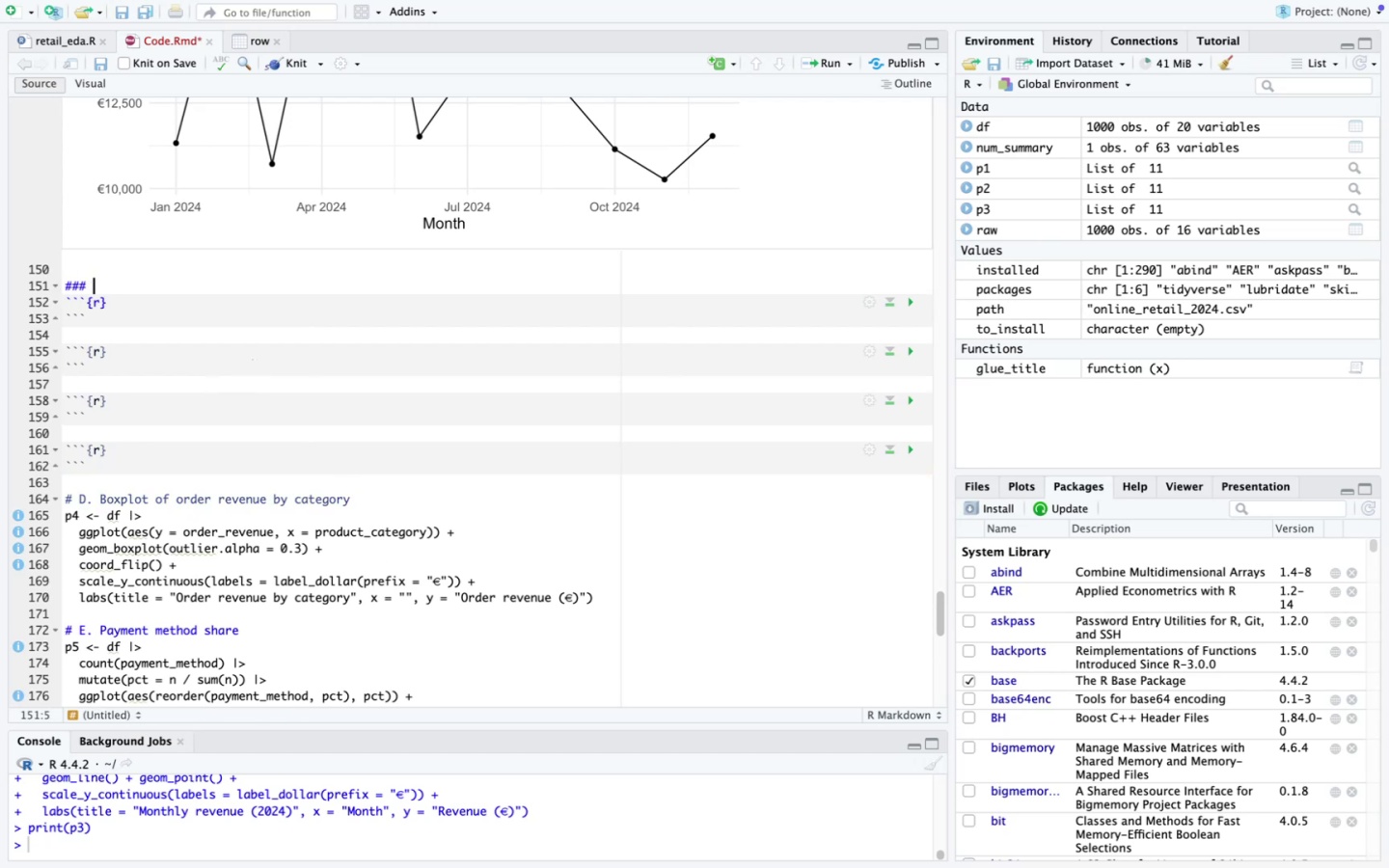 
key(Meta+V)
 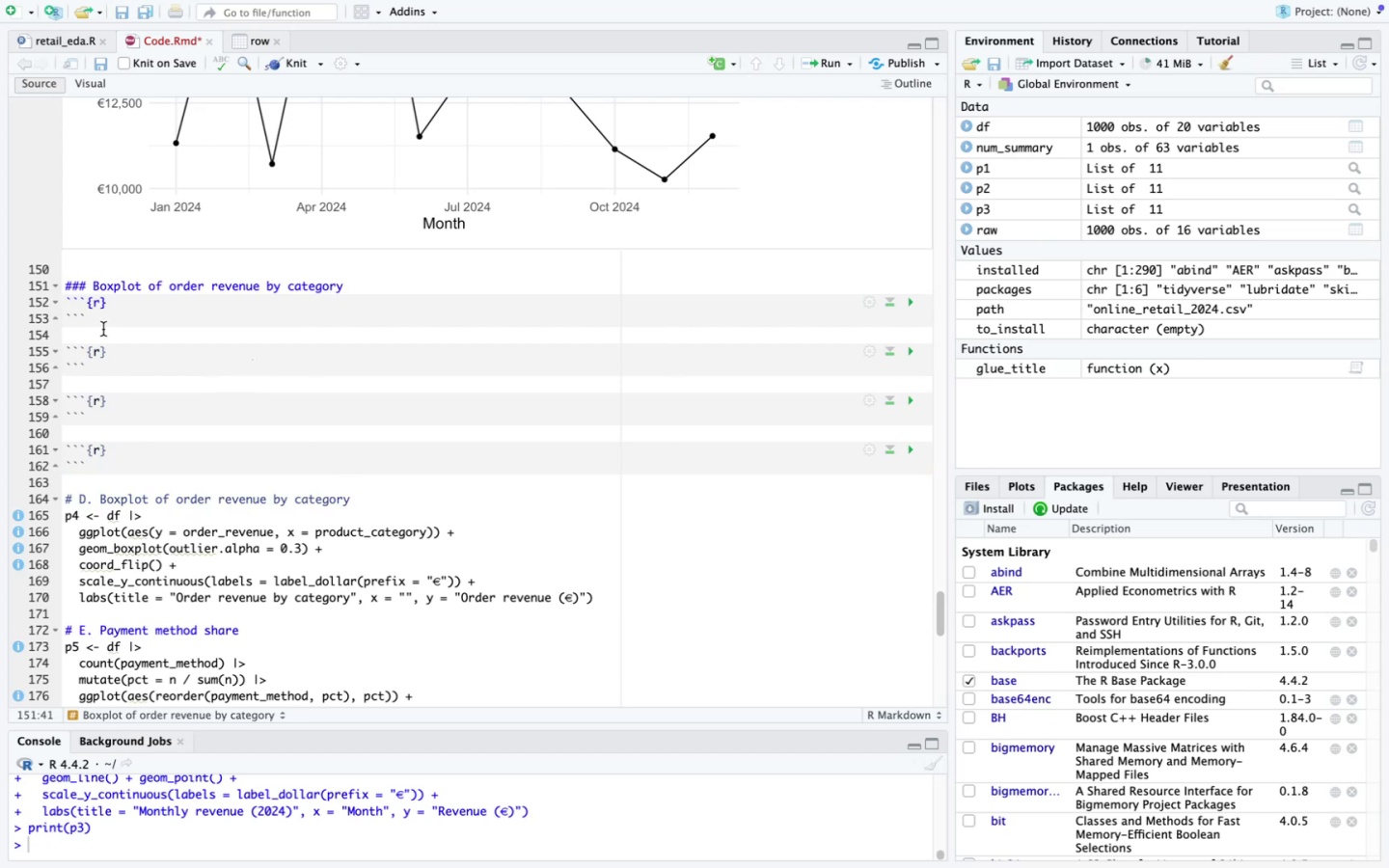 
key(Enter)
 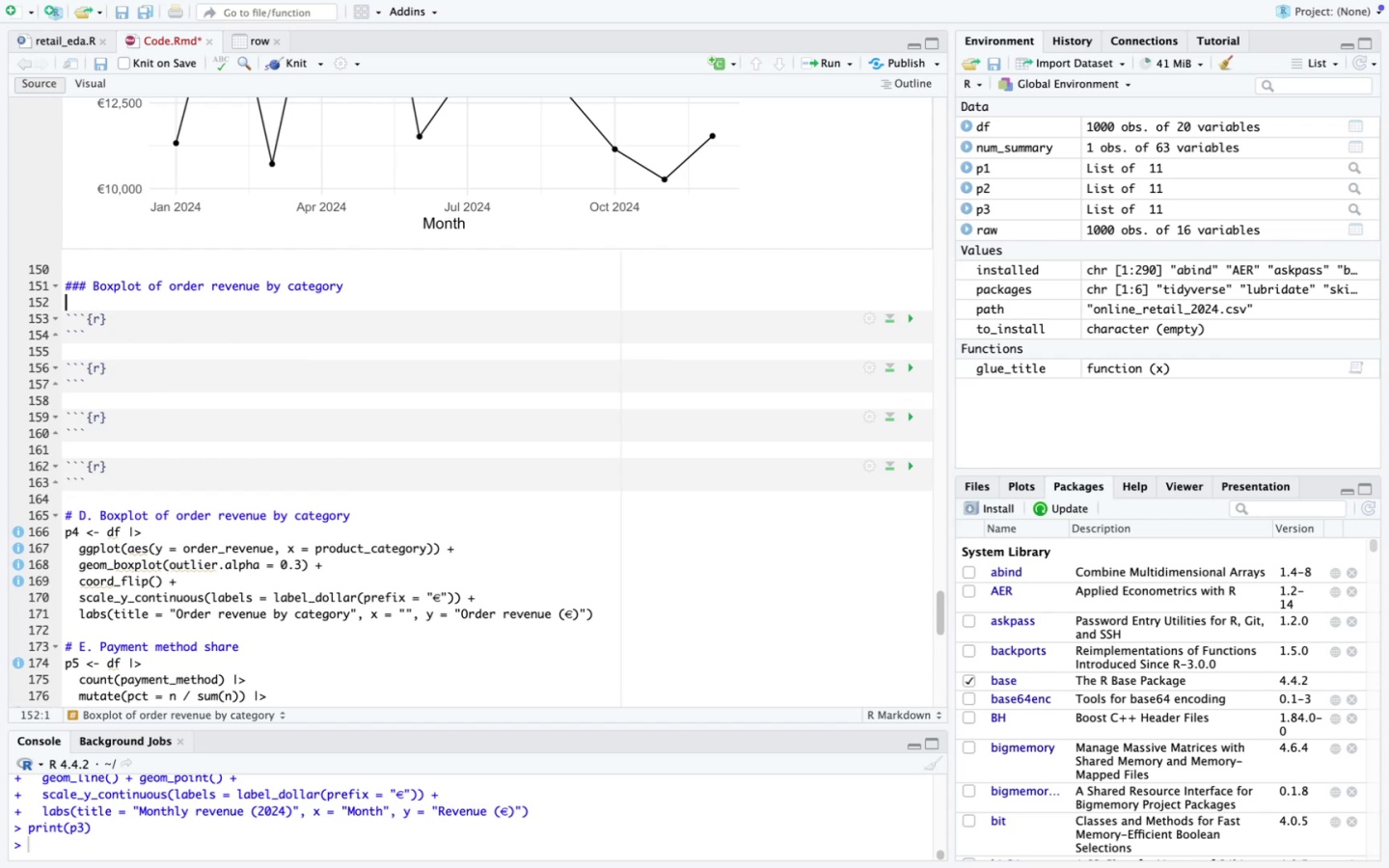 
key(Backspace)
 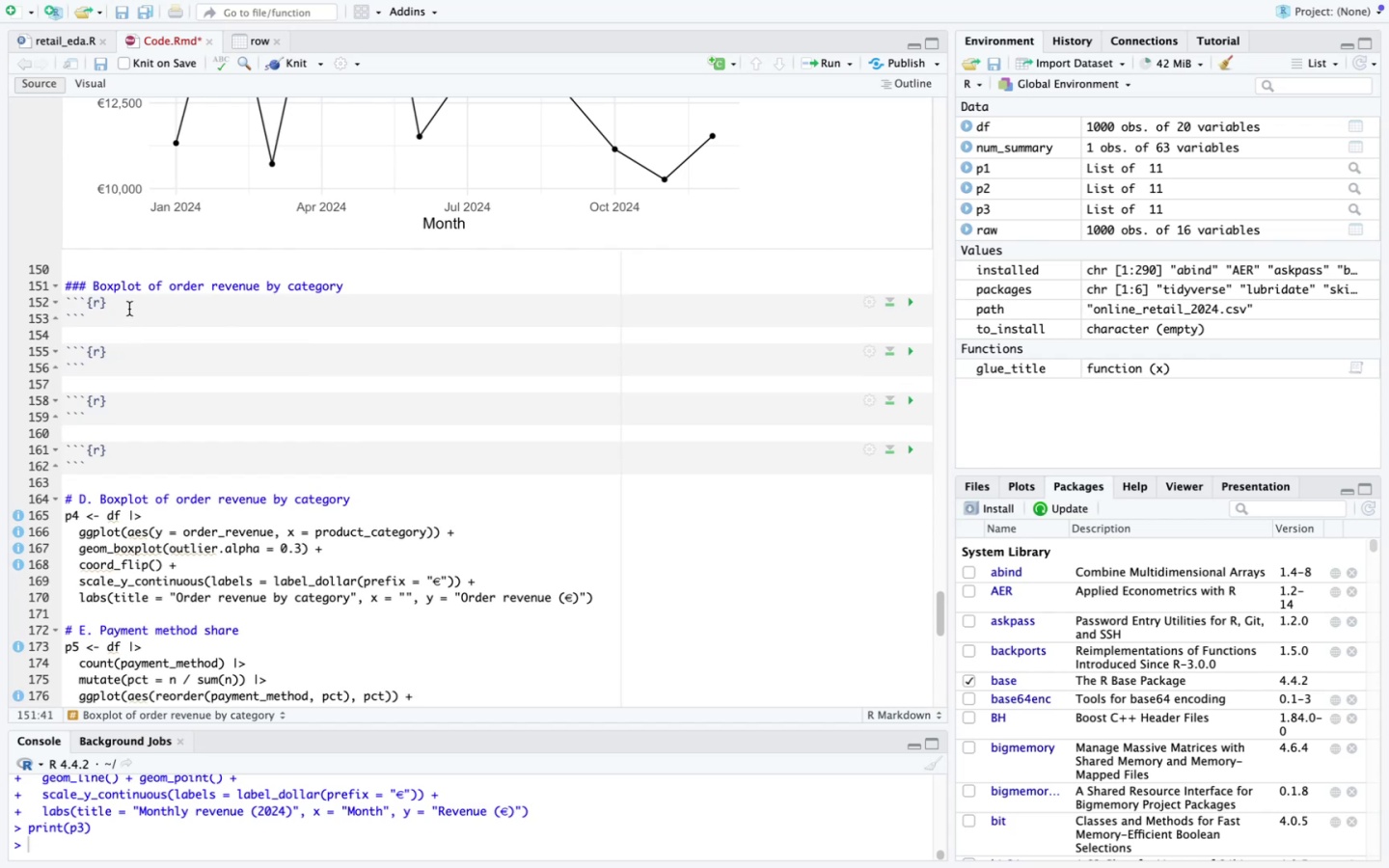 
left_click([128, 303])
 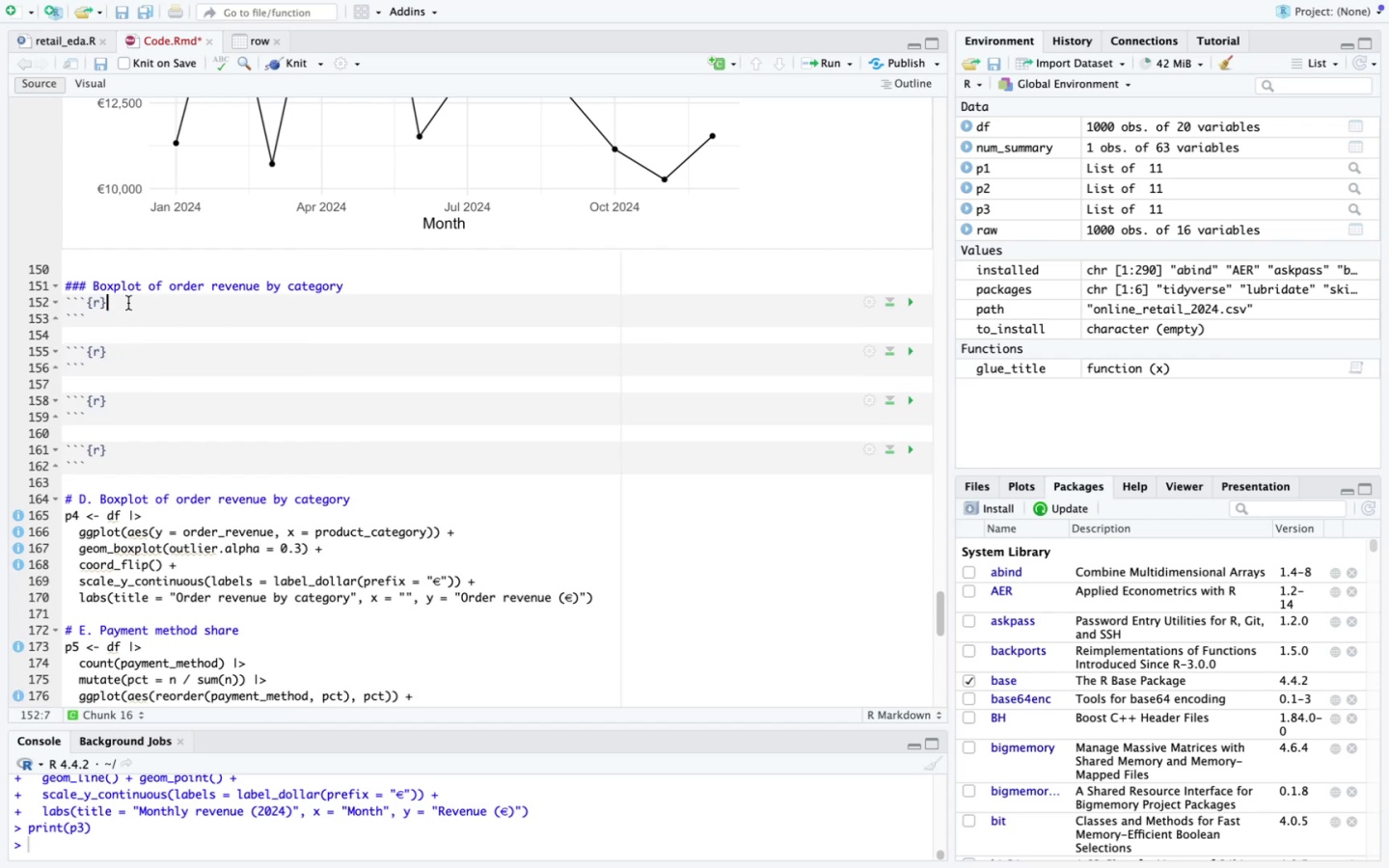 
key(Enter)
 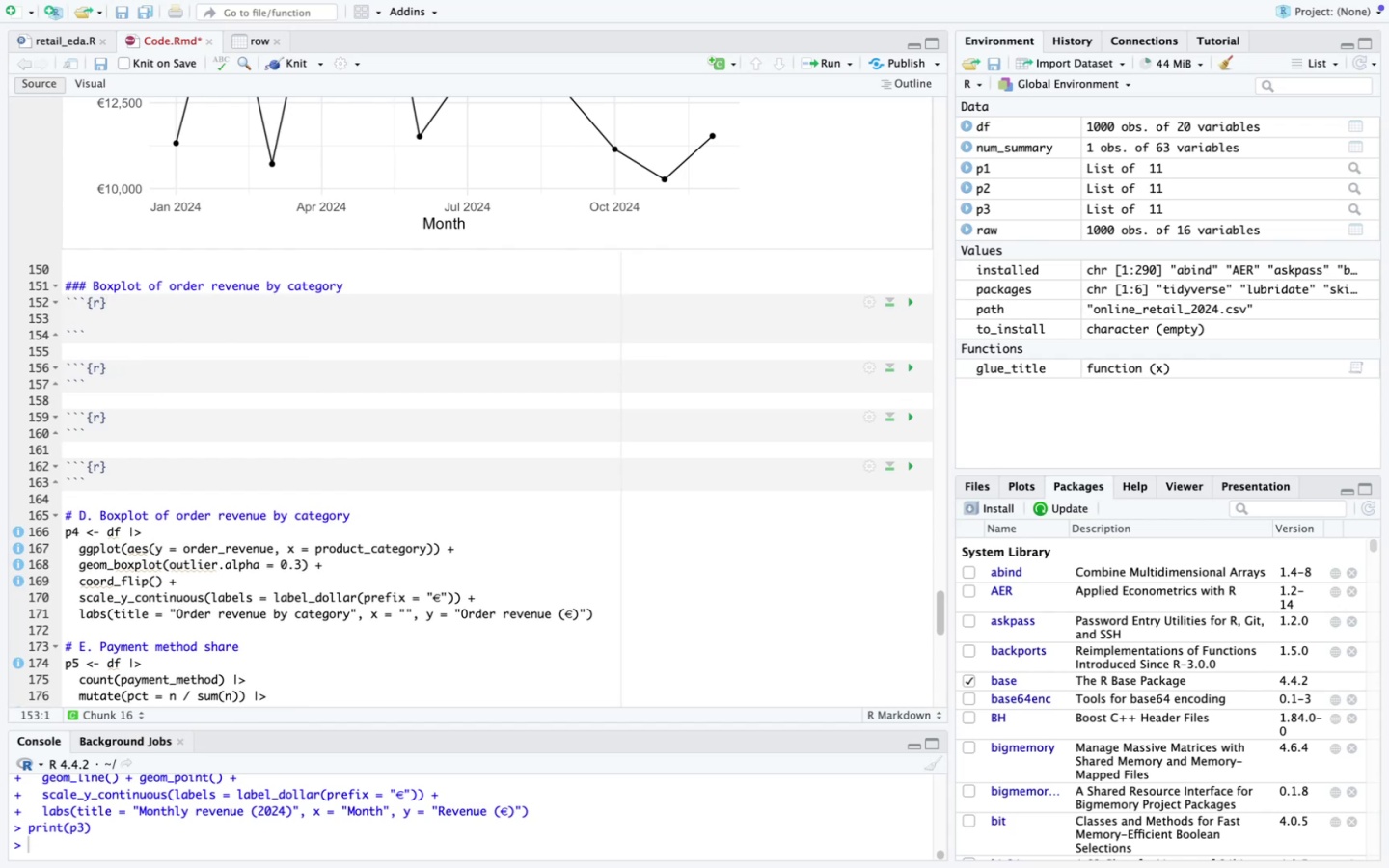 
type(p4 <- )
 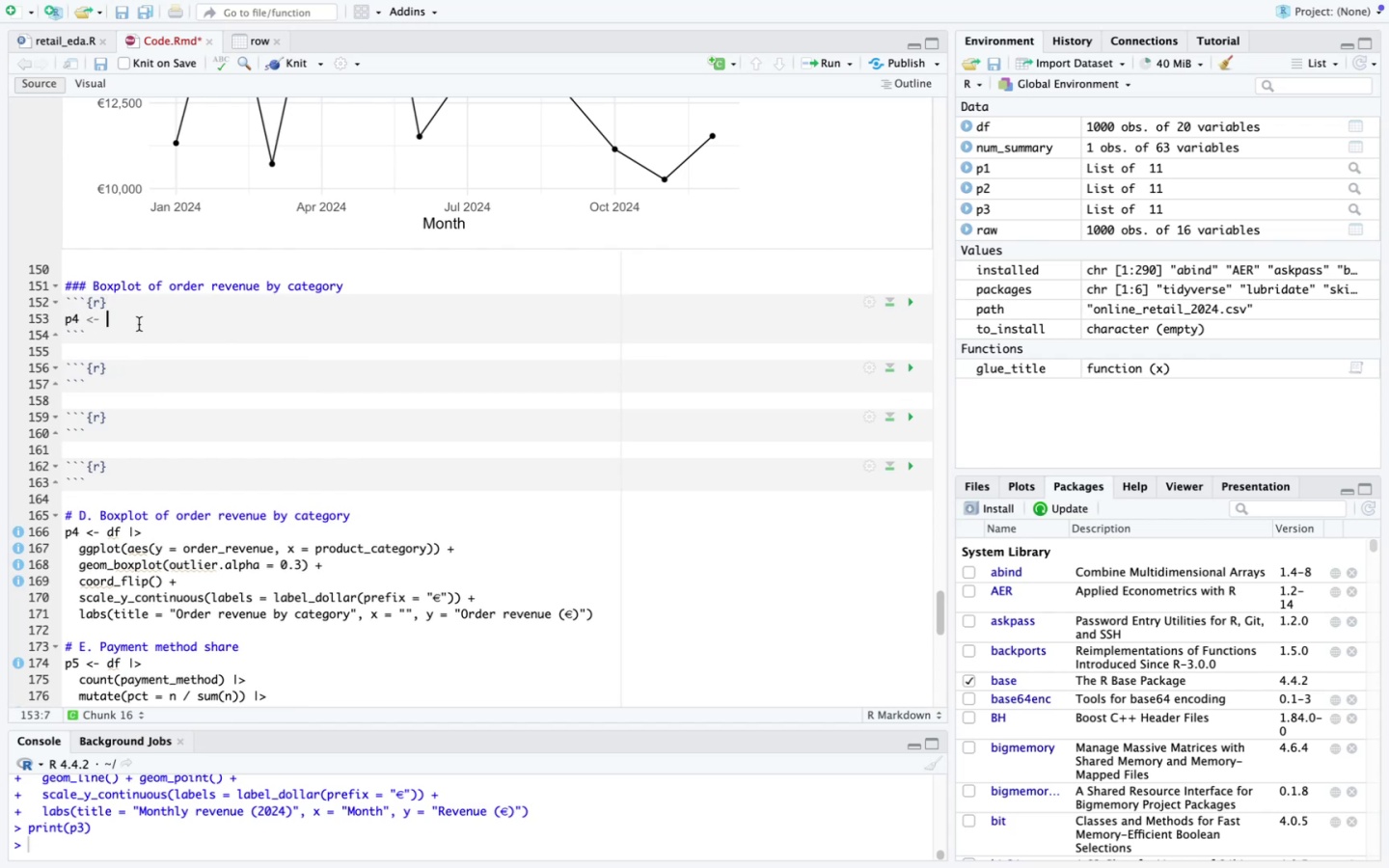 
left_click_drag(start_coordinate=[127, 530], to_coordinate=[141, 530])
 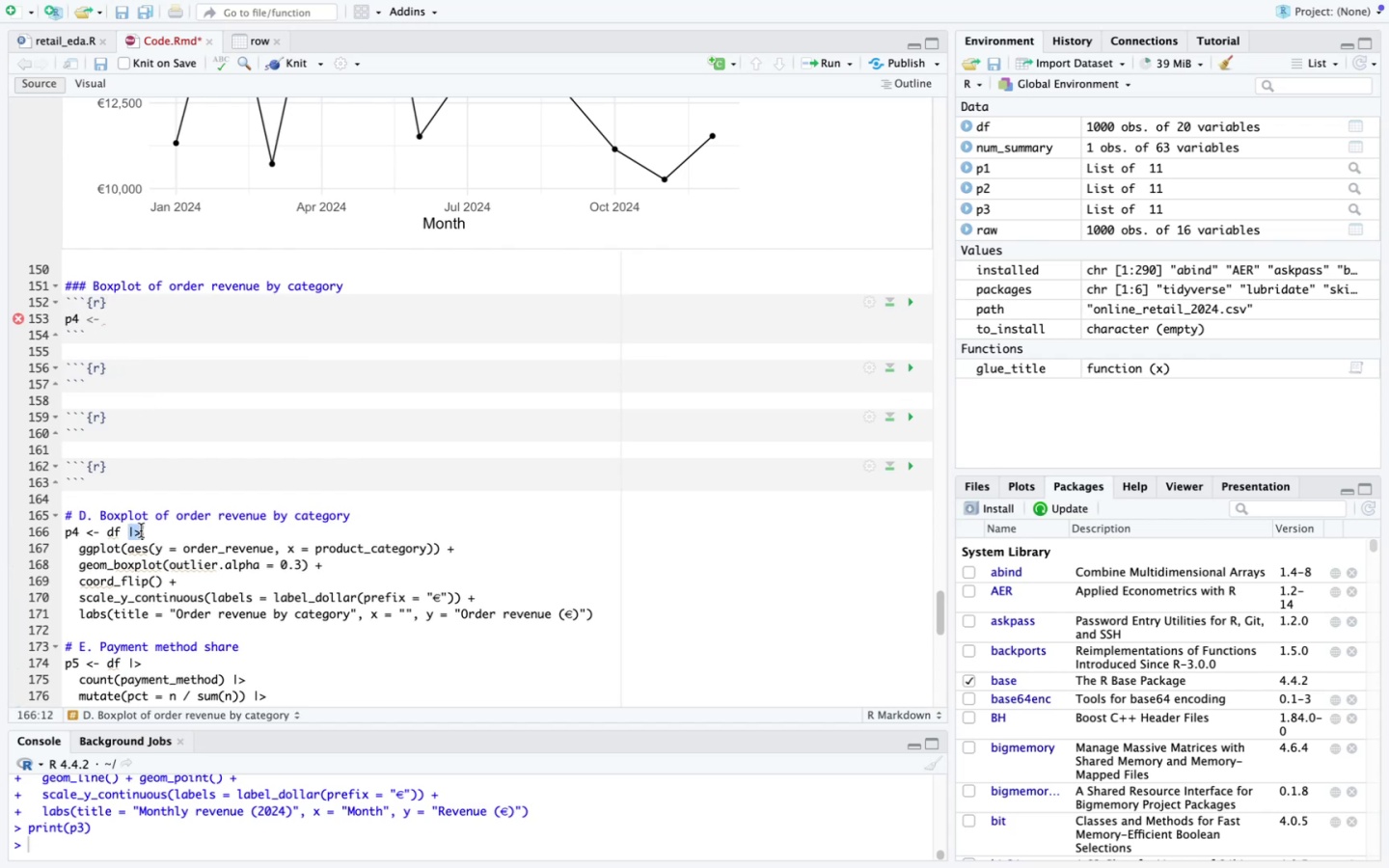 
key(Meta+CommandLeft)
 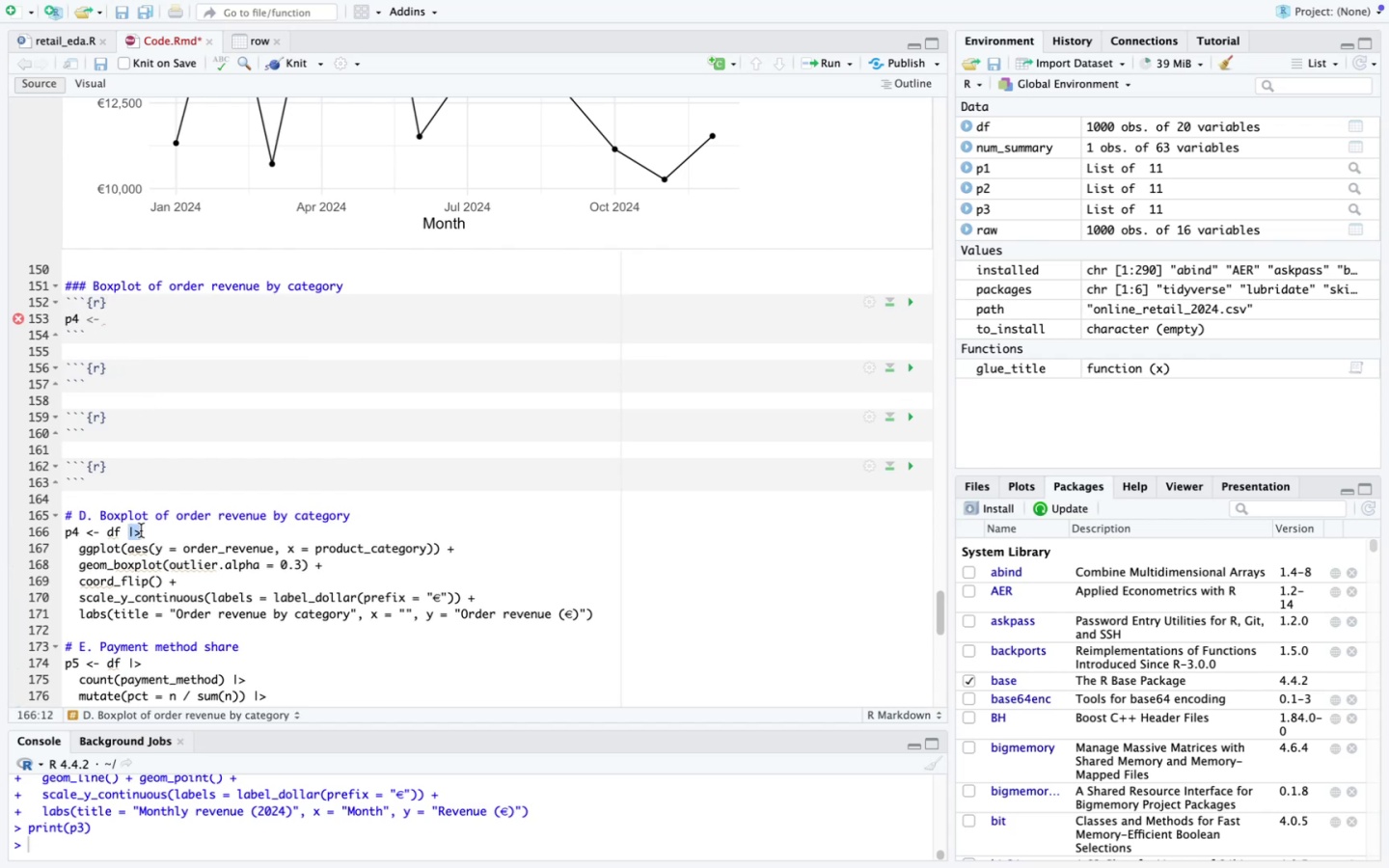 
key(Meta+C)
 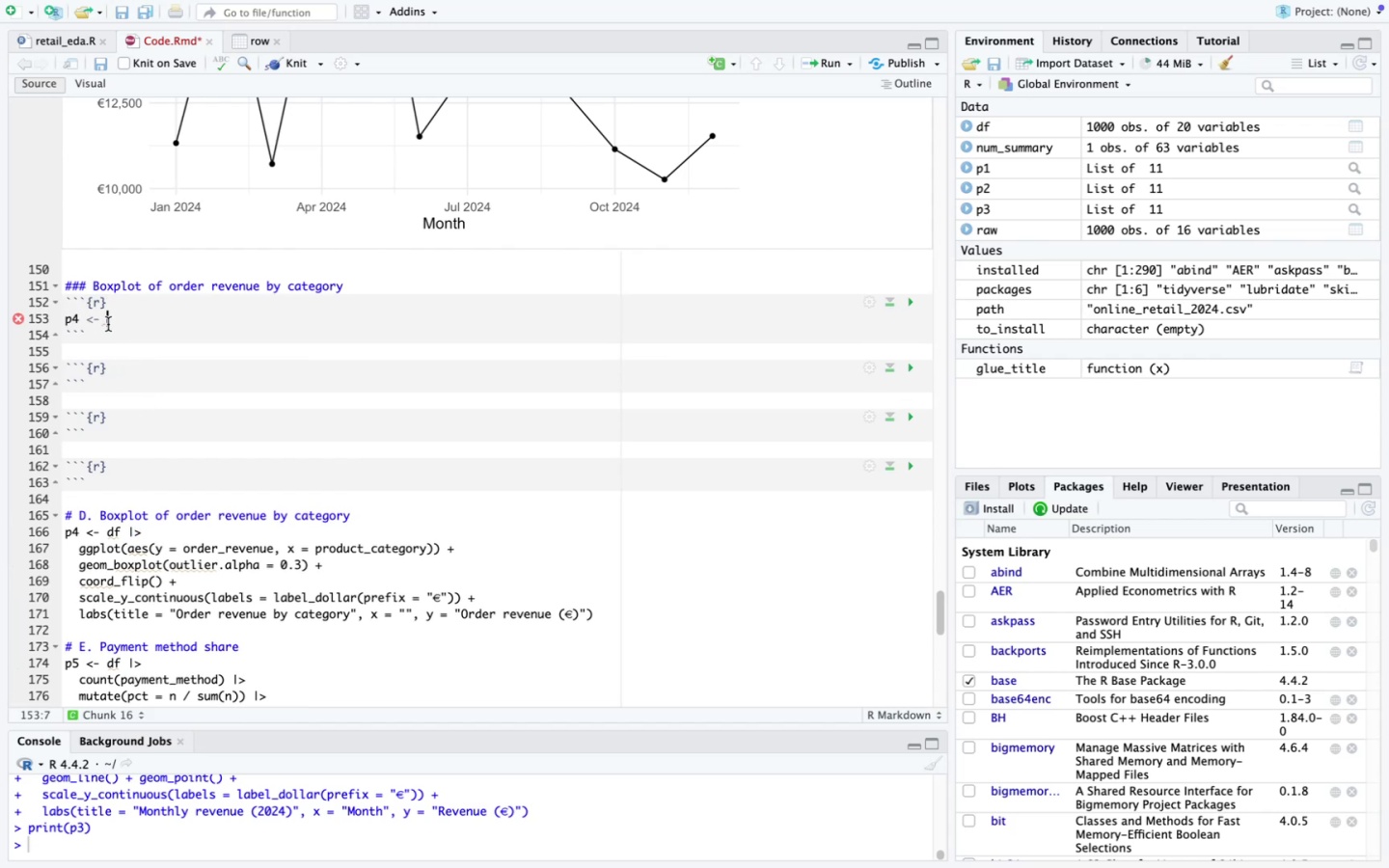 
type(df )
 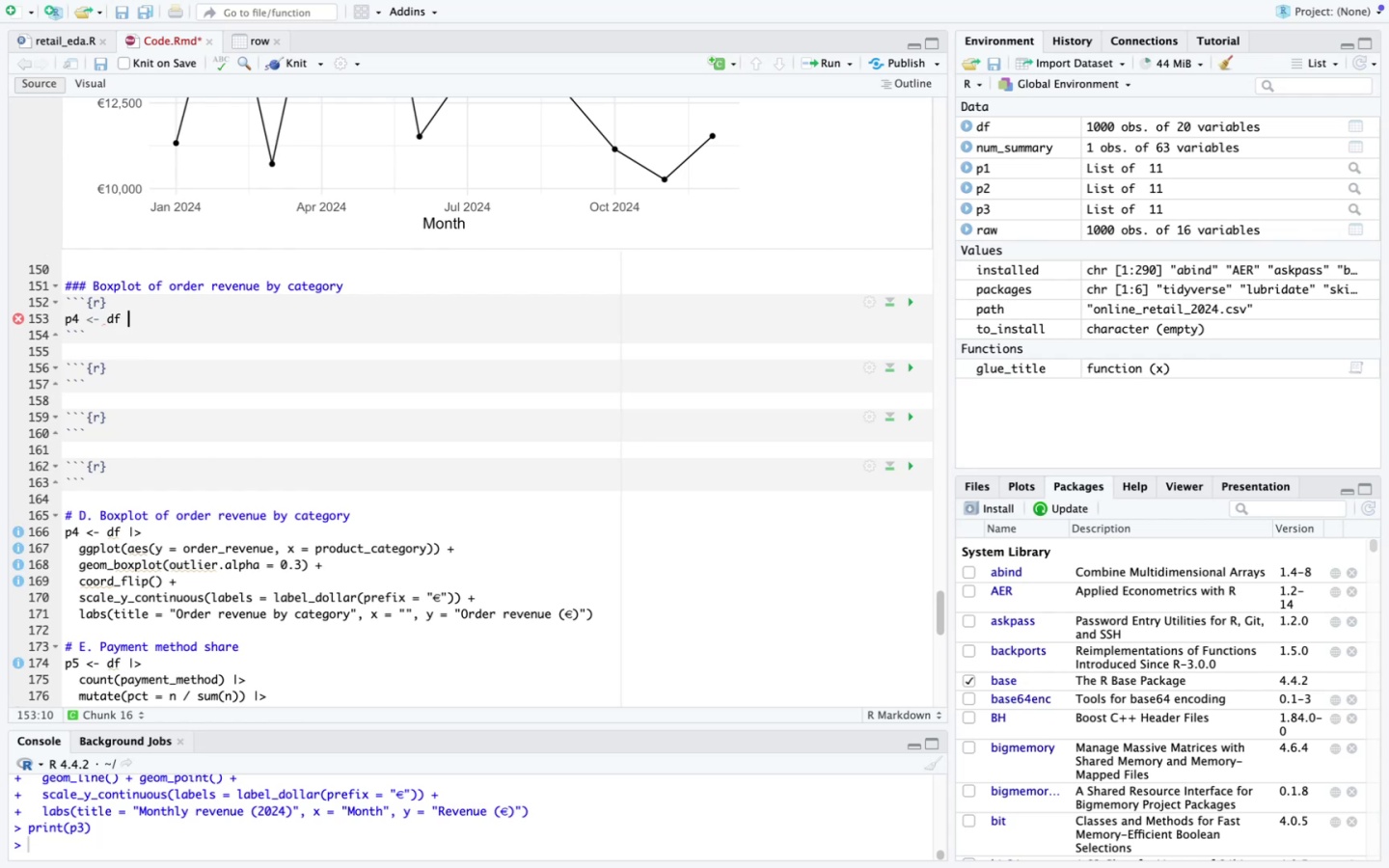 
key(Meta+V)
 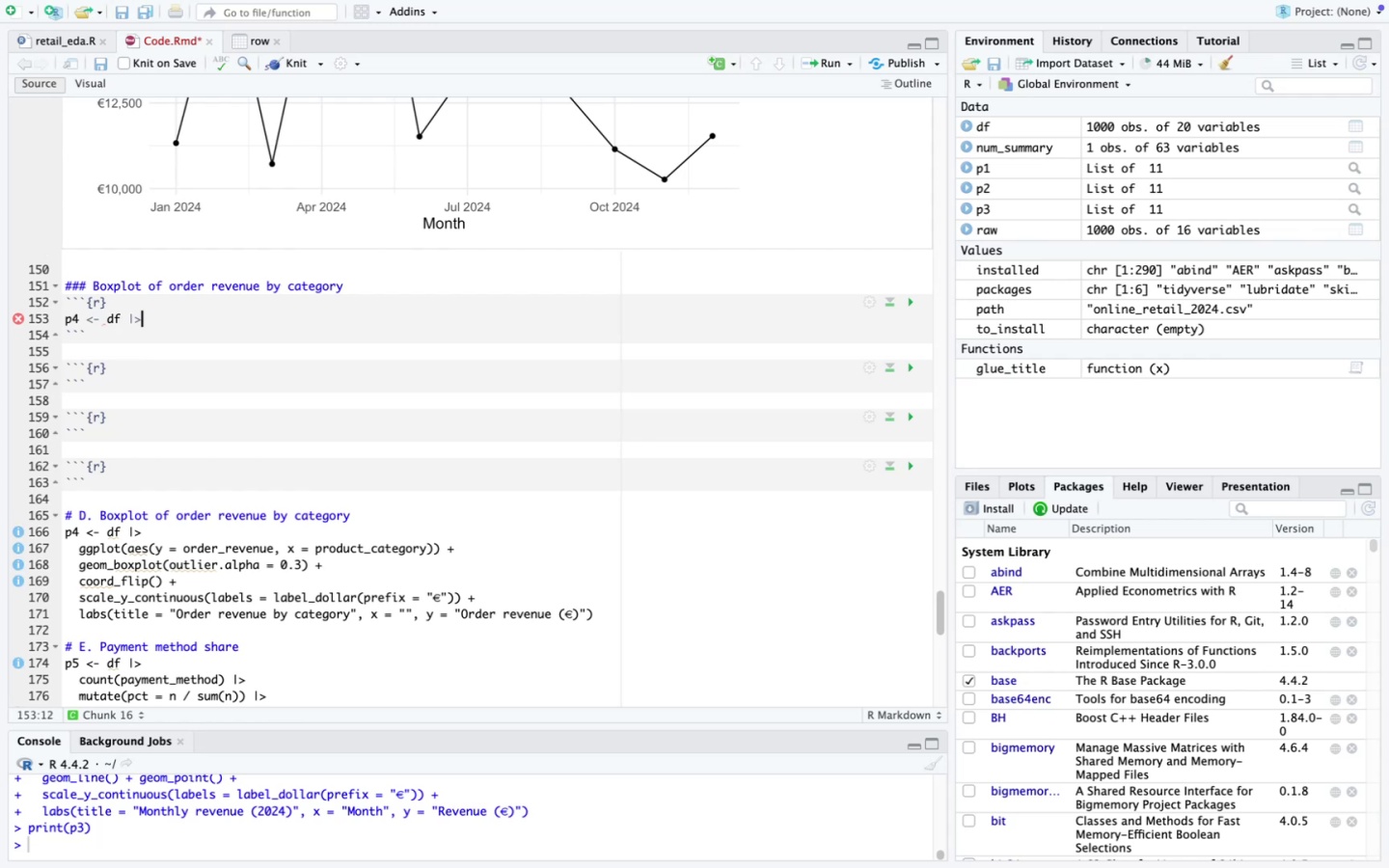 
key(Enter)
 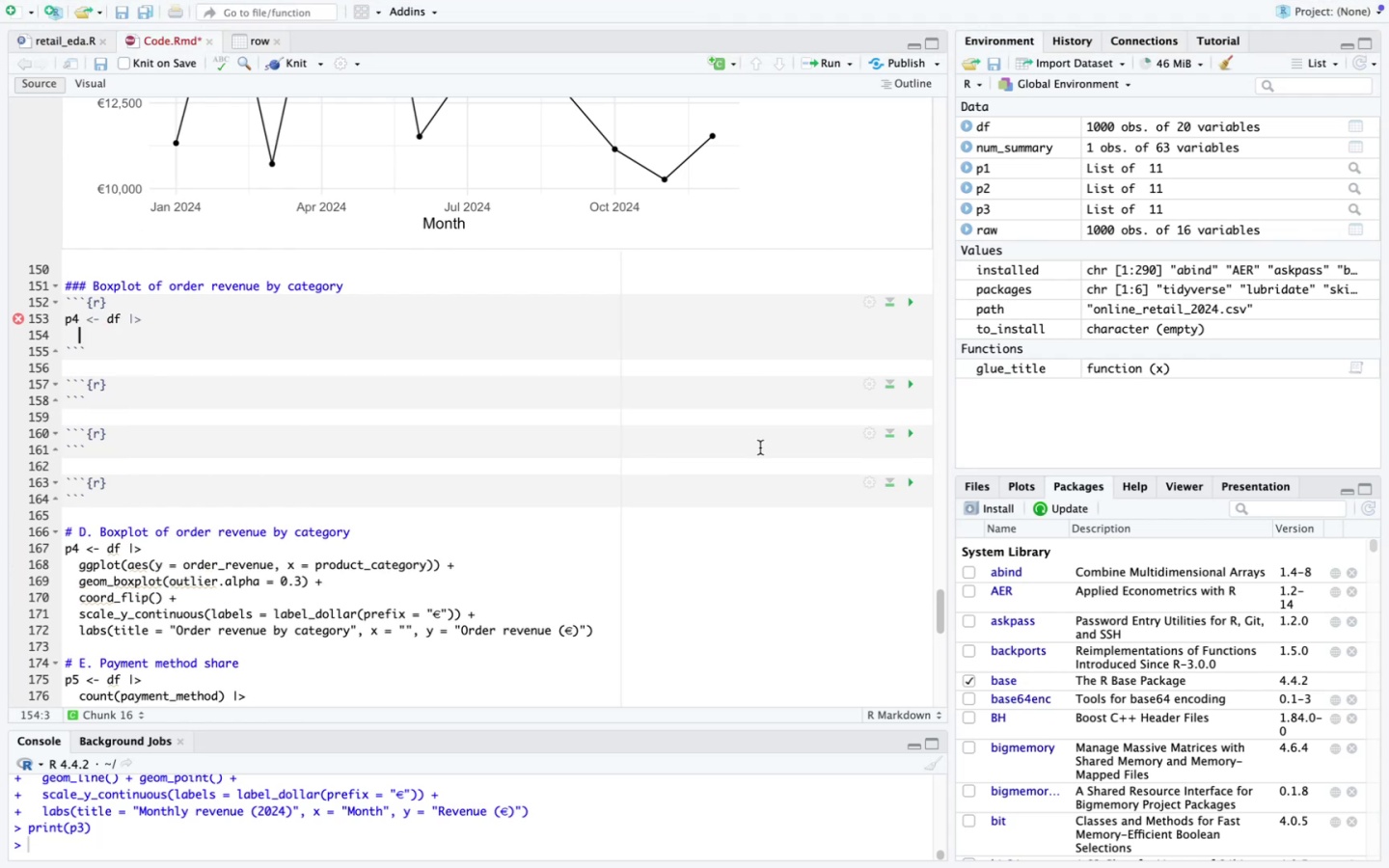 
wait(5.79)
 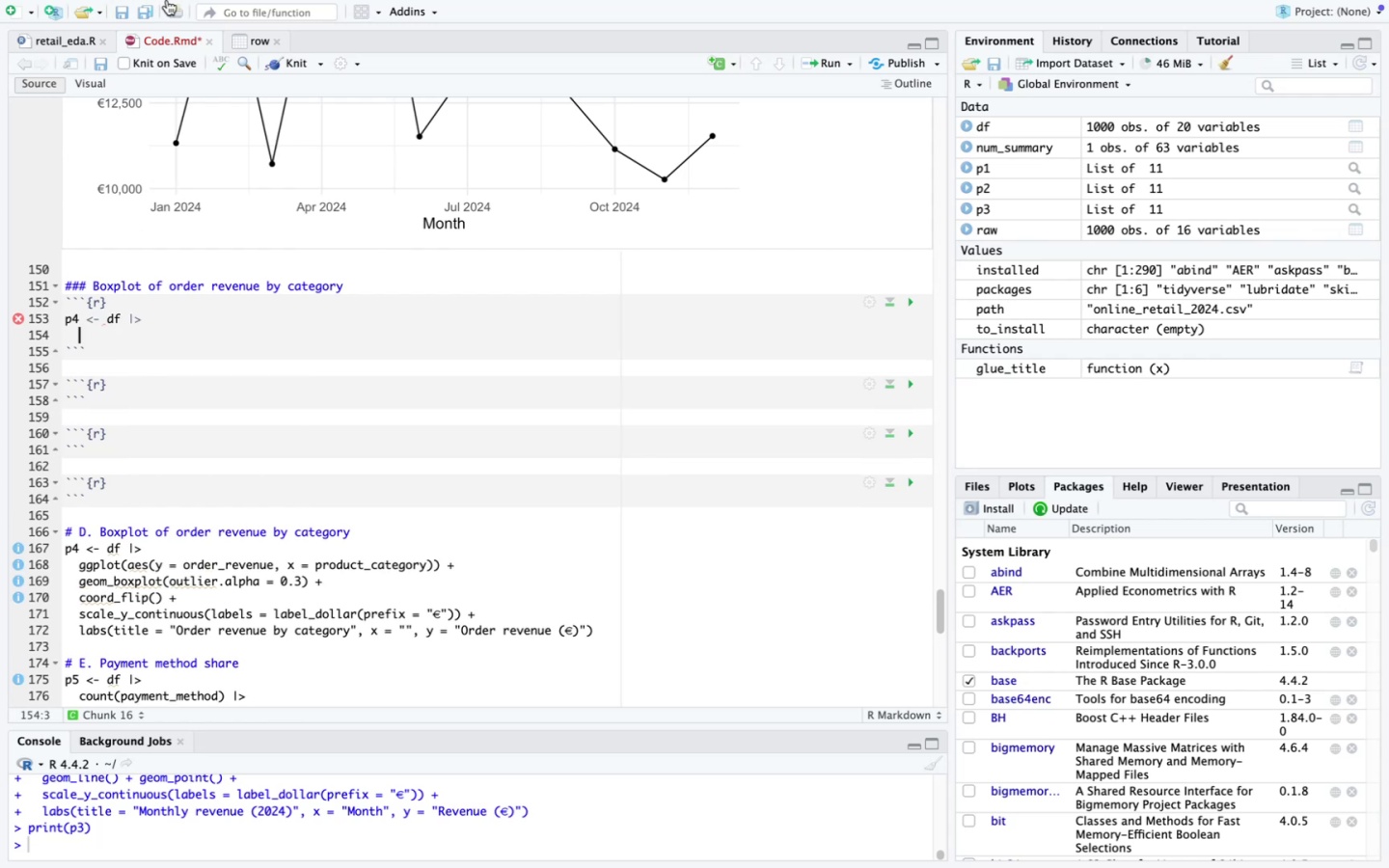 
type(ggplot(aes(y = order_v)
key(Backspace)
type(revenue)
 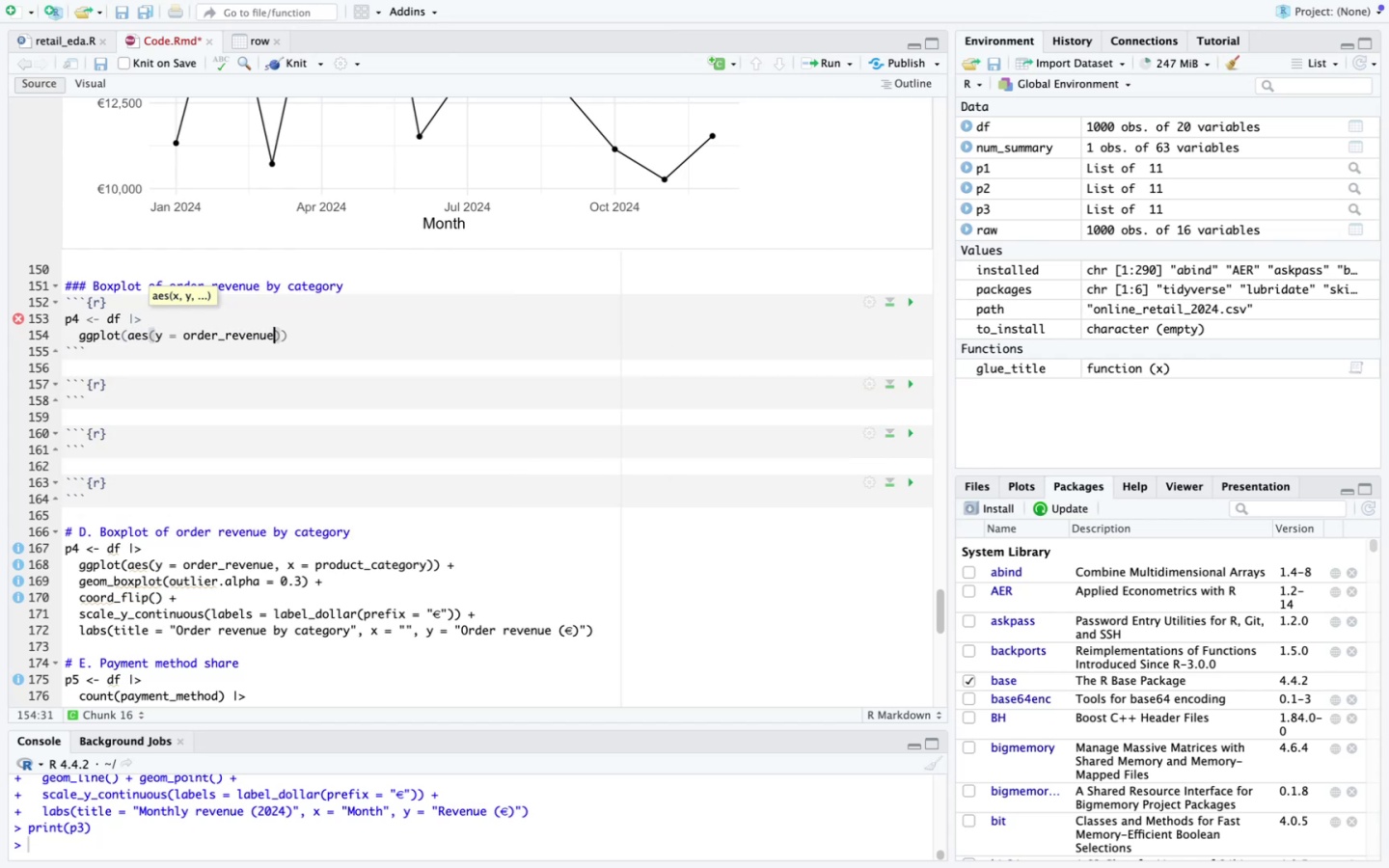 
key(ArrowRight)
 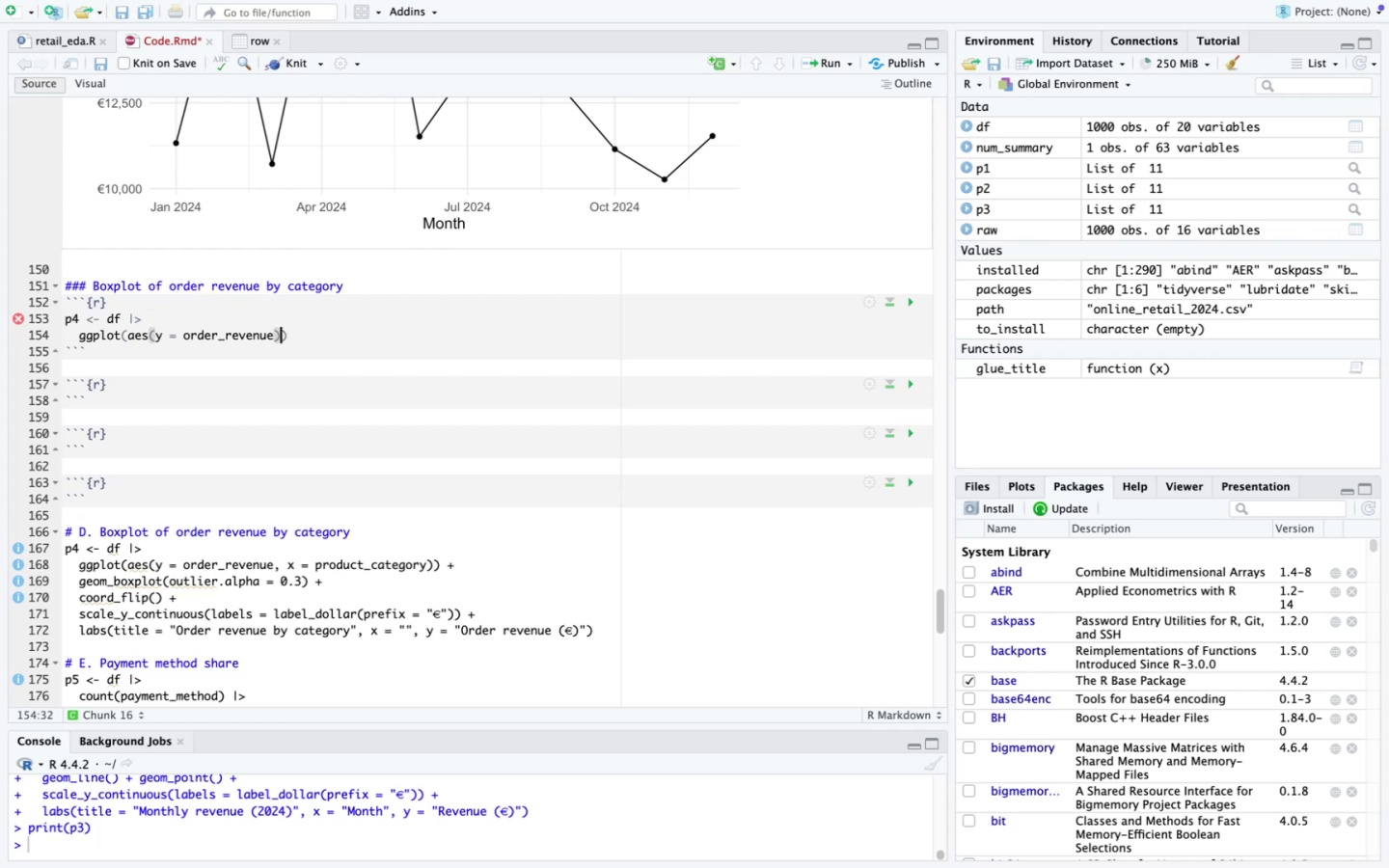 
type(, x = product_v)
key(Backspace)
type(category)) +)
 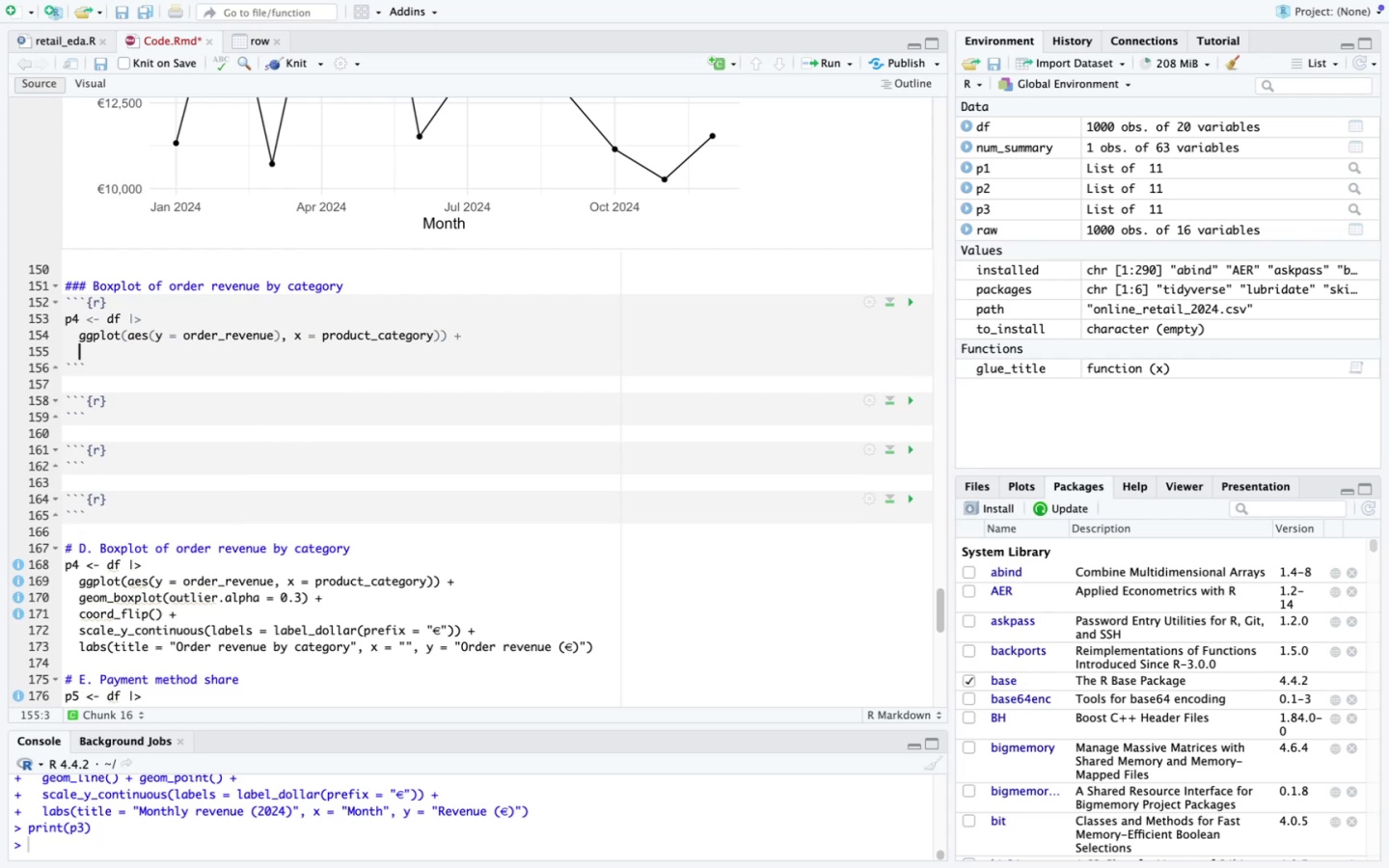 
 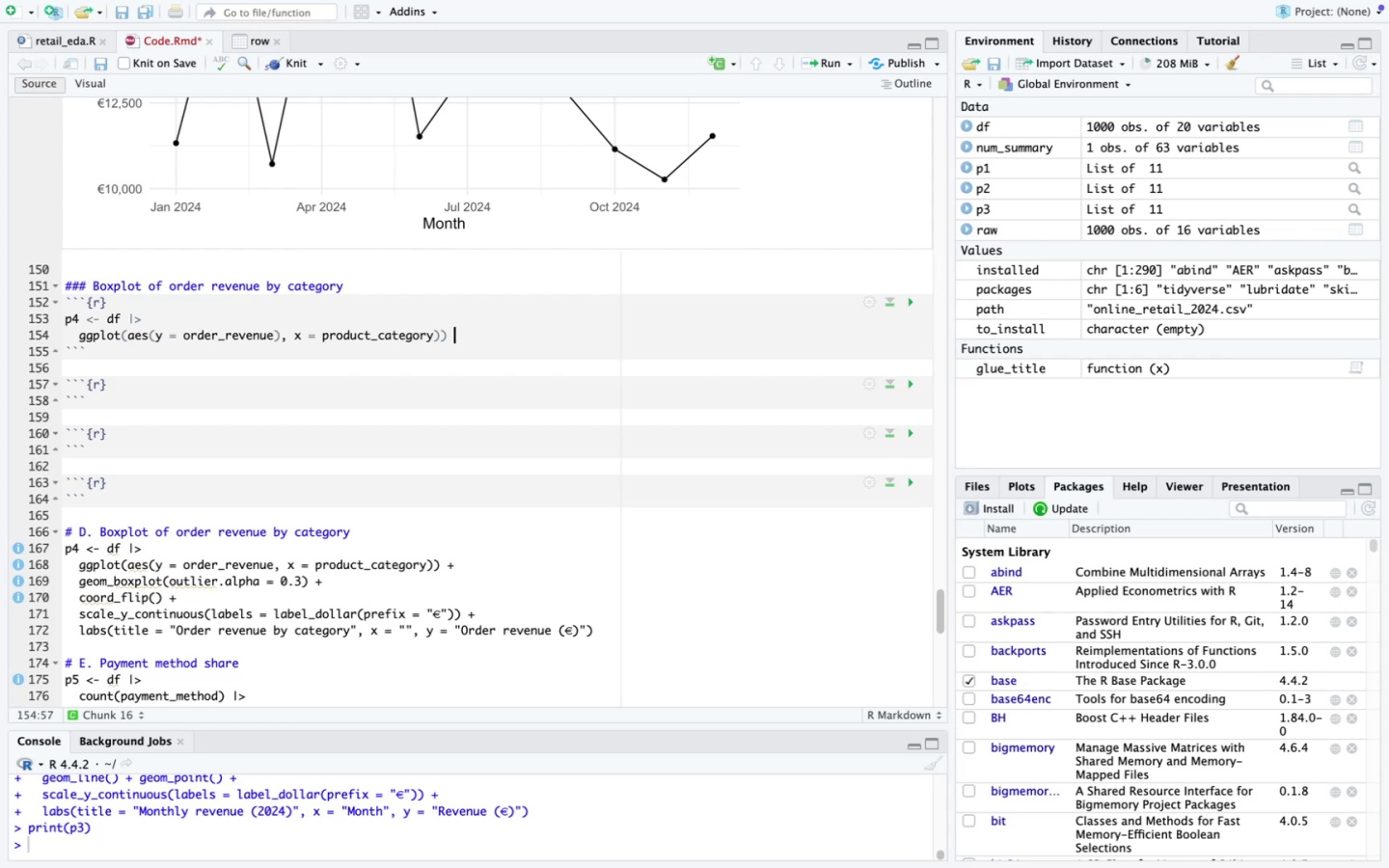 
key(Enter)
 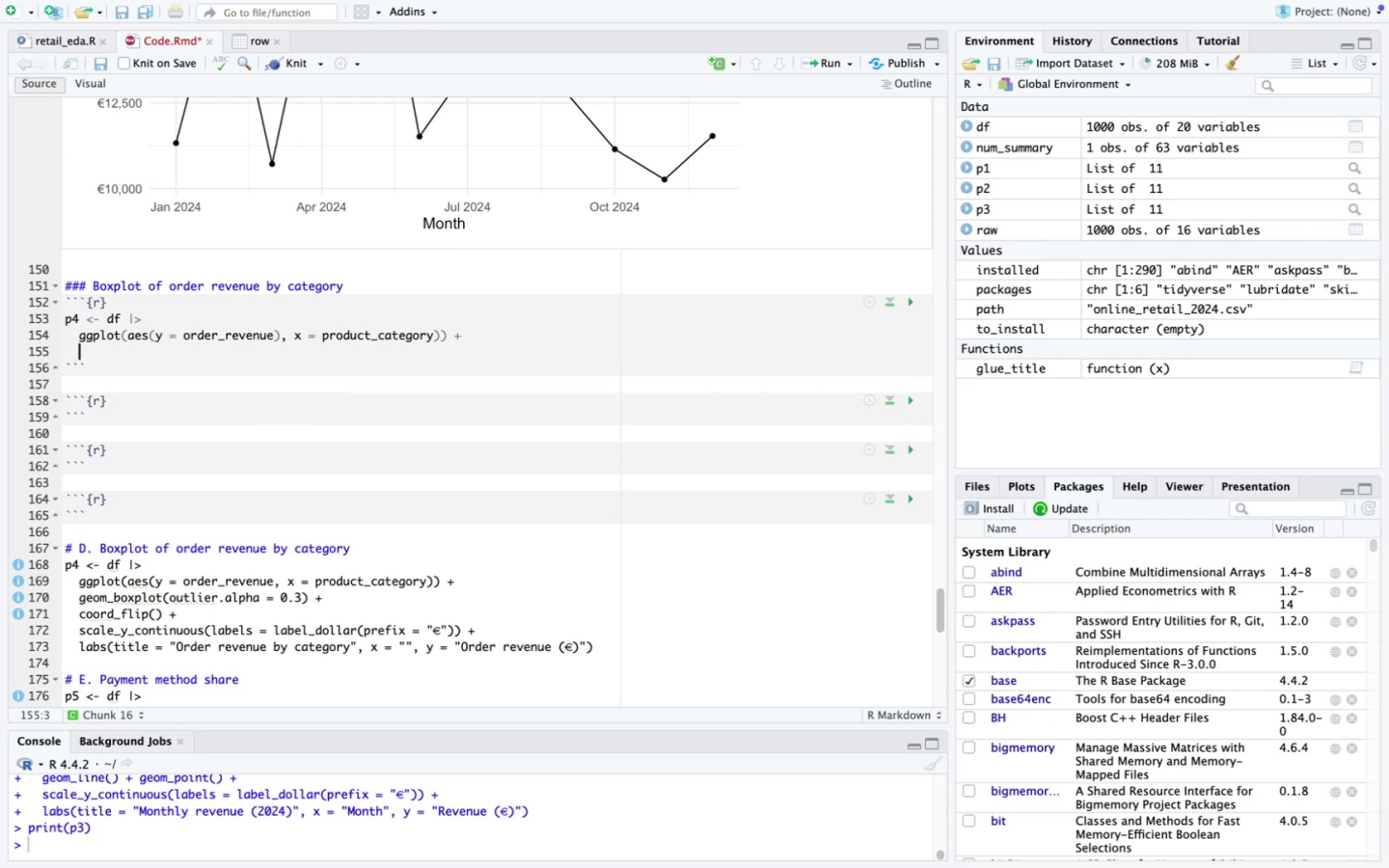 
type(geom_boxplot(outlier.alpha = 0.3)
 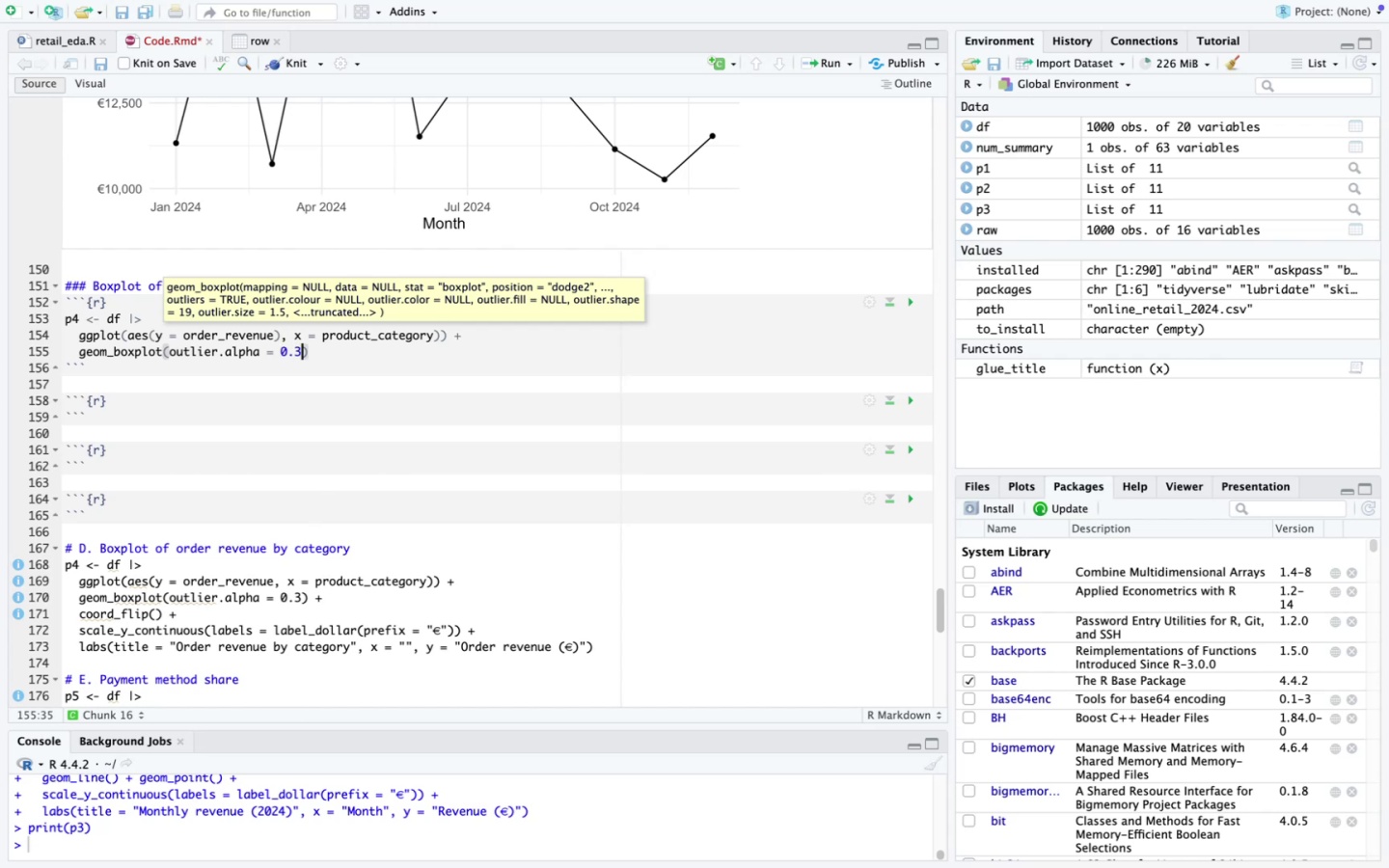 
key(ArrowRight)
 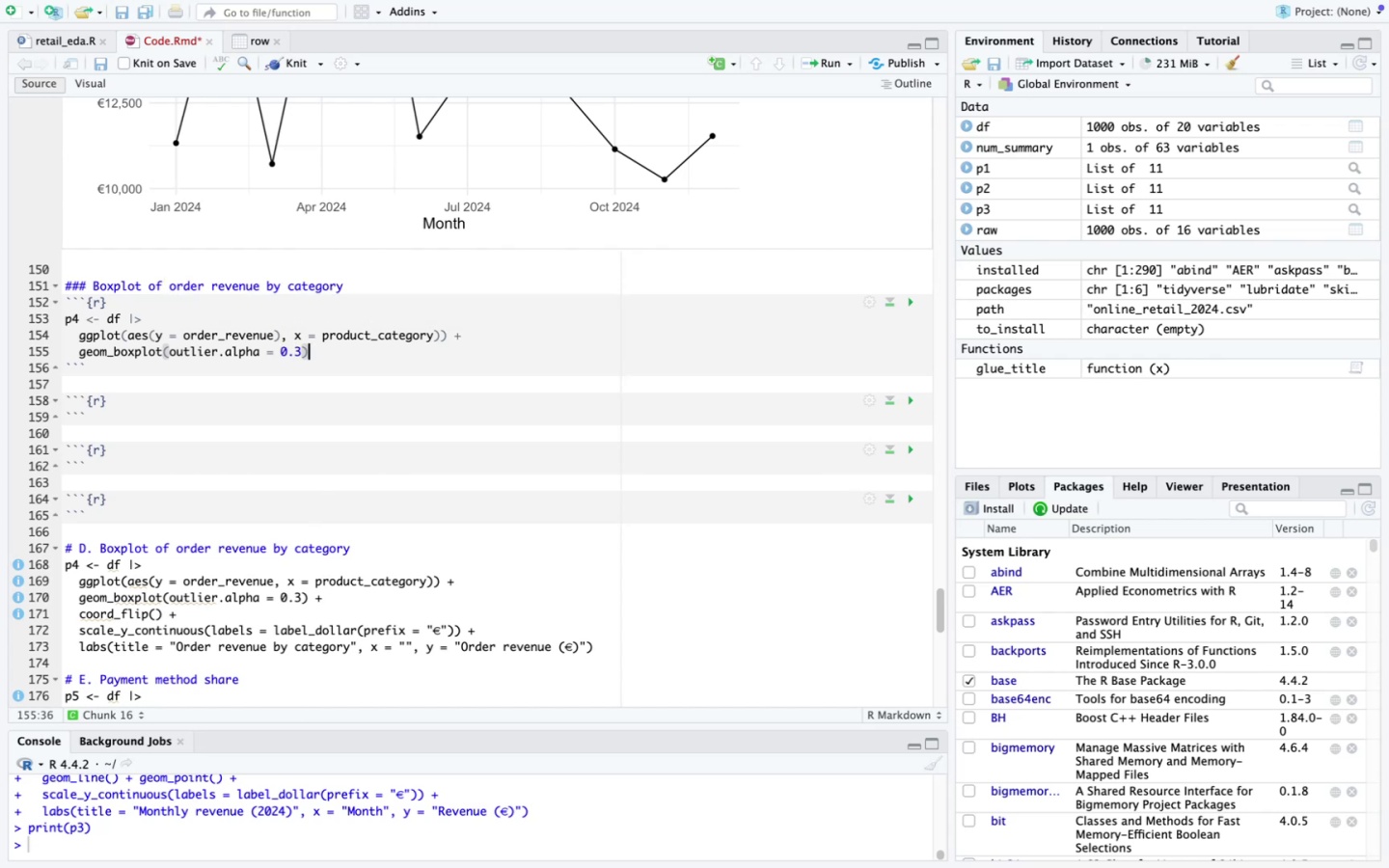 
key(Space)
 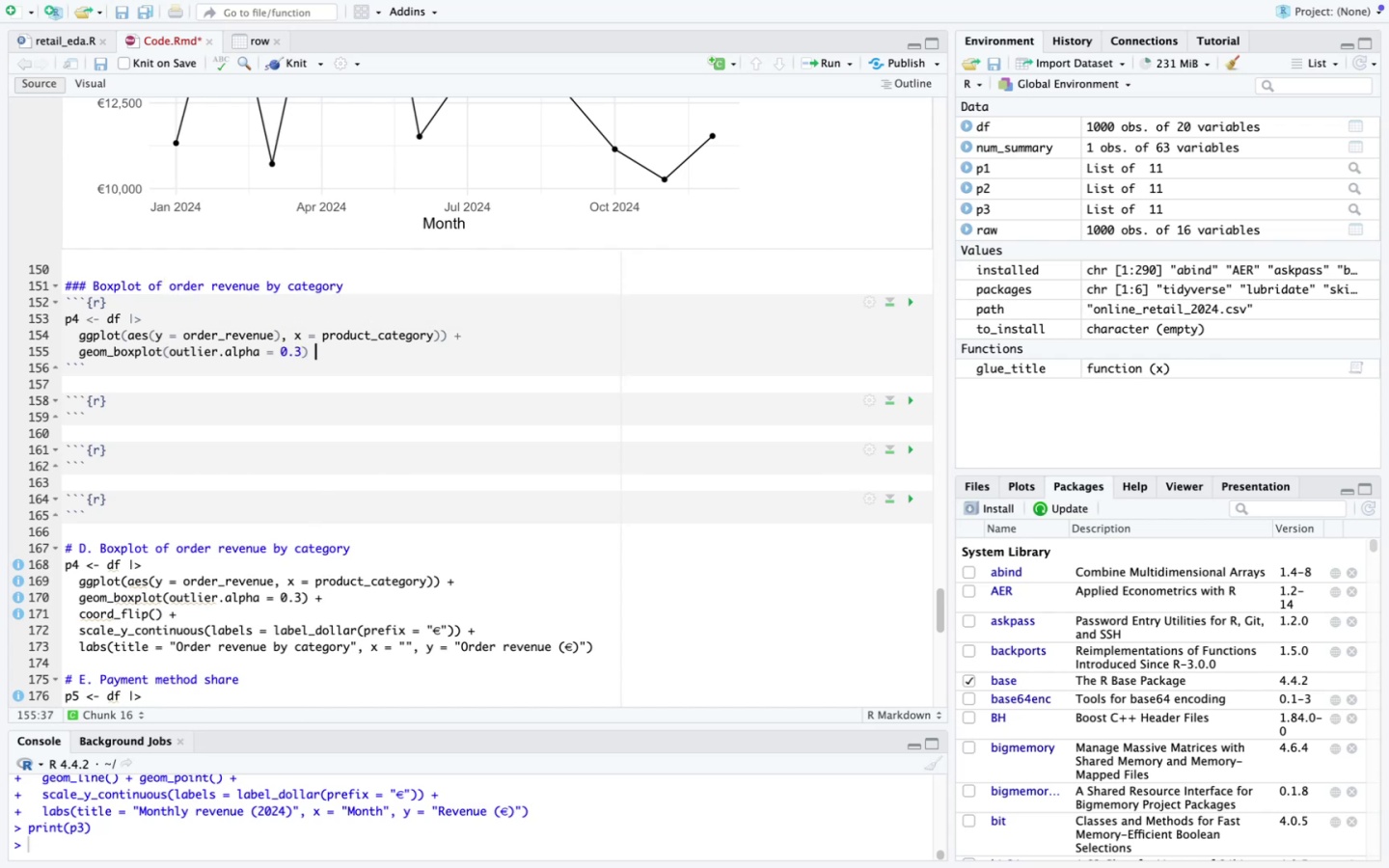 
key(Shift+ShiftLeft)
 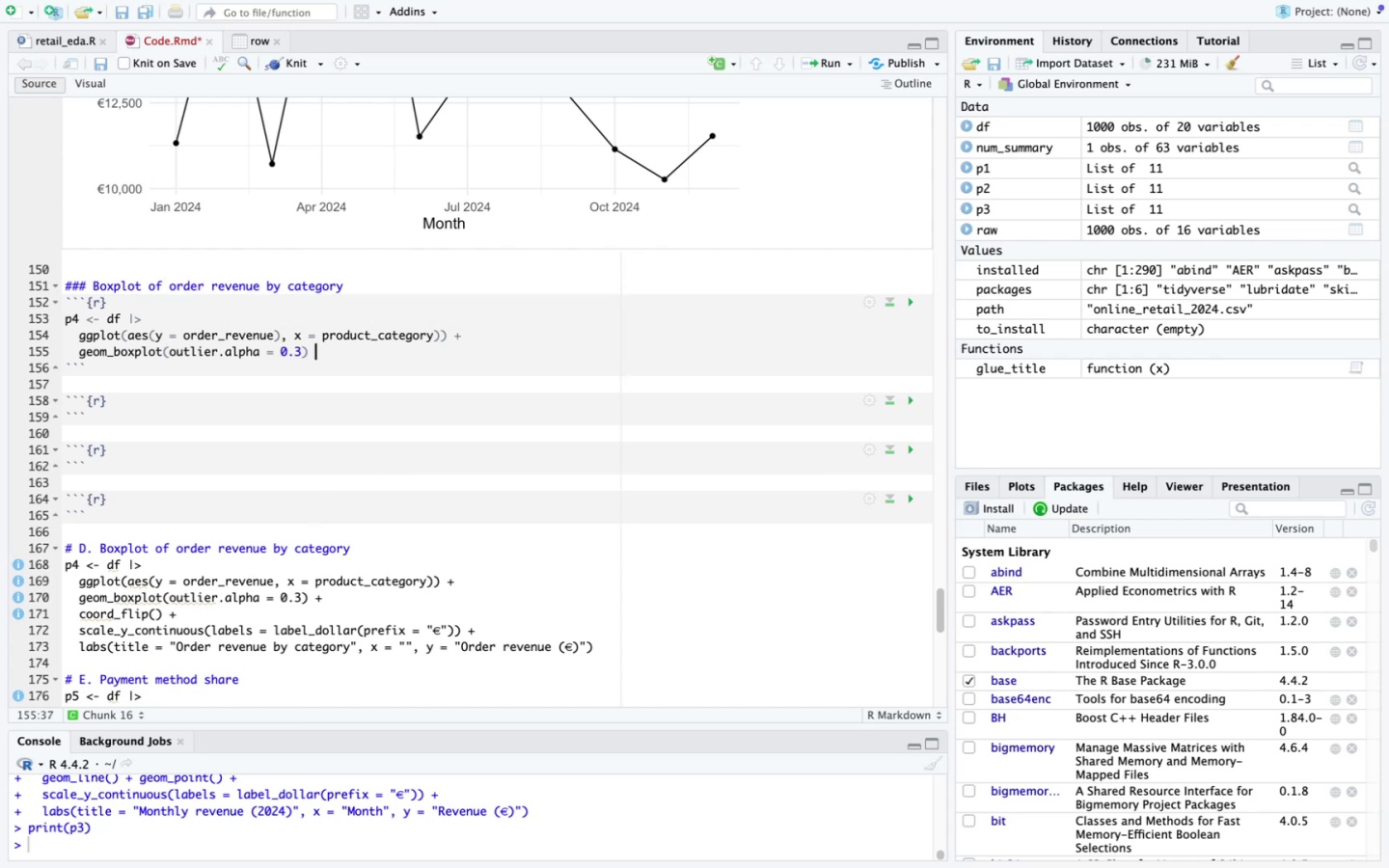 
key(Shift+Equal)
 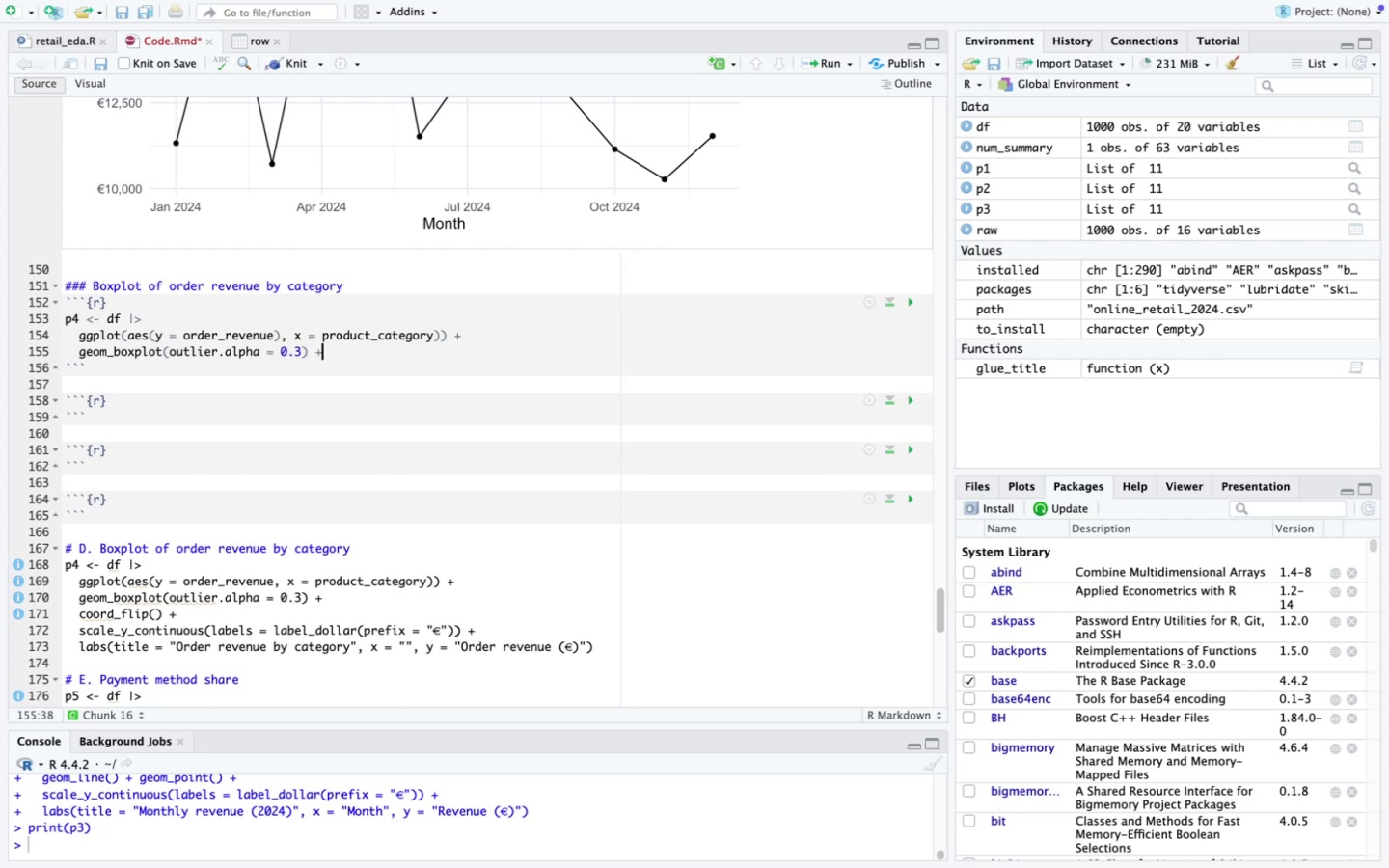 
key(Enter)
 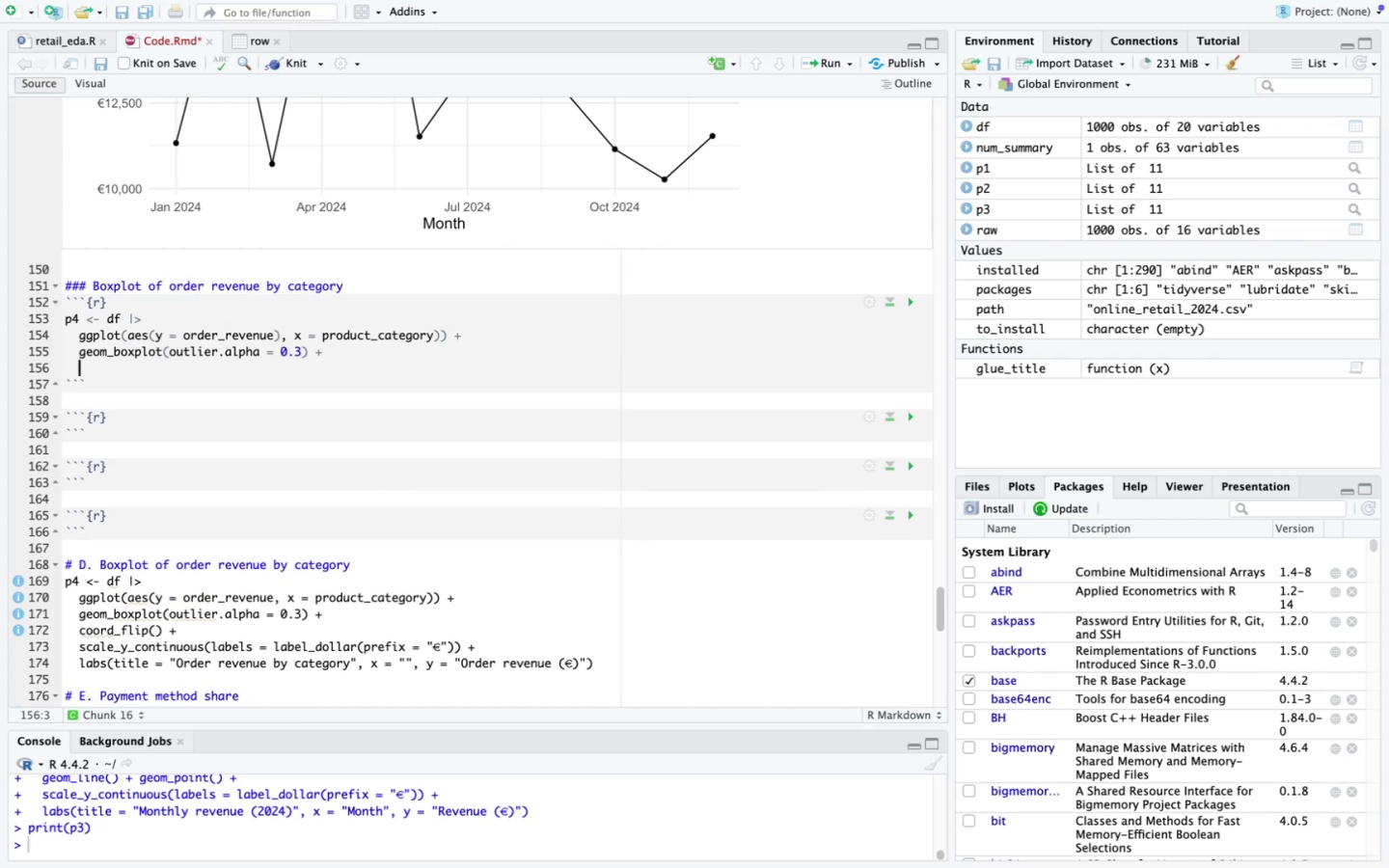 
type(coord_flip()
 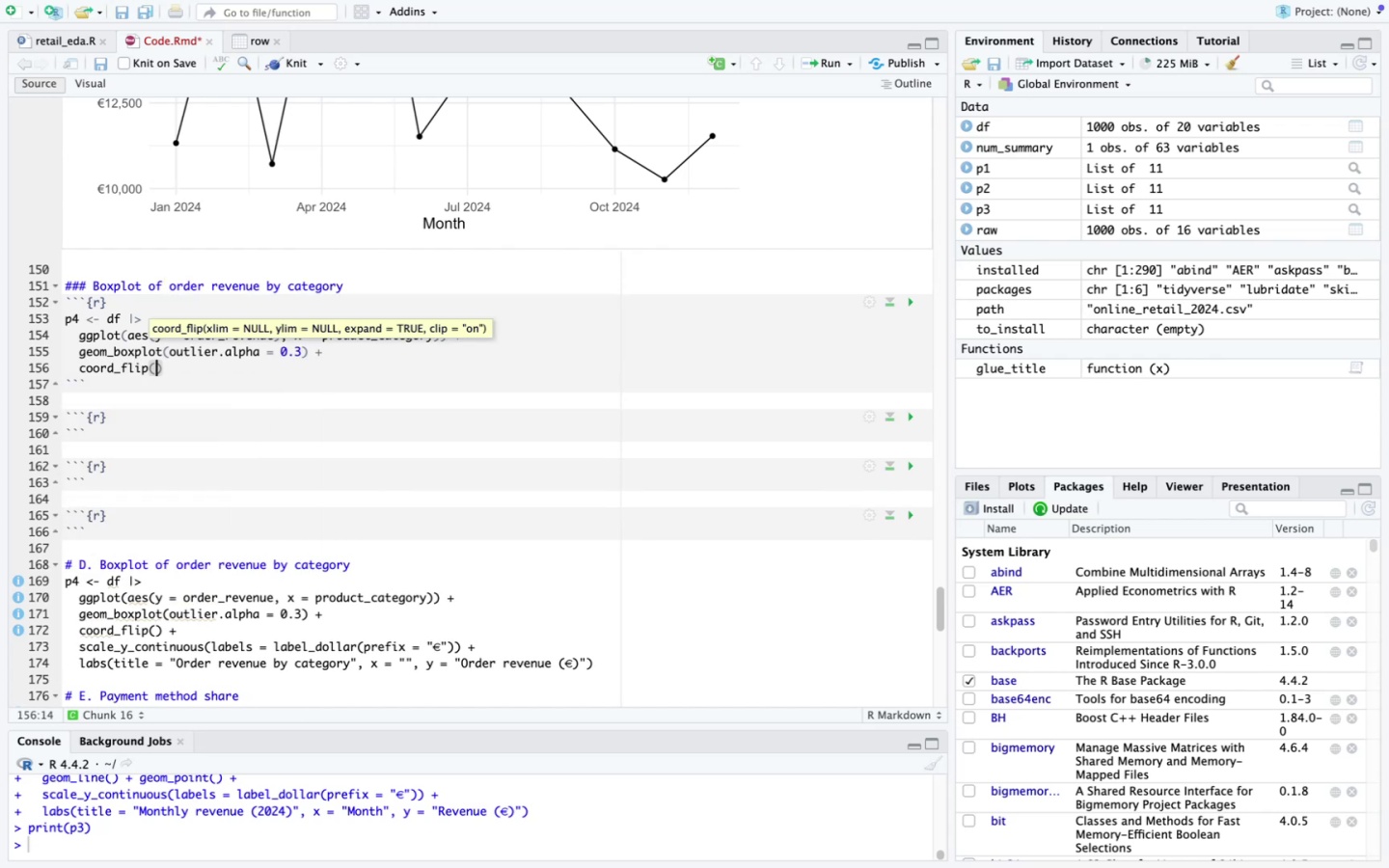 
 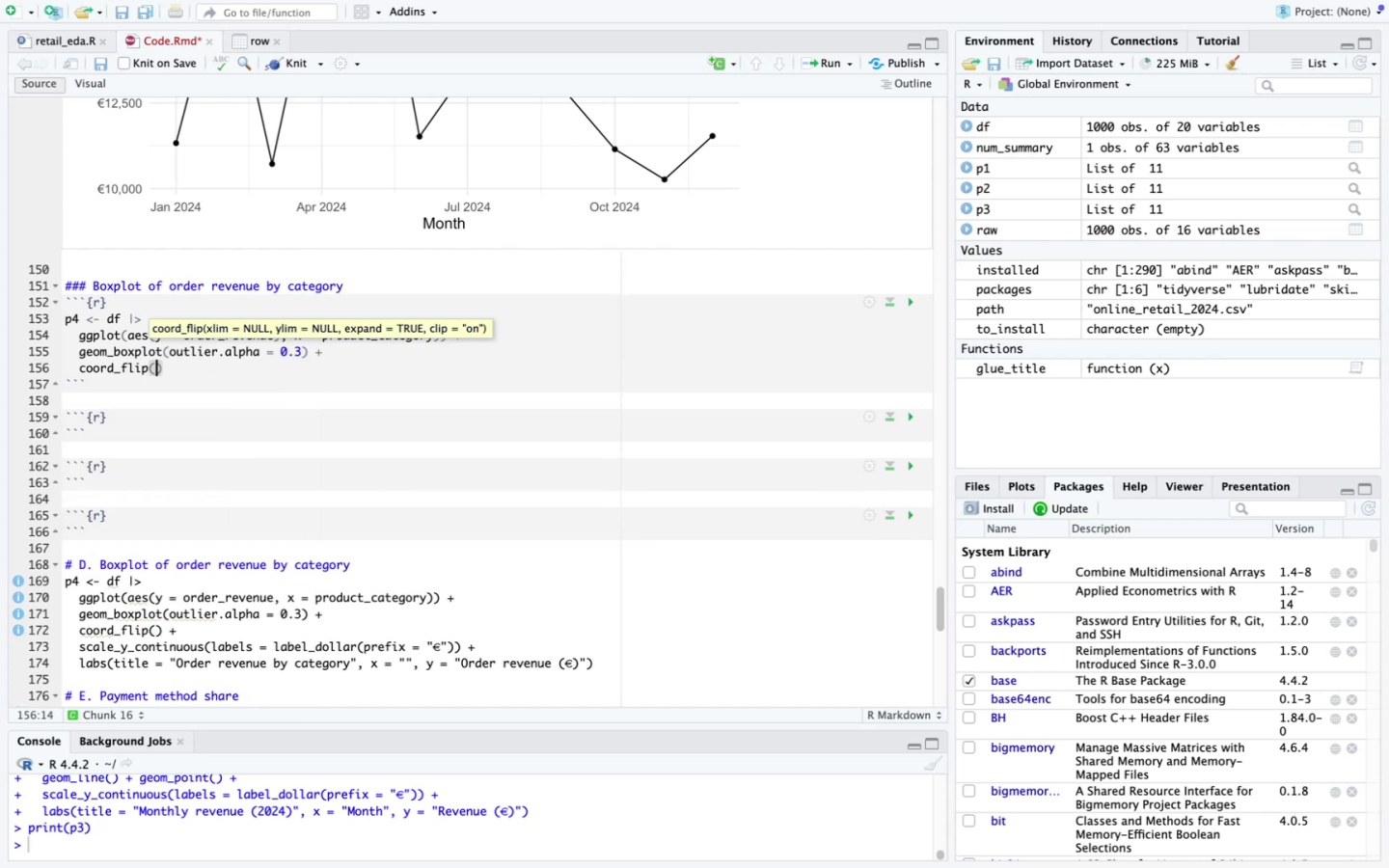 
key(ArrowRight)
 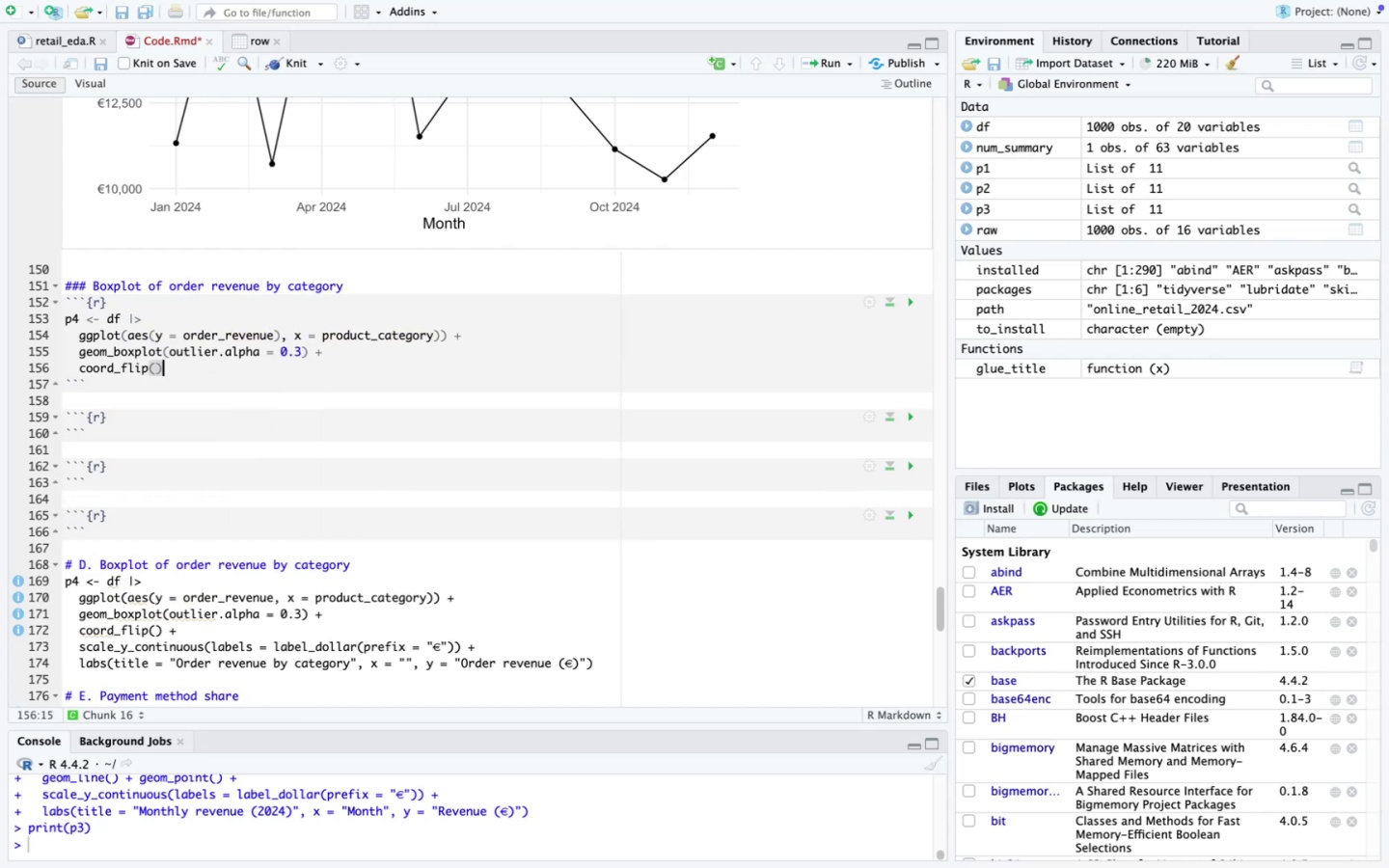 
key(Space)
 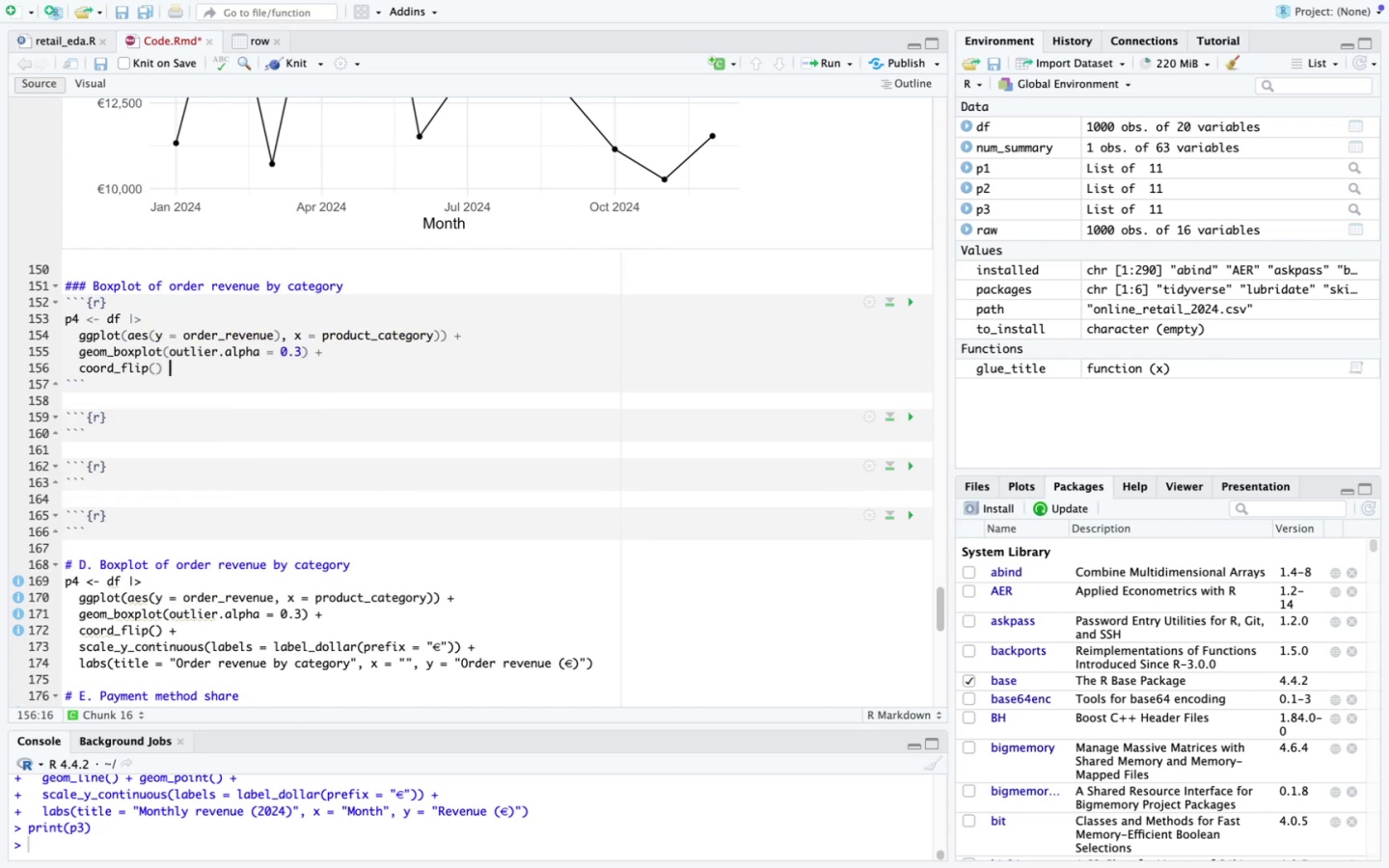 
key(Shift+Equal)
 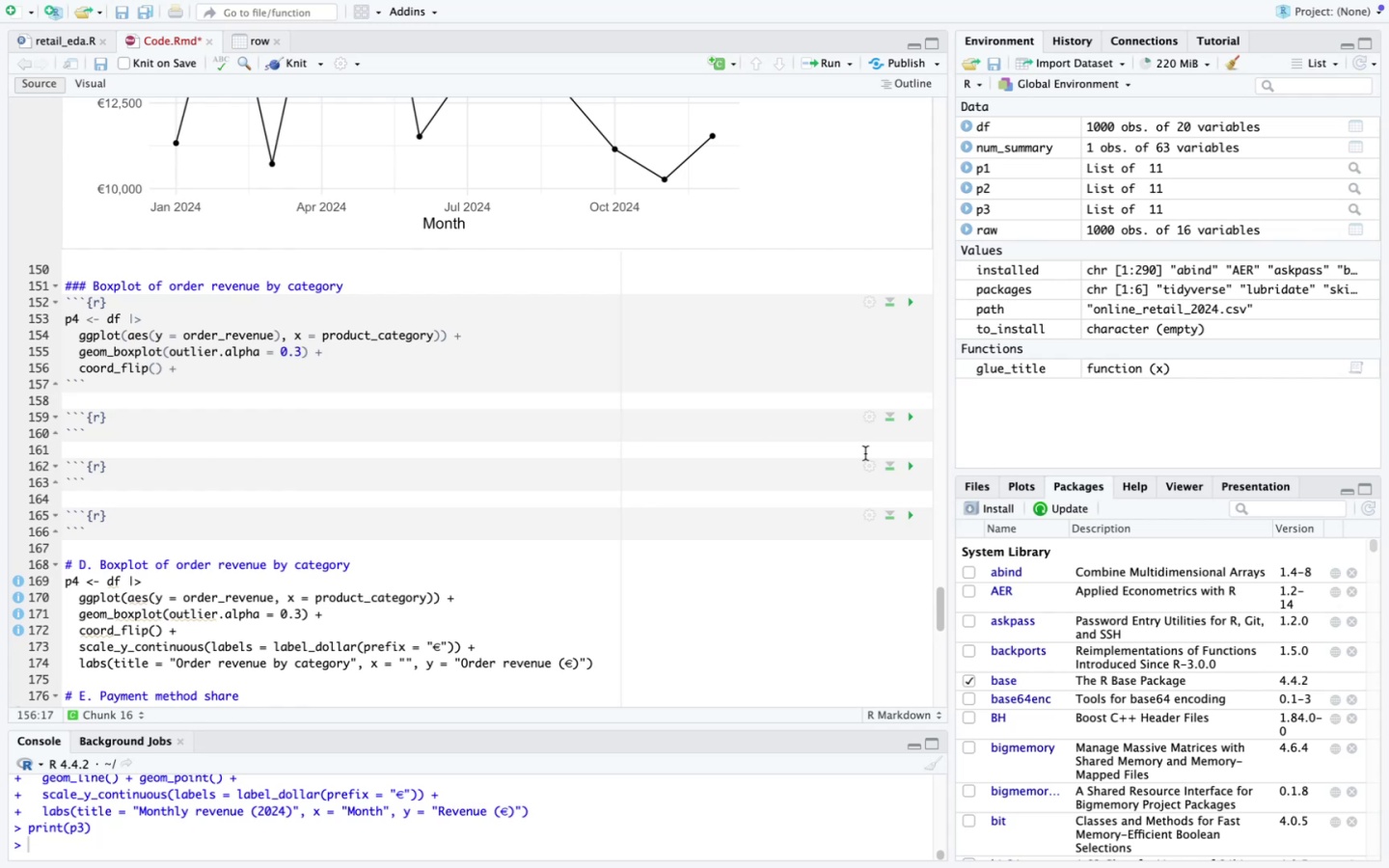 
scroll: coordinate [909, 459], scroll_direction: down, amount: 7.0
 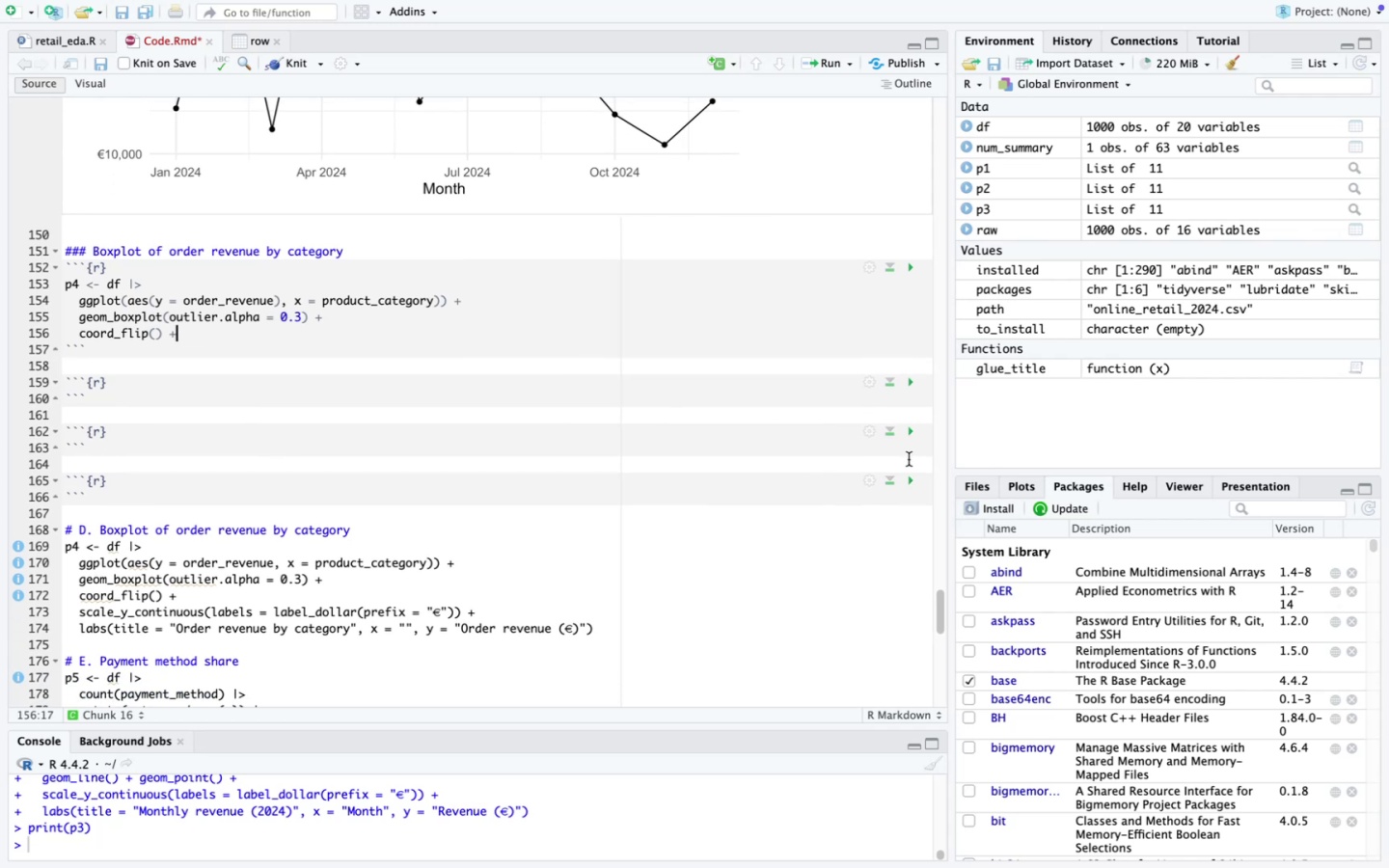 
key(Enter)
 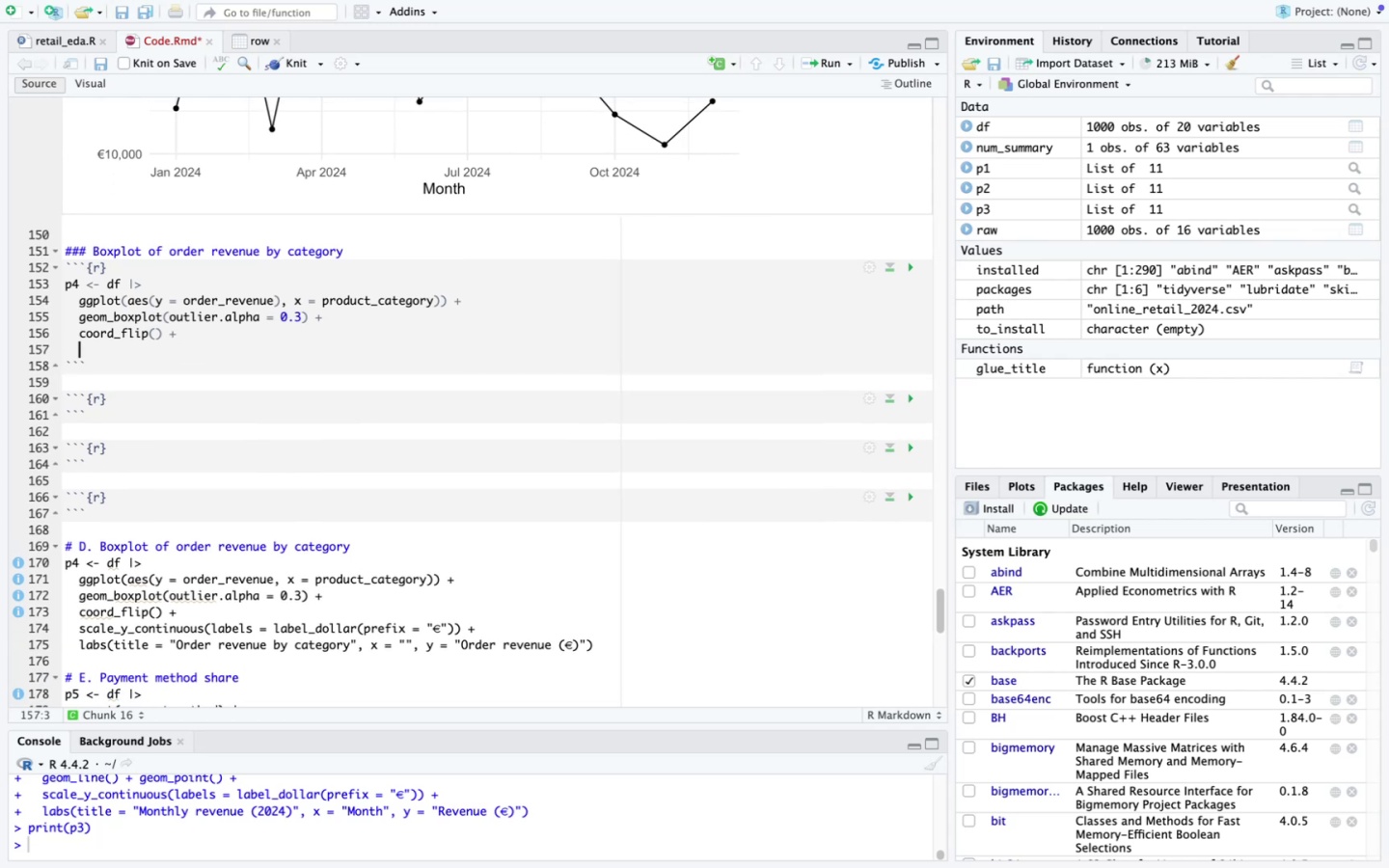 
type(scale_u)
key(Backspace)
type(y_cont)
 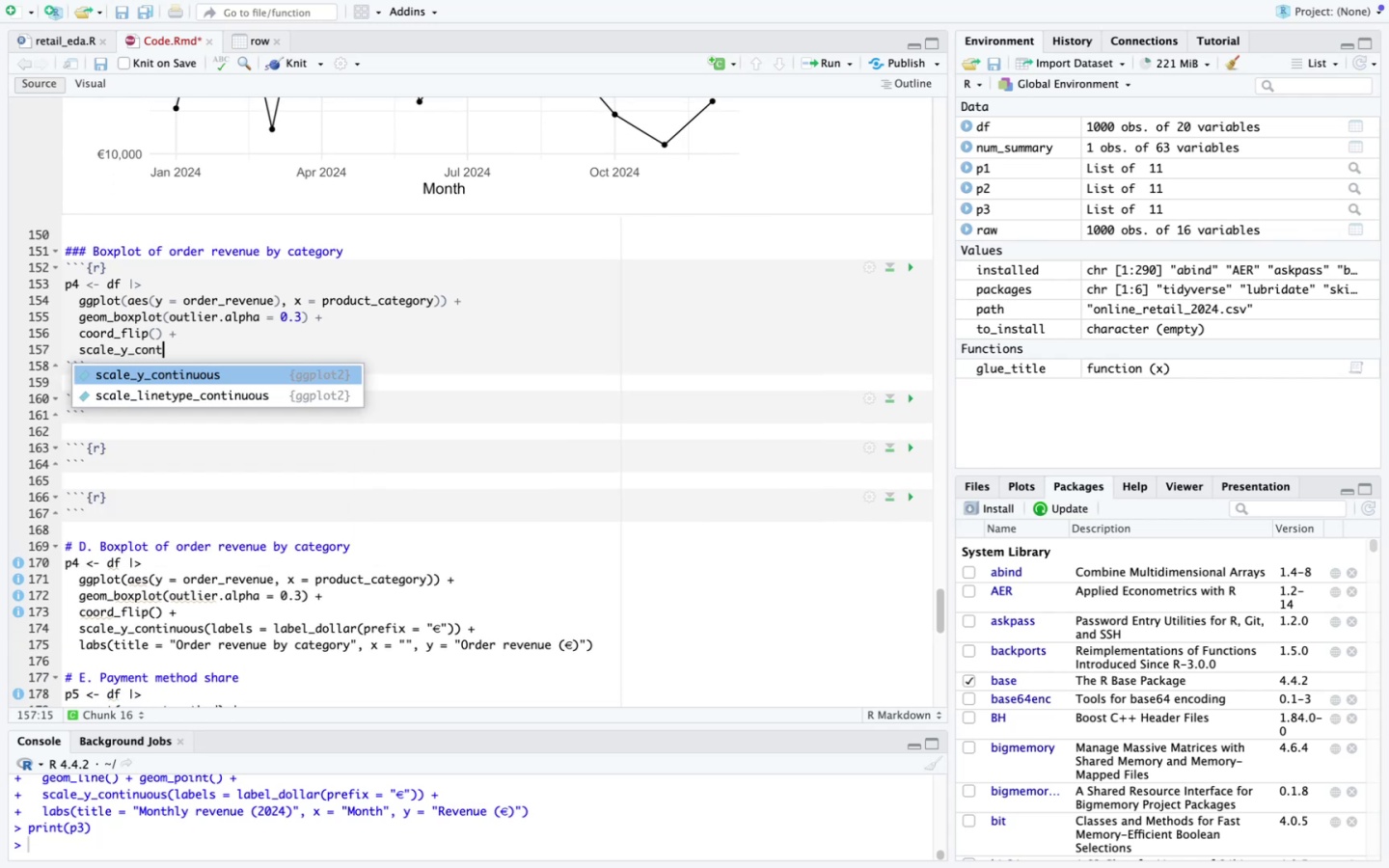 
key(Enter)
 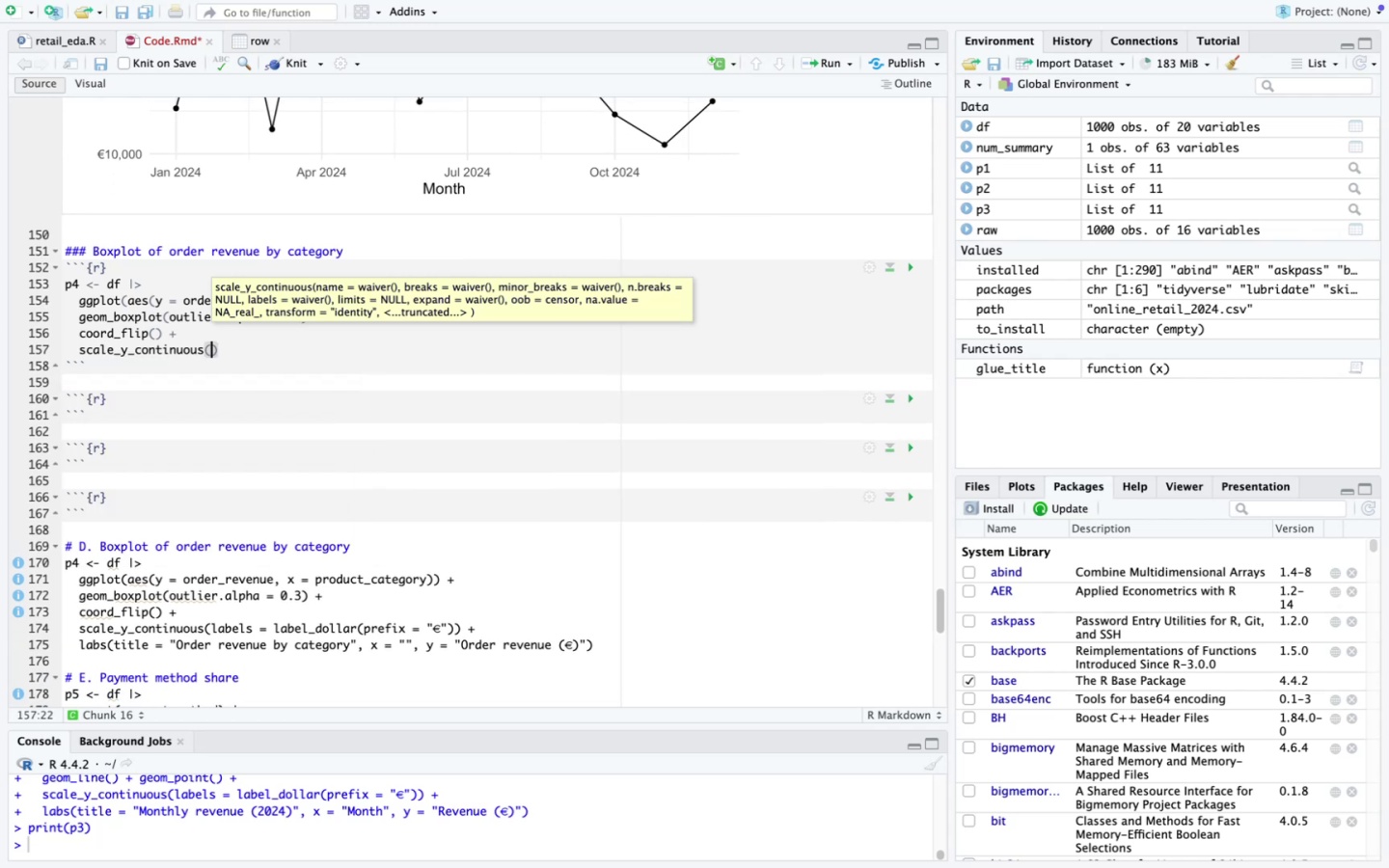 
type(lavel)
key(Backspace)
key(Backspace)
key(Backspace)
type(bels = lavel)
key(Backspace)
key(Backspace)
key(Backspace)
type(bel_dollar(pre)
key(Backspace)
key(Backspace)
key(Backspace)
 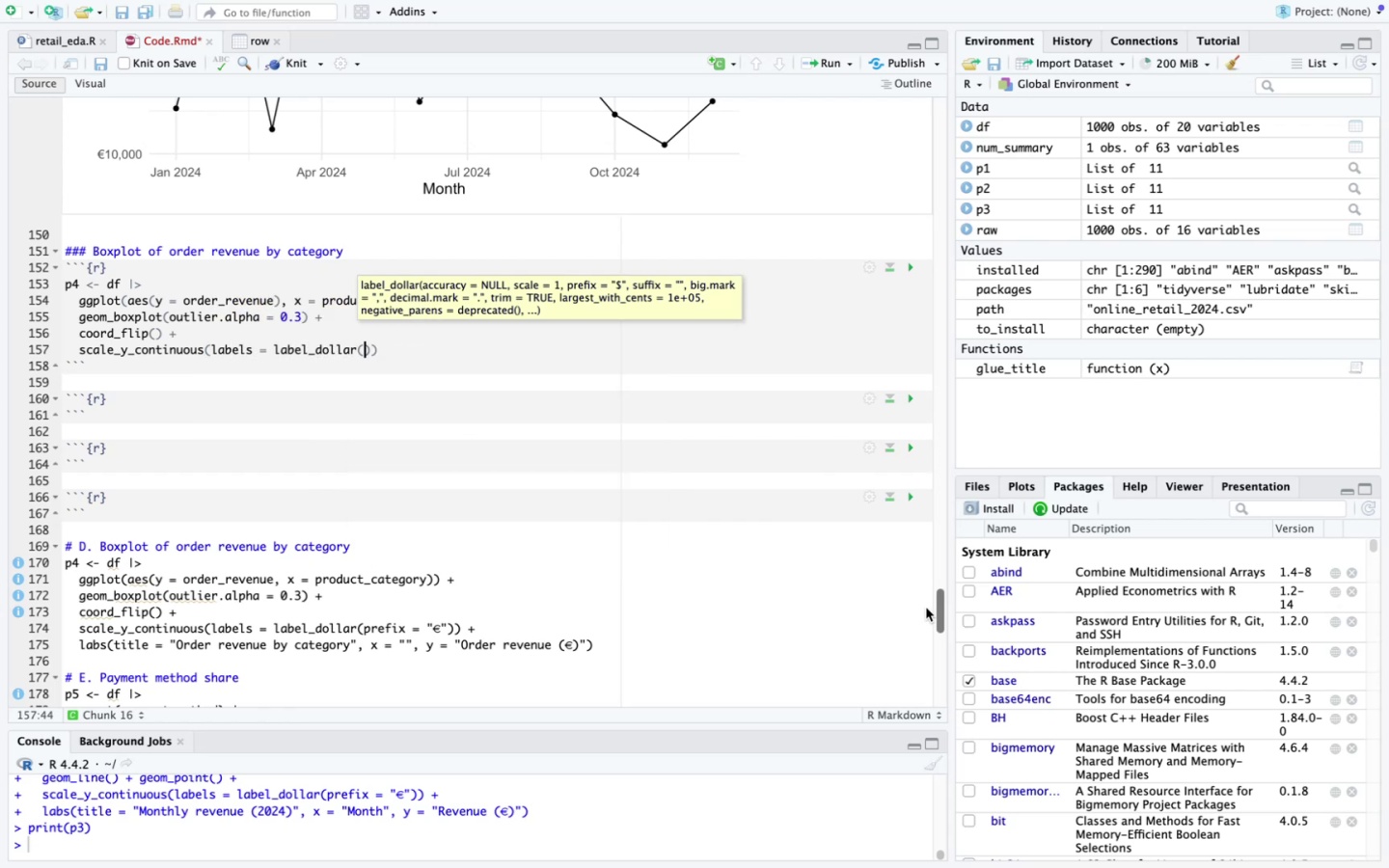 
left_click_drag(start_coordinate=[364, 633], to_coordinate=[447, 633])
 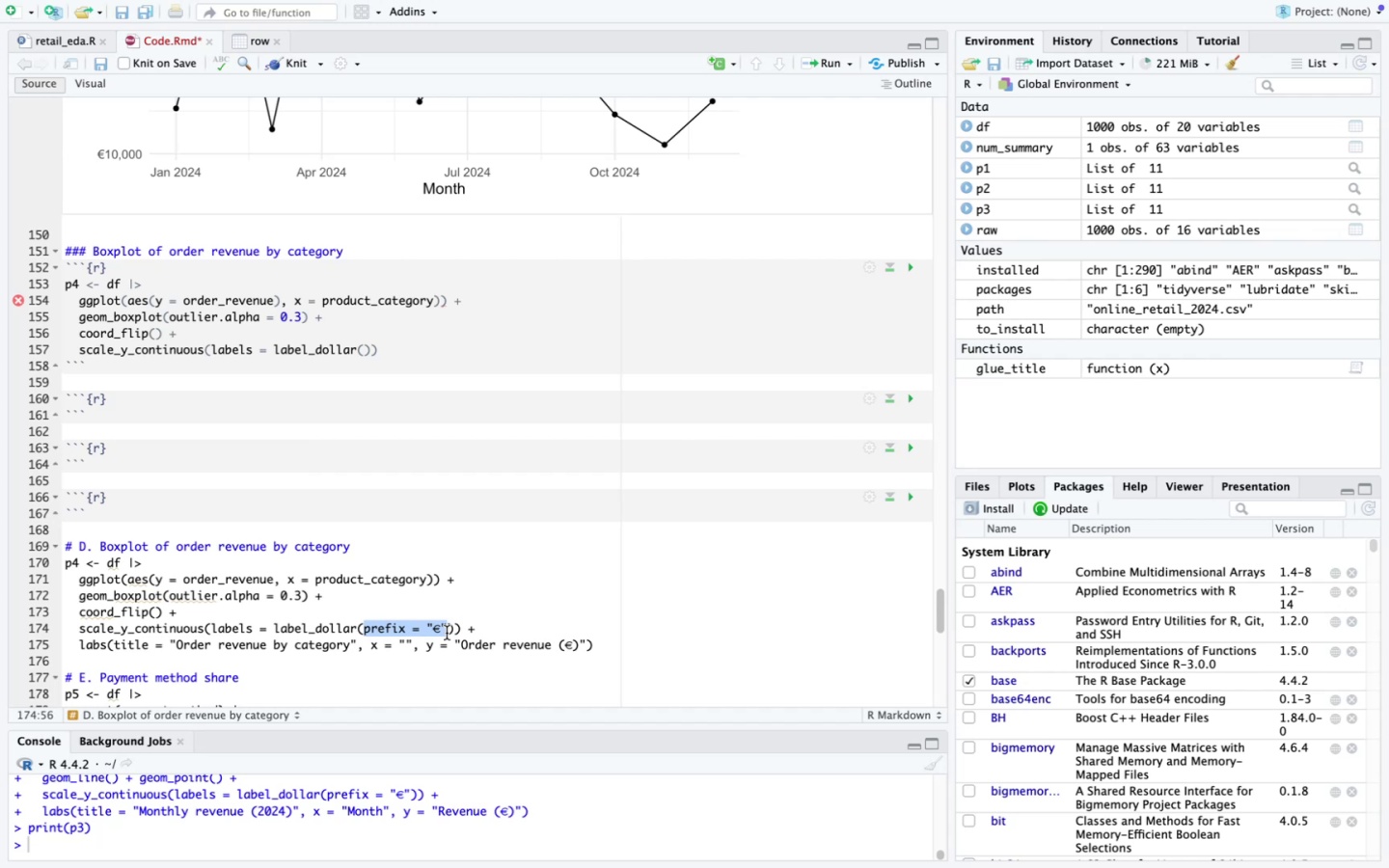 
key(Meta+CommandLeft)
 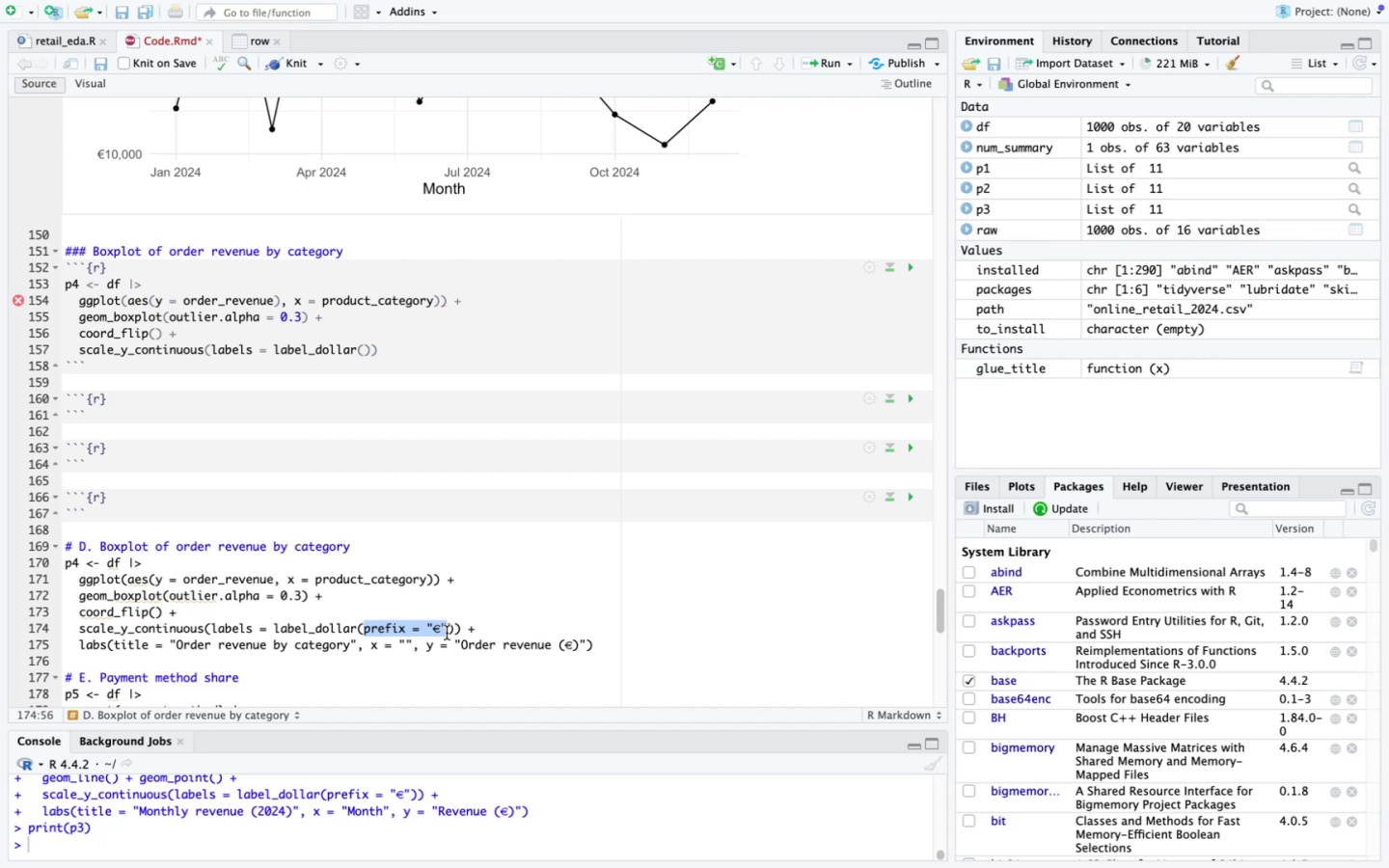 
key(Meta+C)
 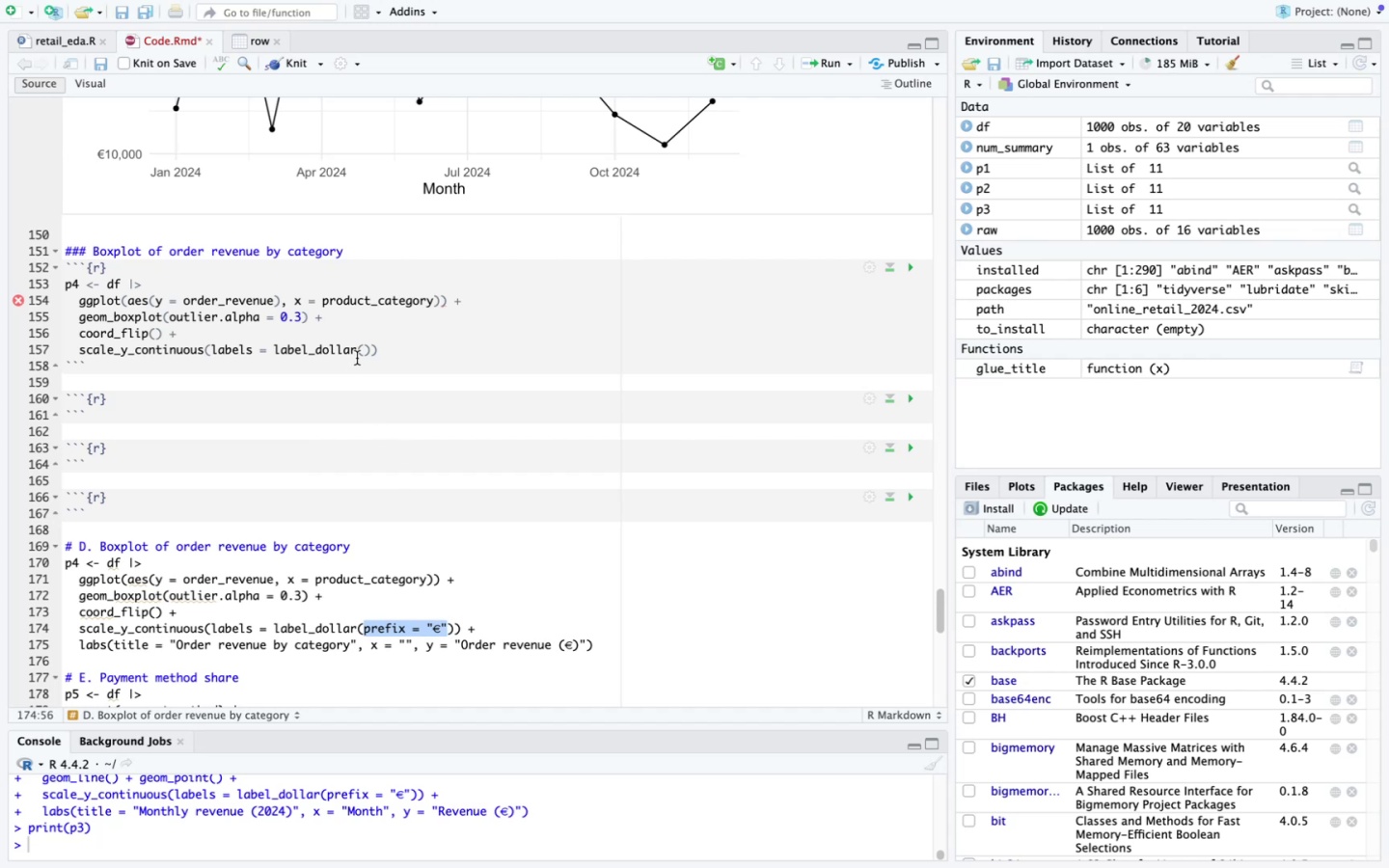 
left_click([365, 353])
 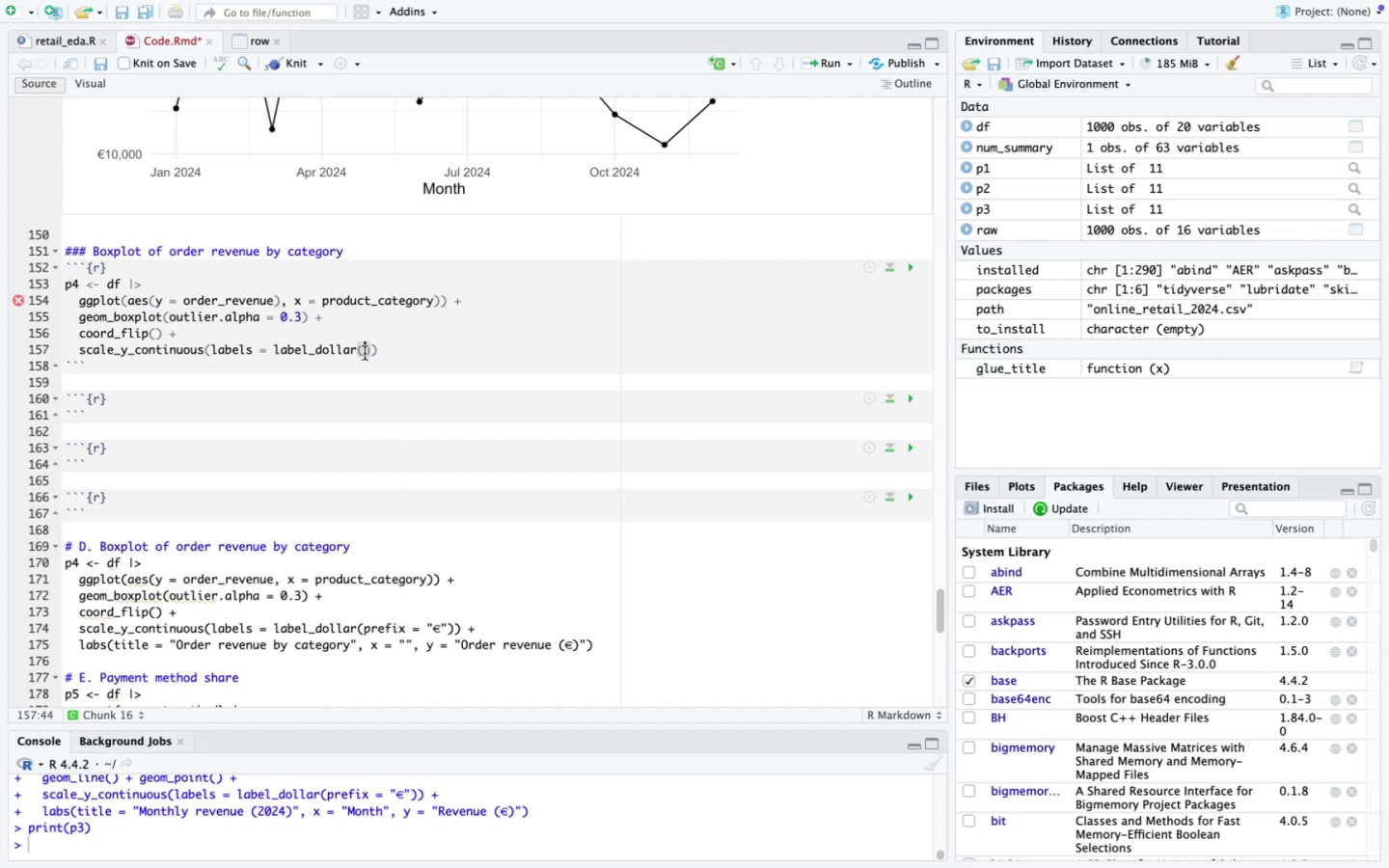 
key(Meta+V)
 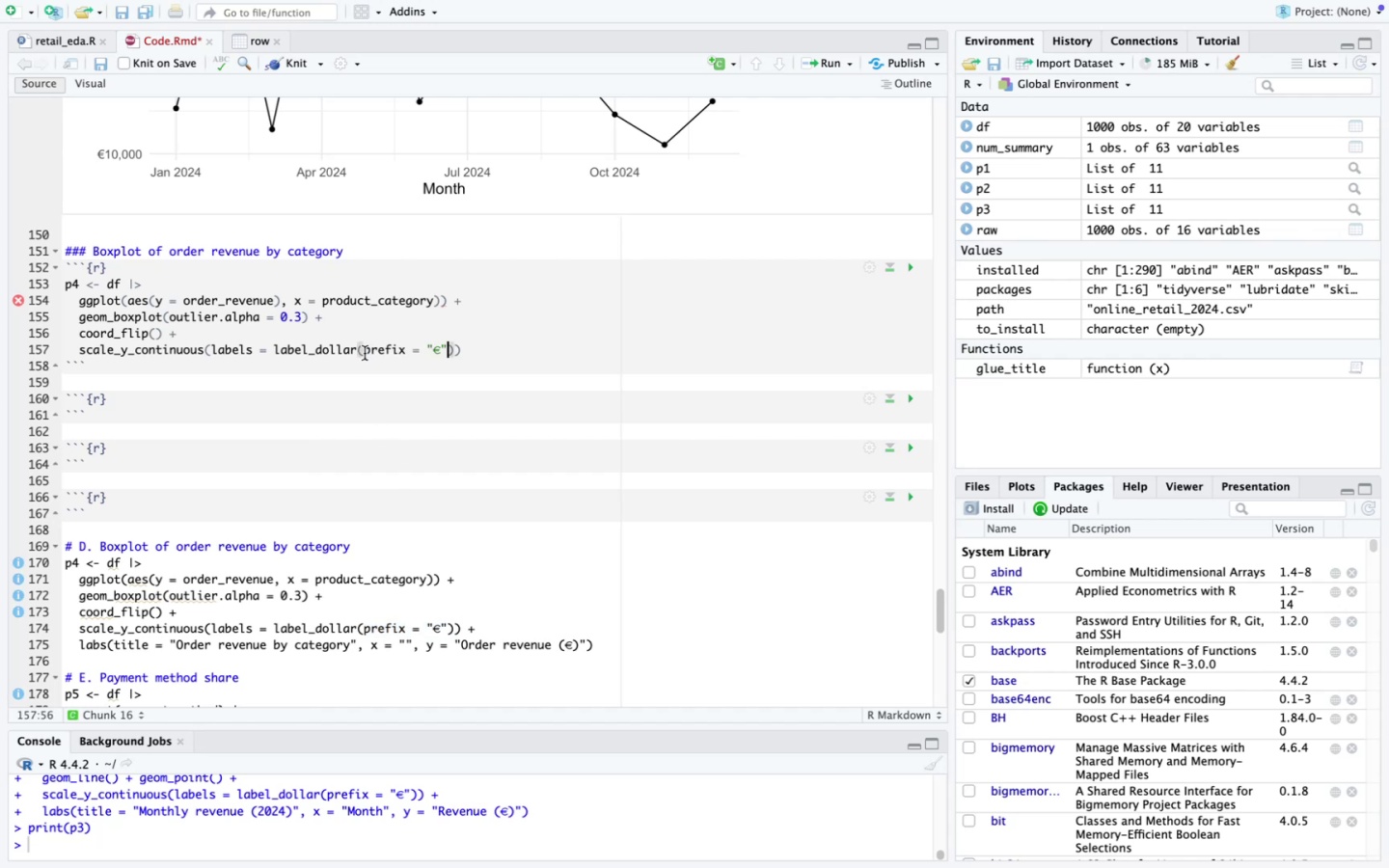 
key(ArrowRight)
 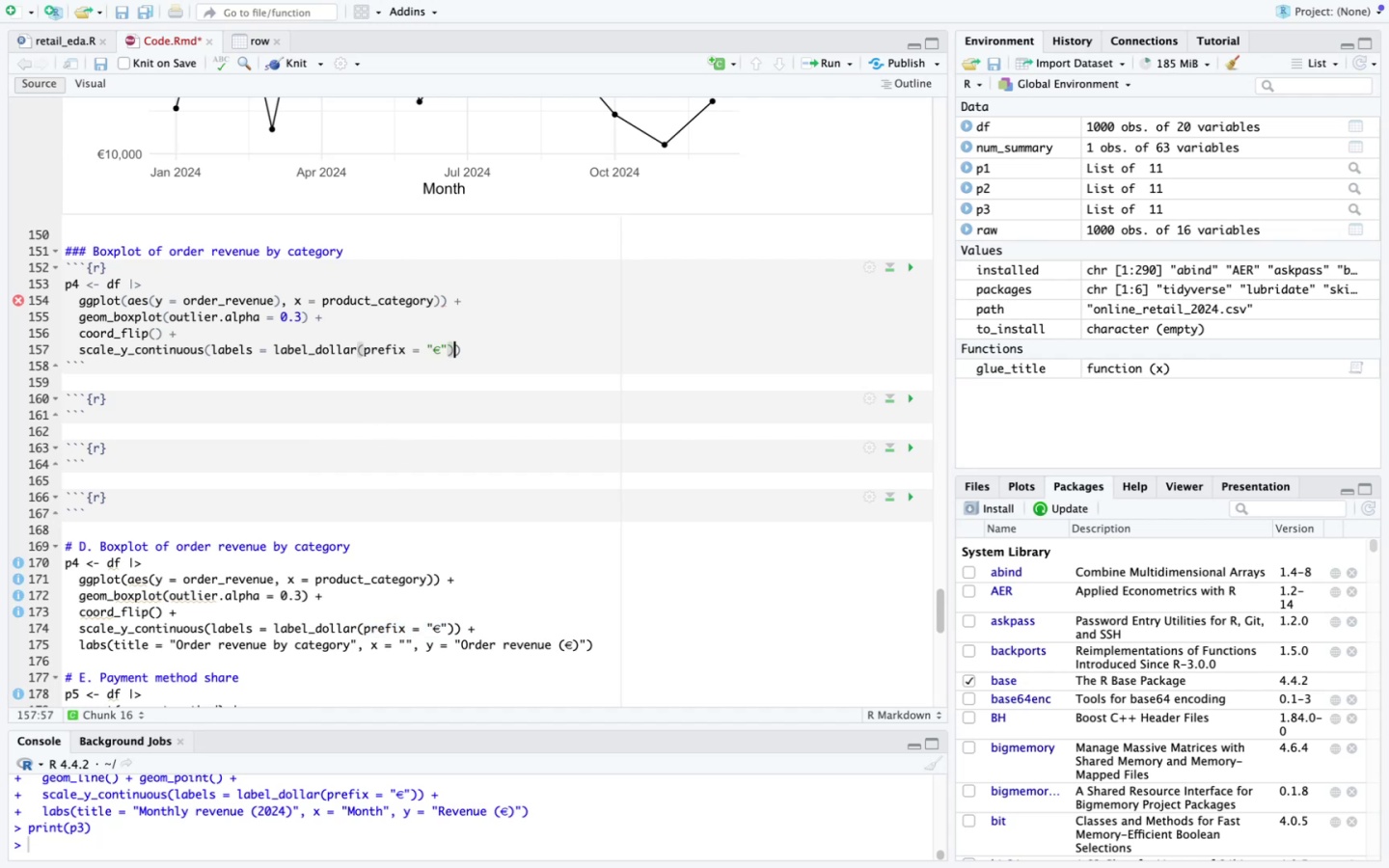 
key(ArrowRight)
 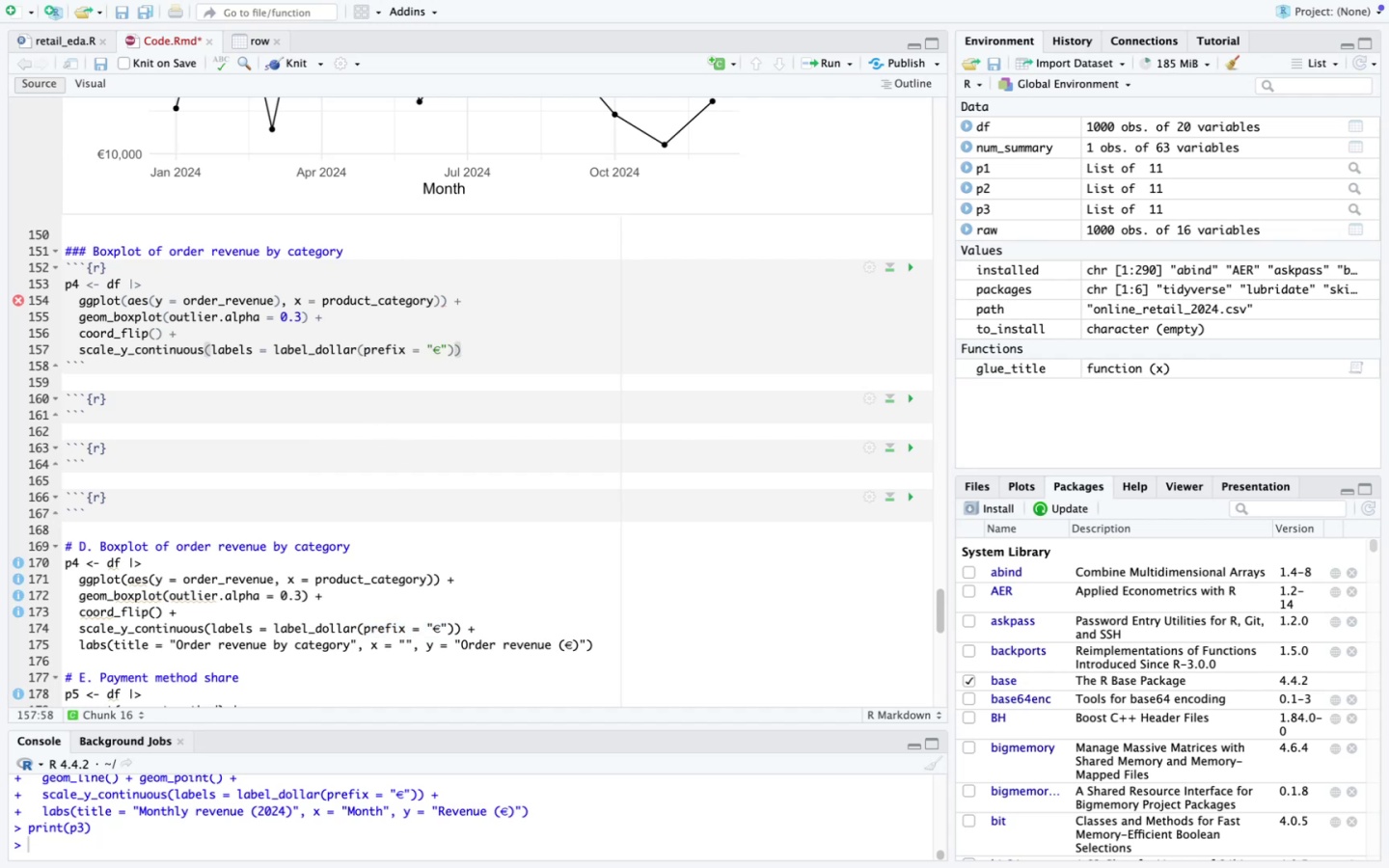 
key(Space)
 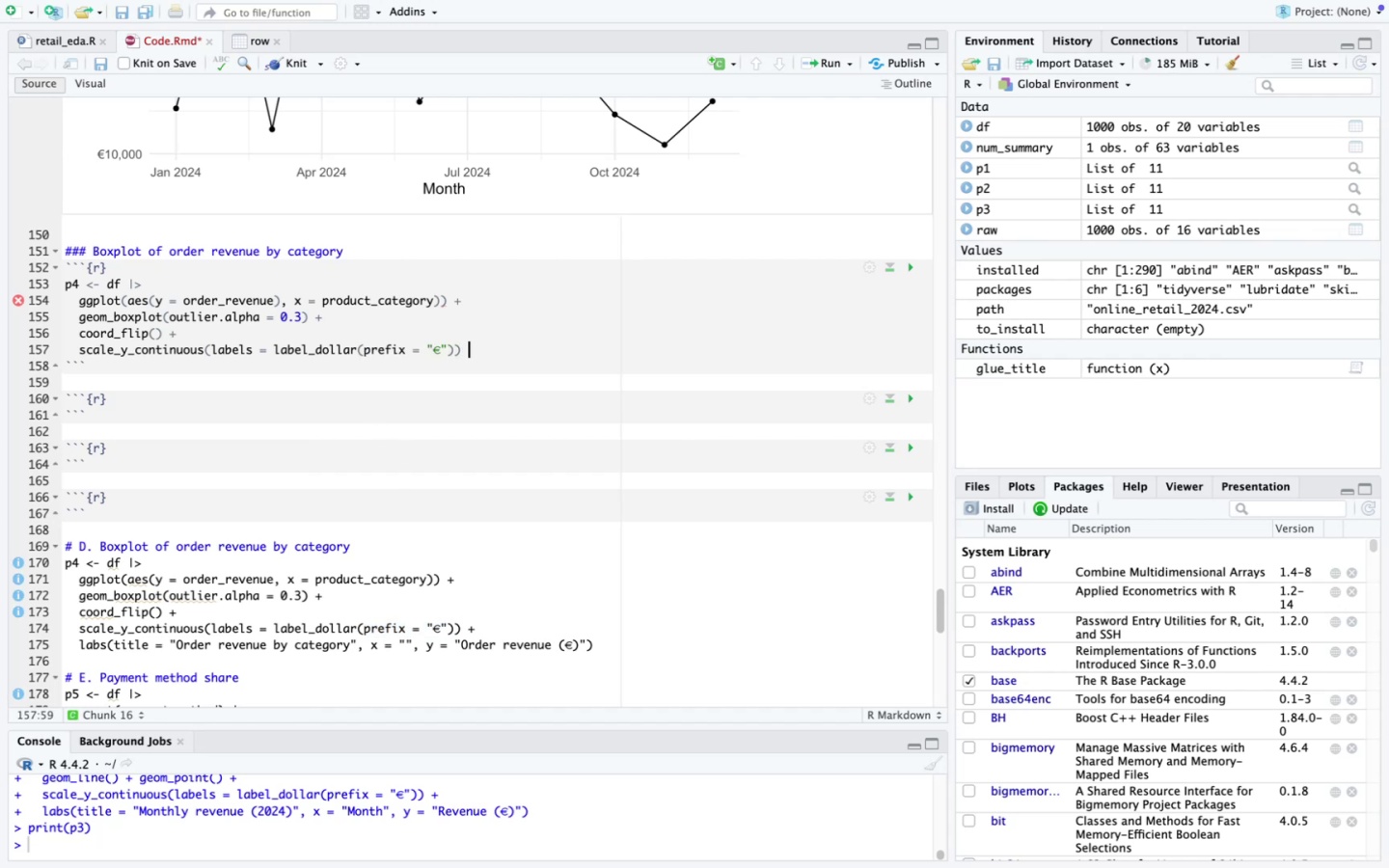 
key(Shift+ShiftLeft)
 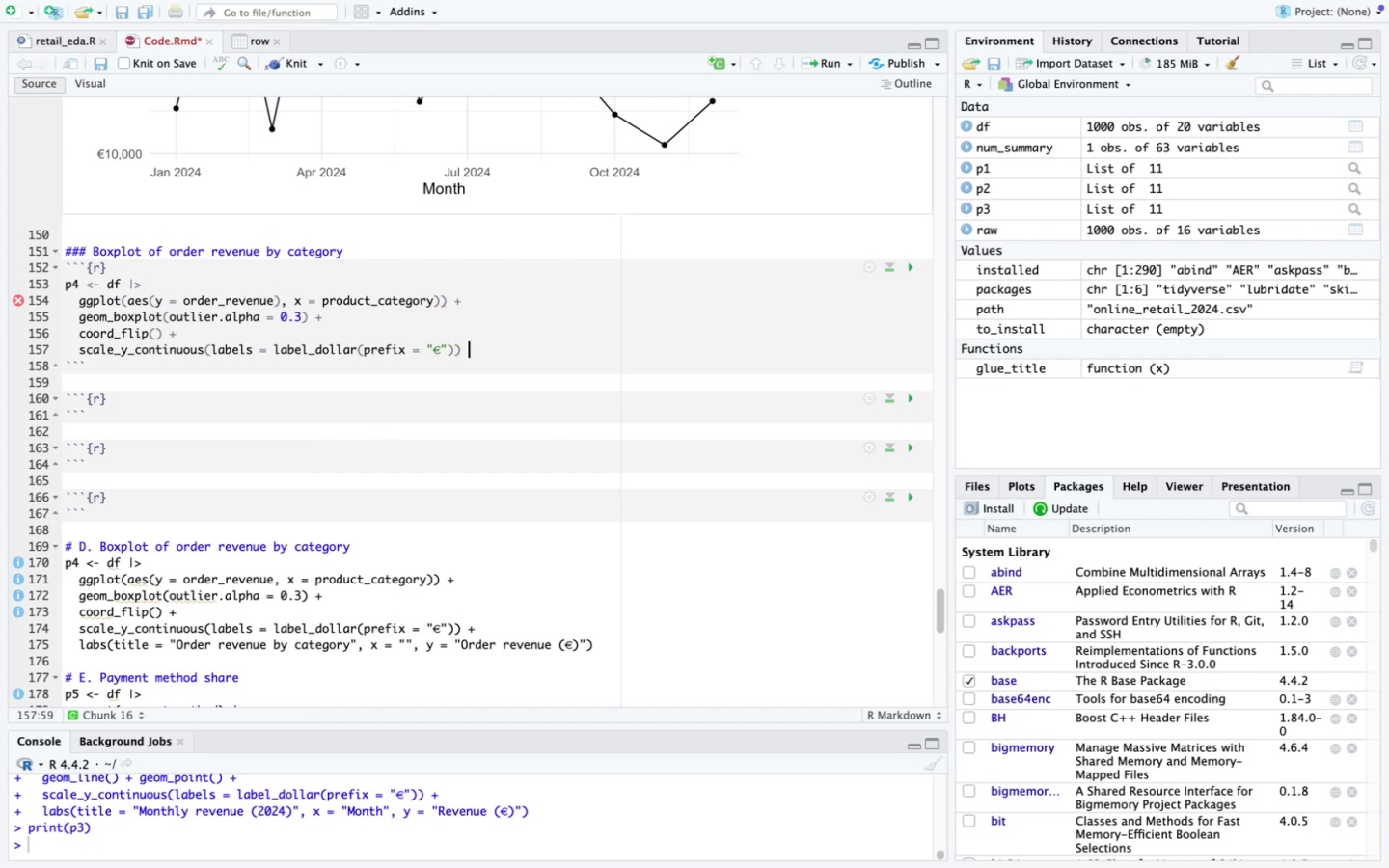 
key(Shift+Equal)
 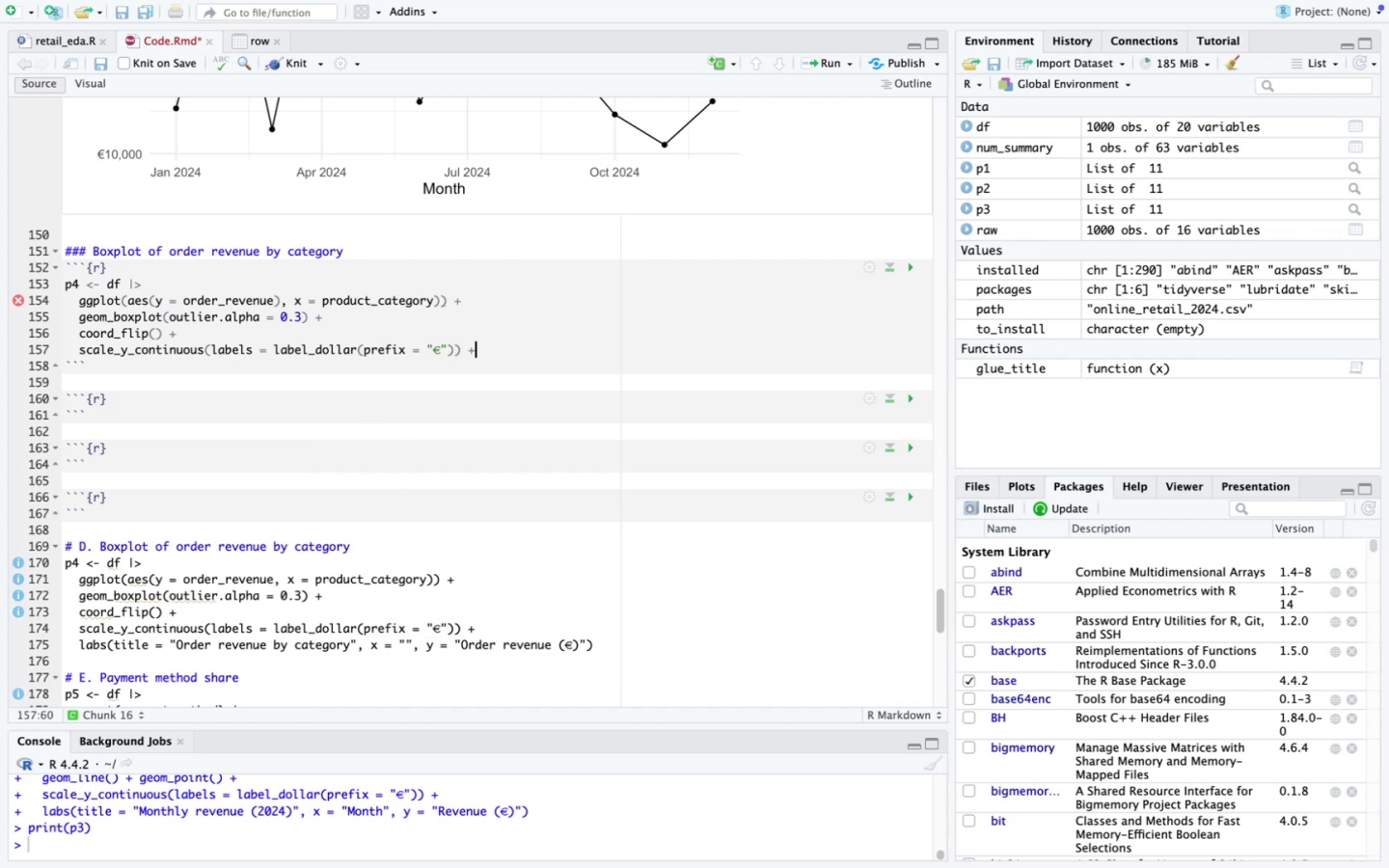 
key(Enter)
 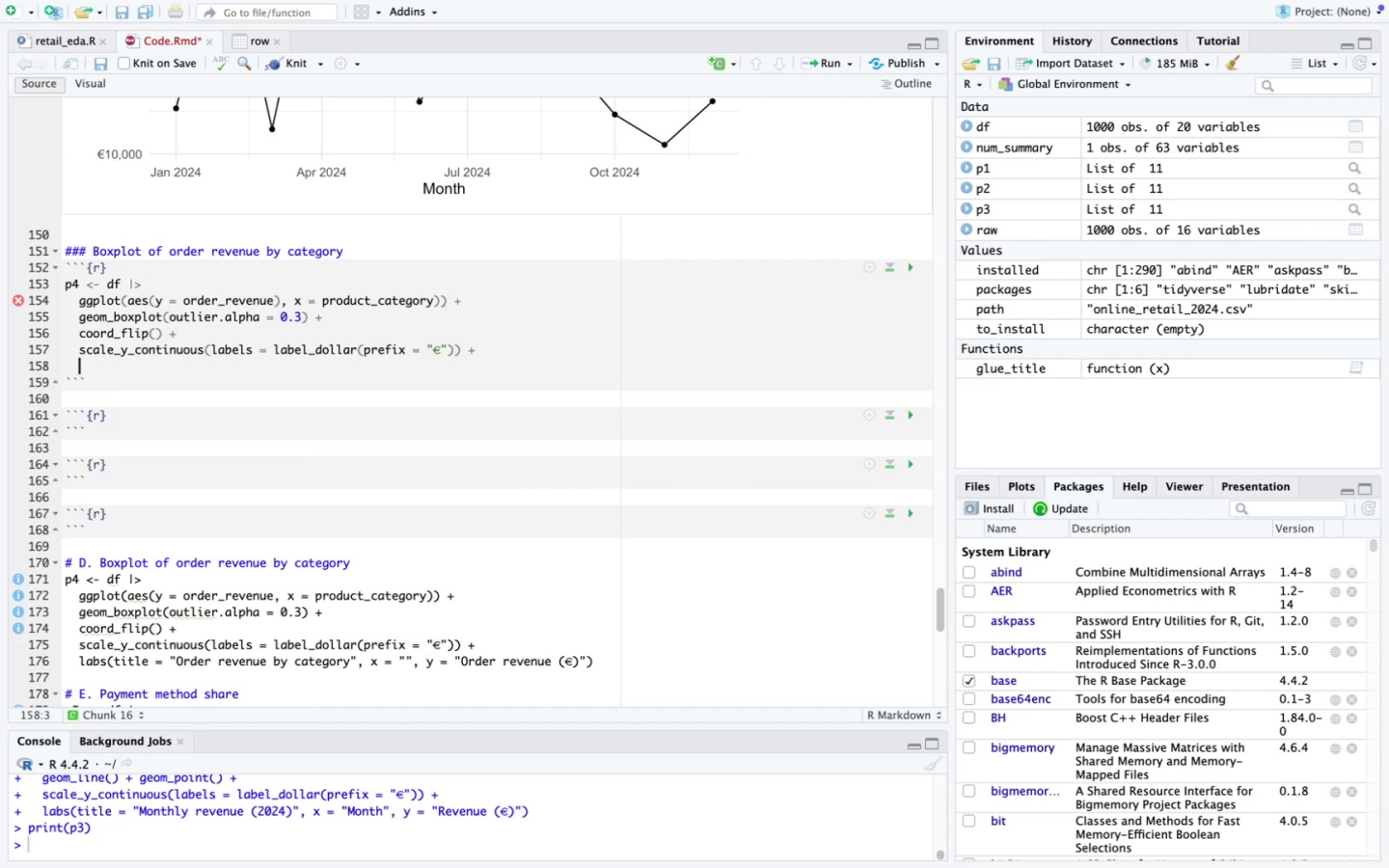 
type(lb)
key(Backspace)
type(abs )
key(Backspace)
 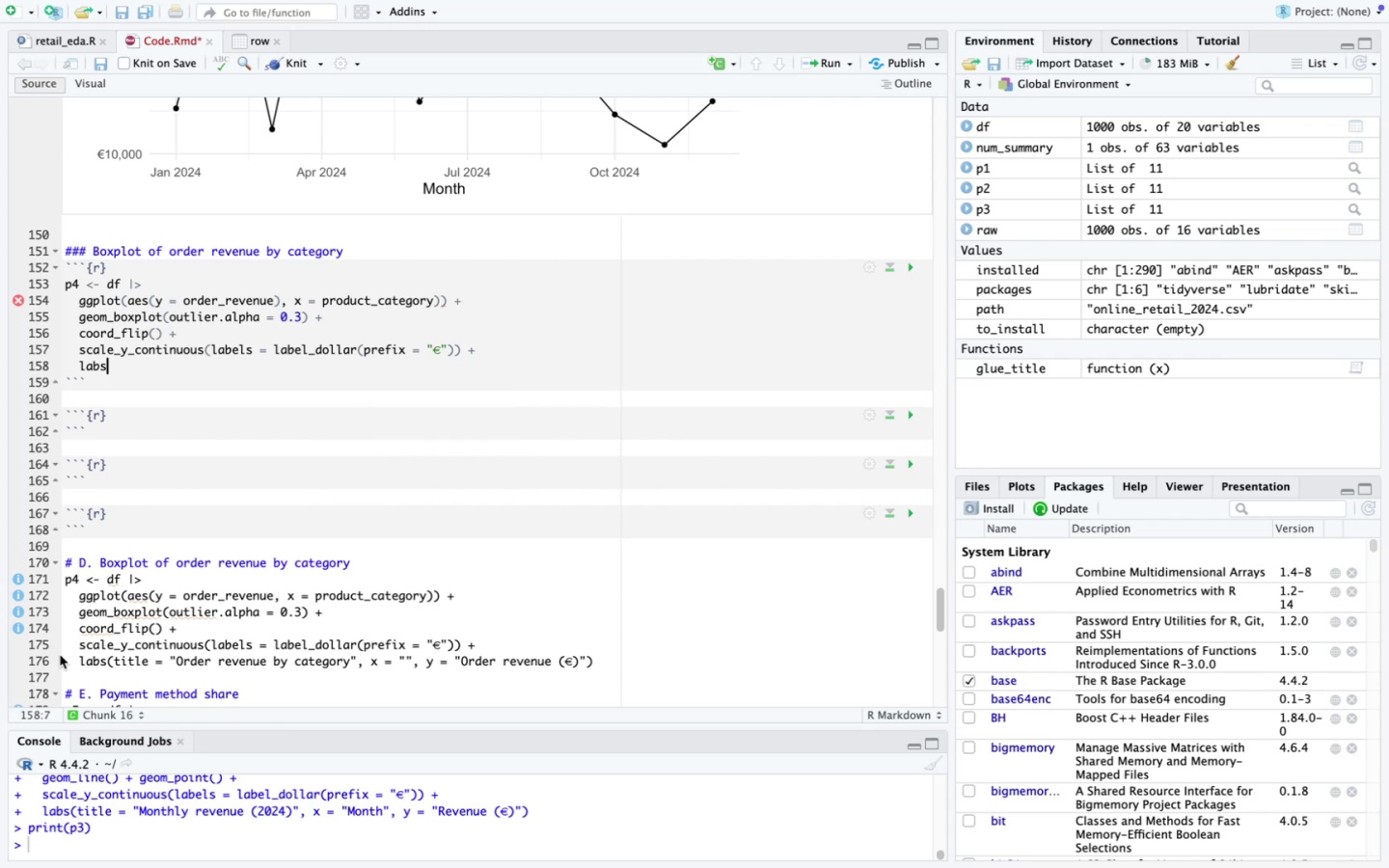 
left_click_drag(start_coordinate=[83, 660], to_coordinate=[603, 656])
 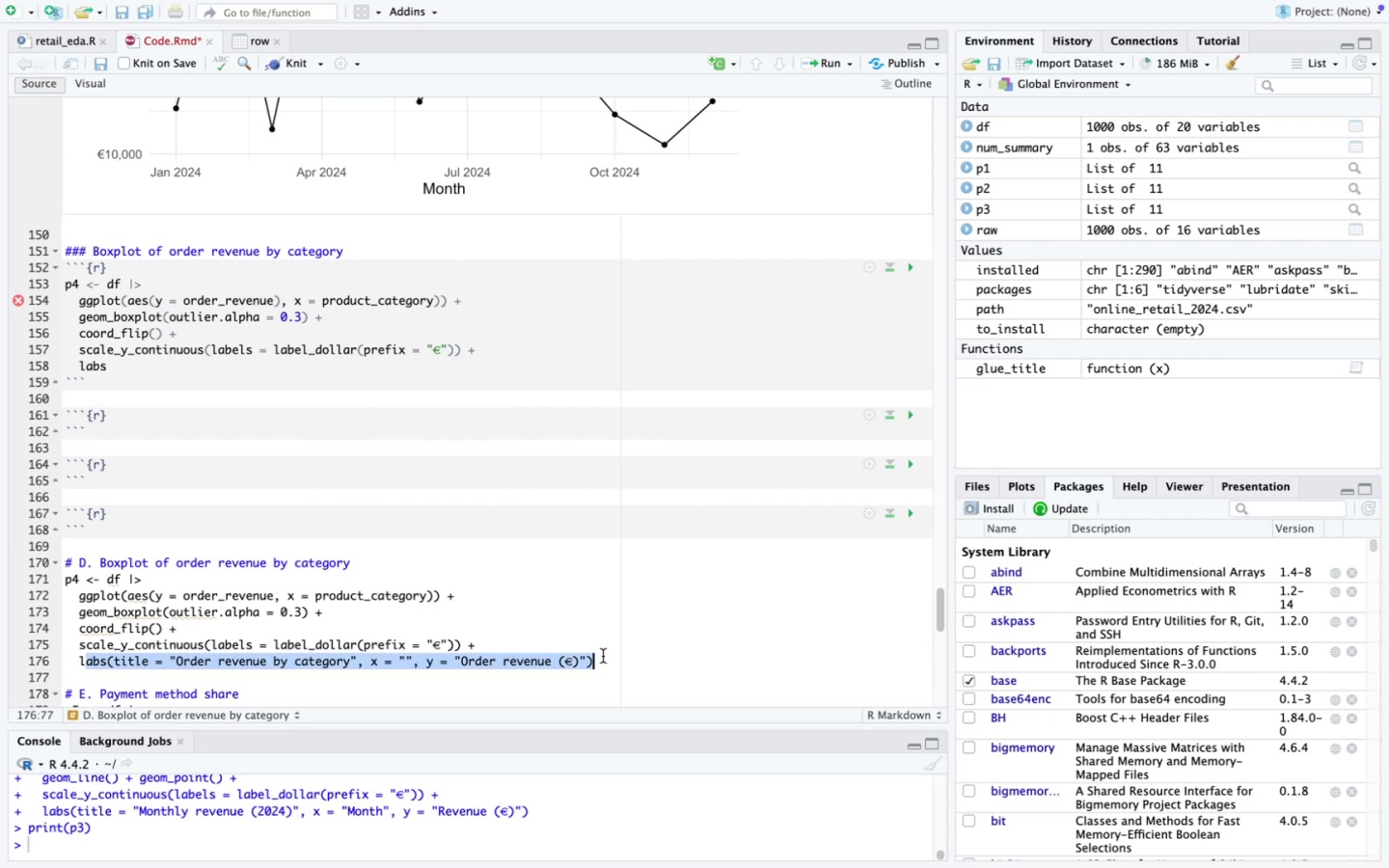 
key(Meta+C)
 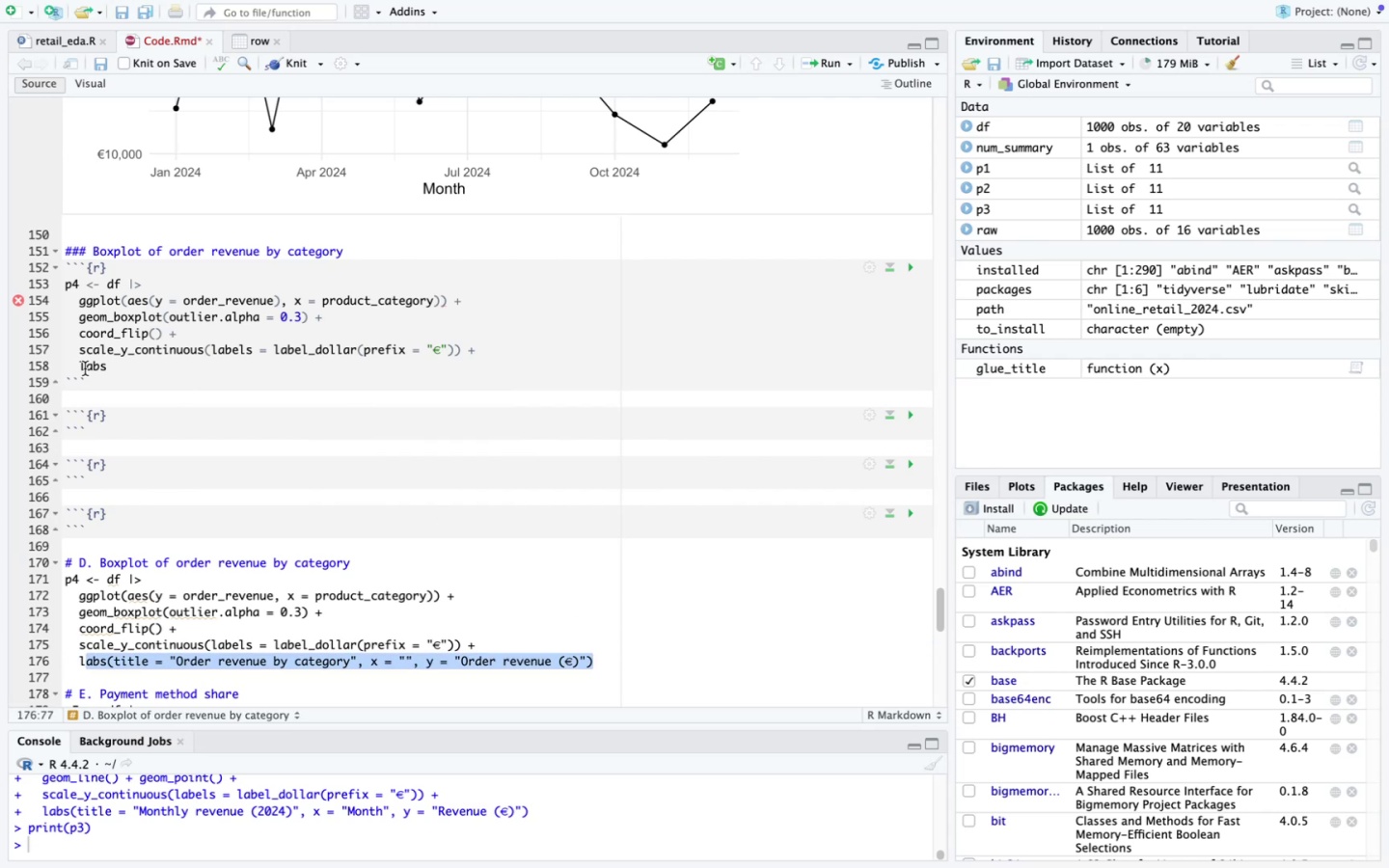 
double_click([88, 367])
 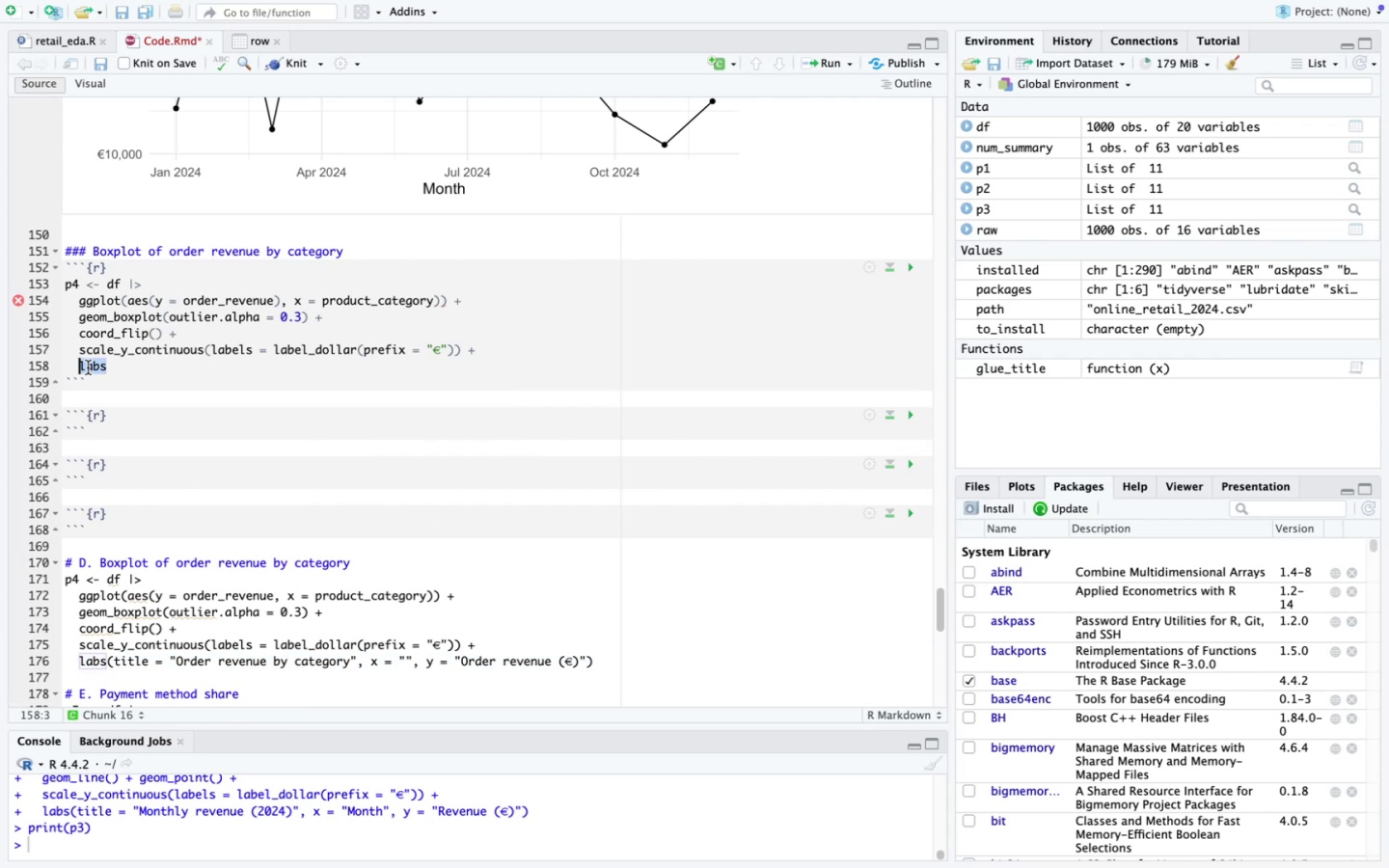 
key(Meta+V)
 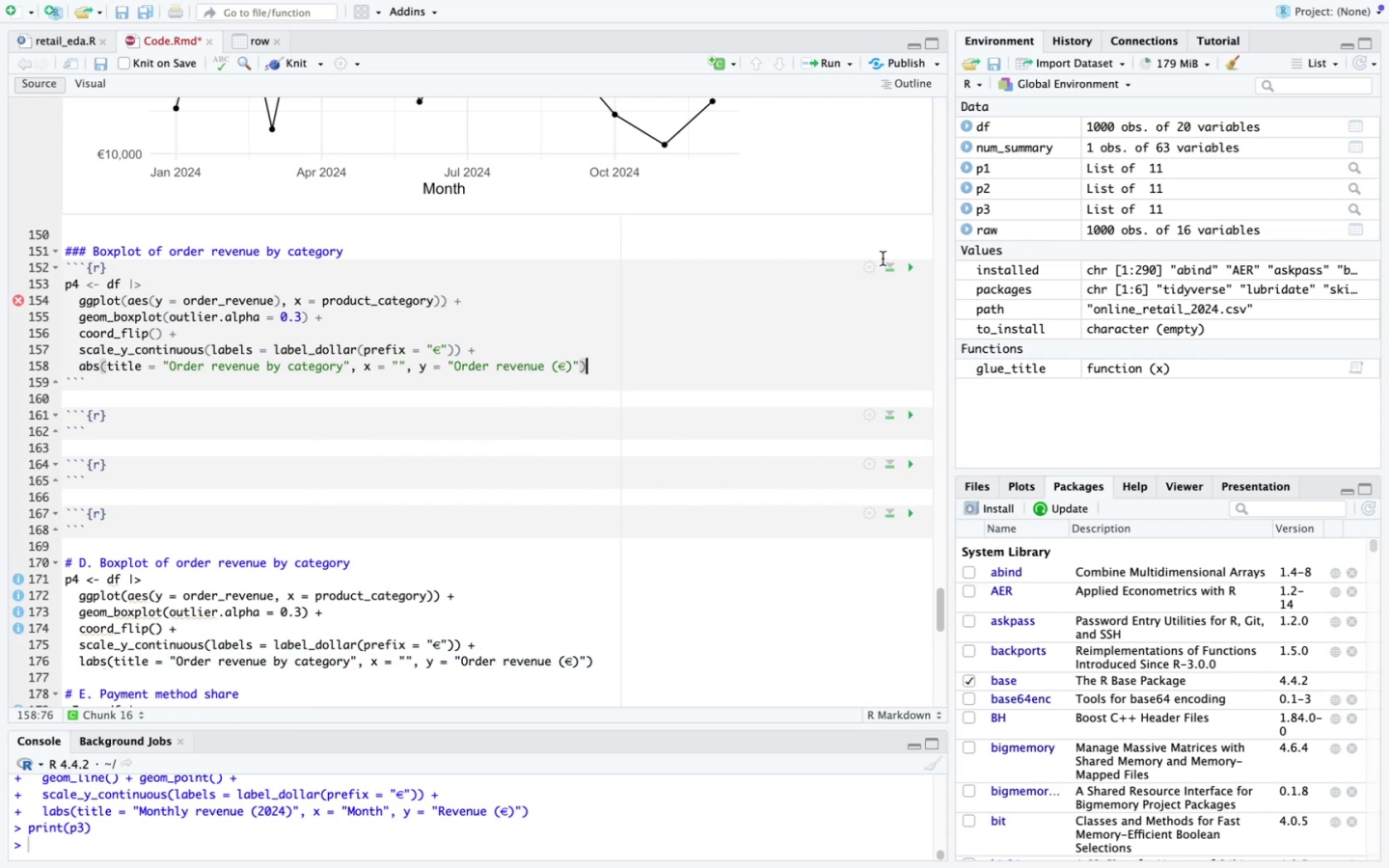 
key(ArrowRight)
 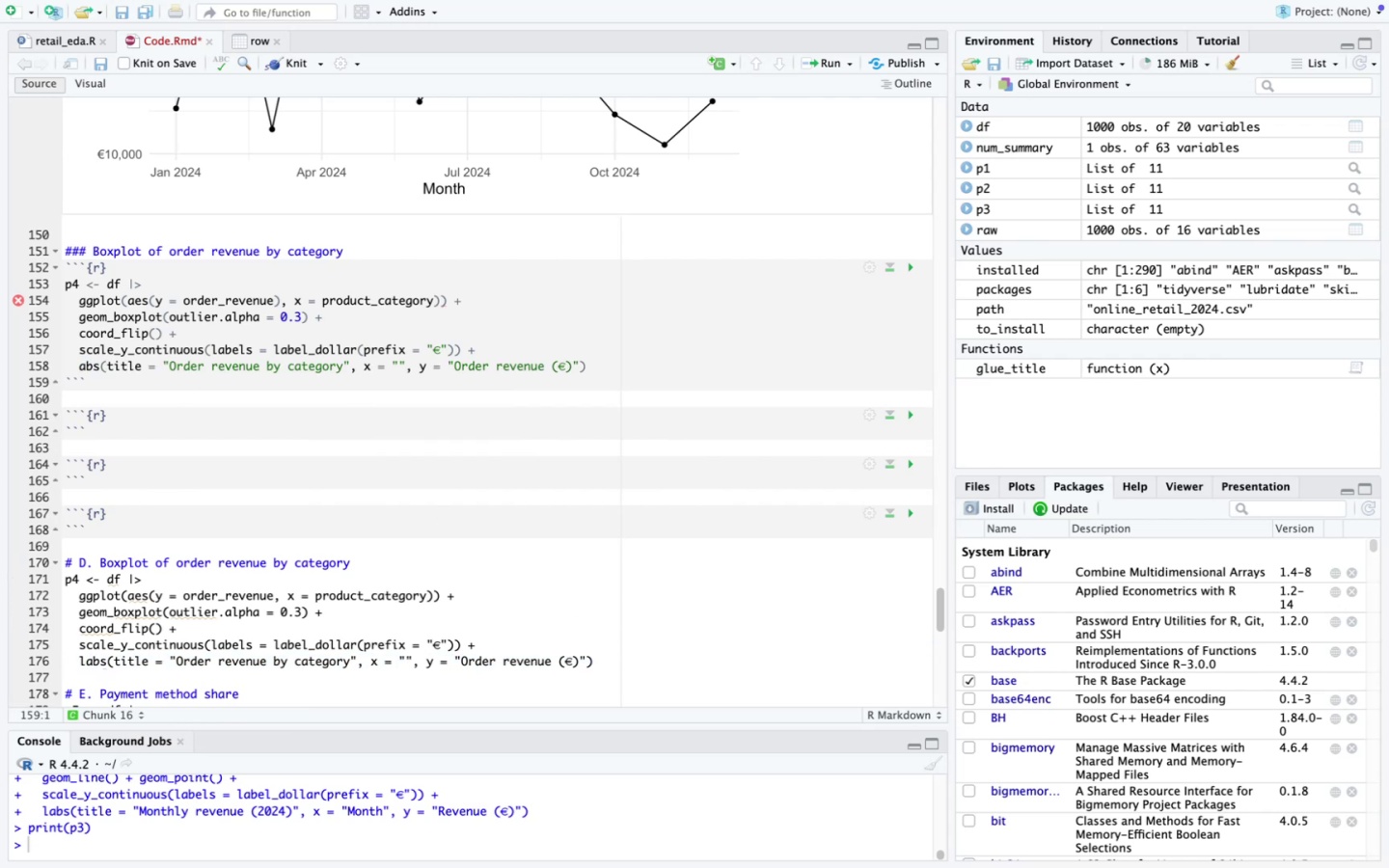 
key(ArrowLeft)
 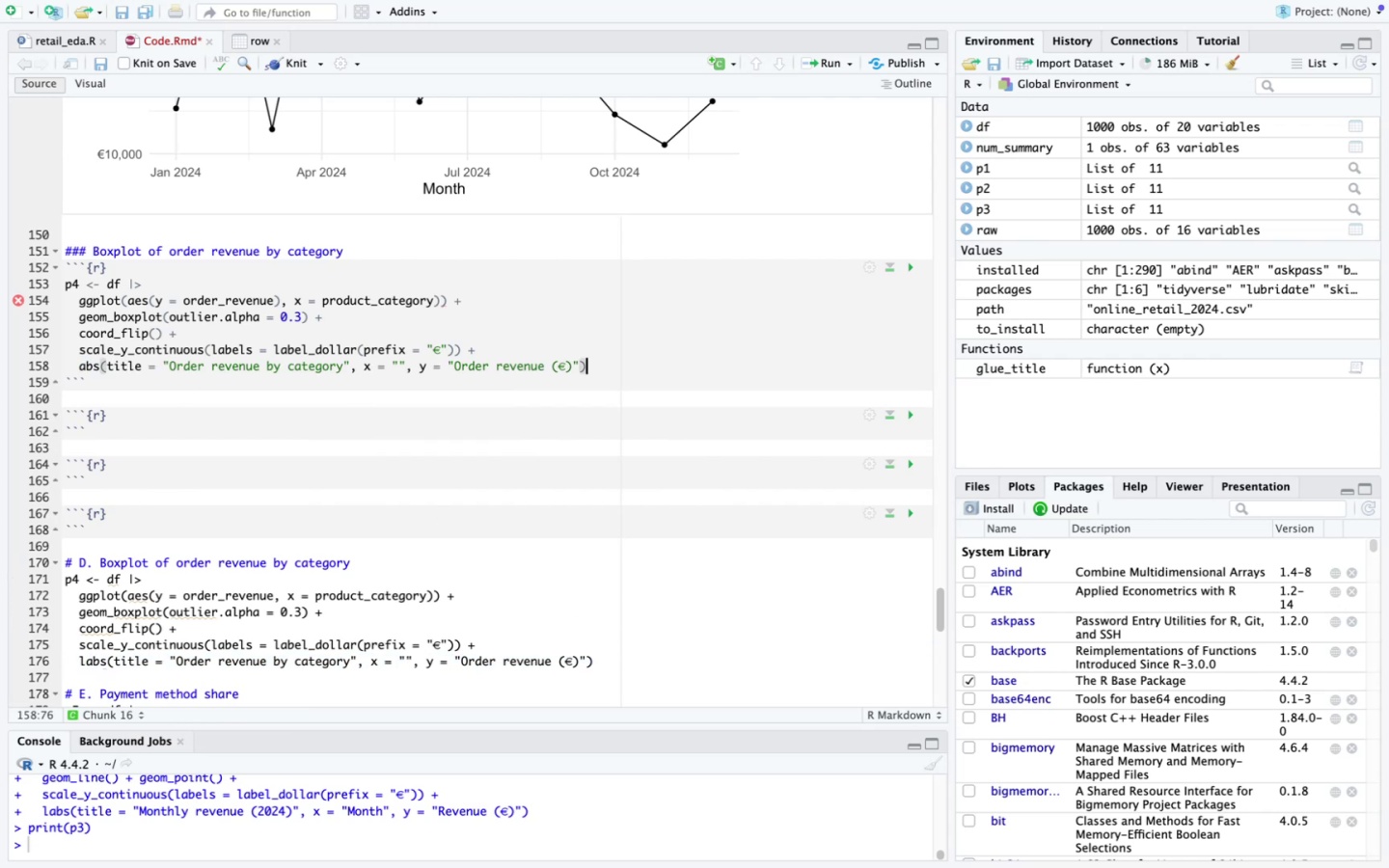 
key(Enter)
 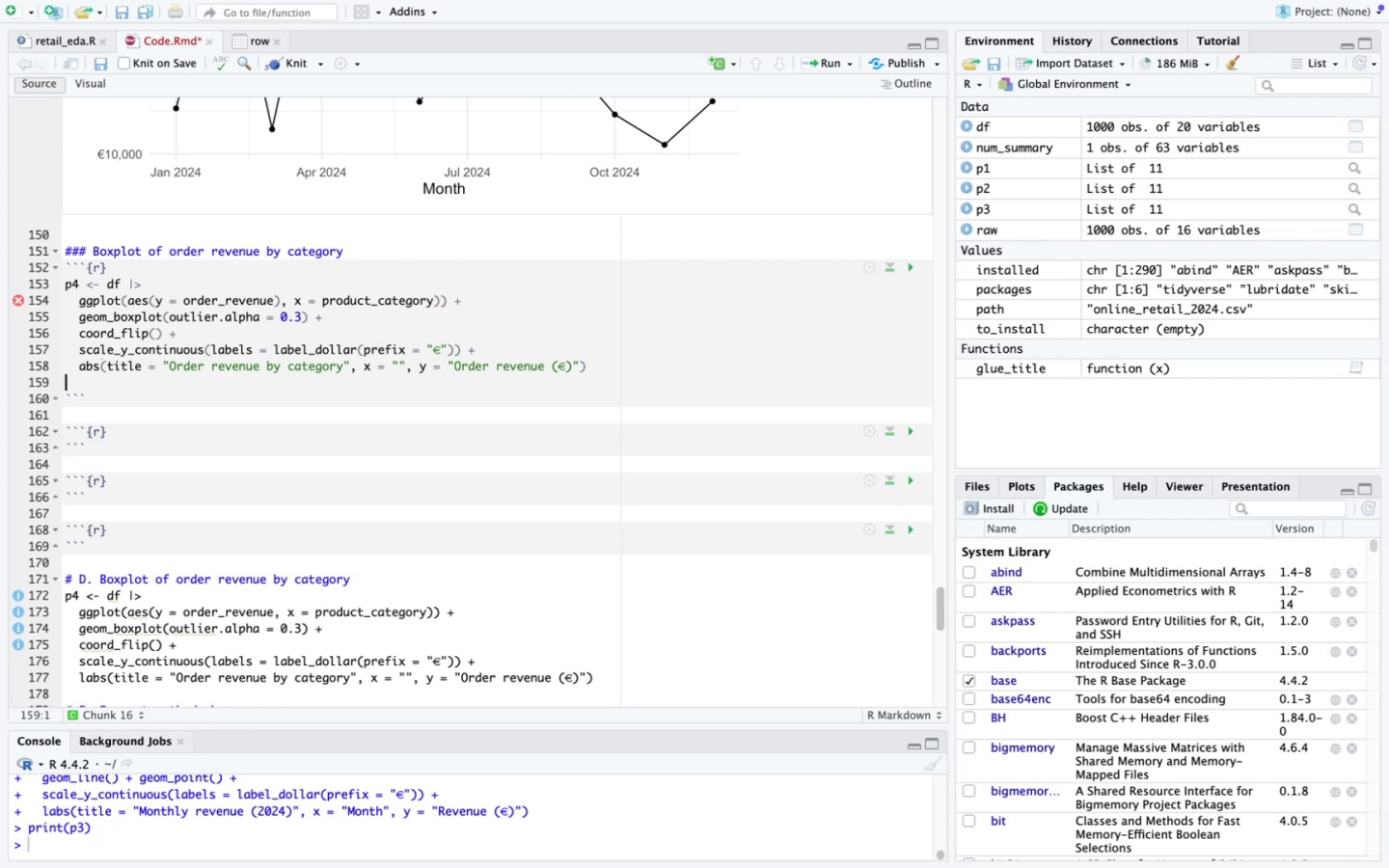 
type(print(p4)
 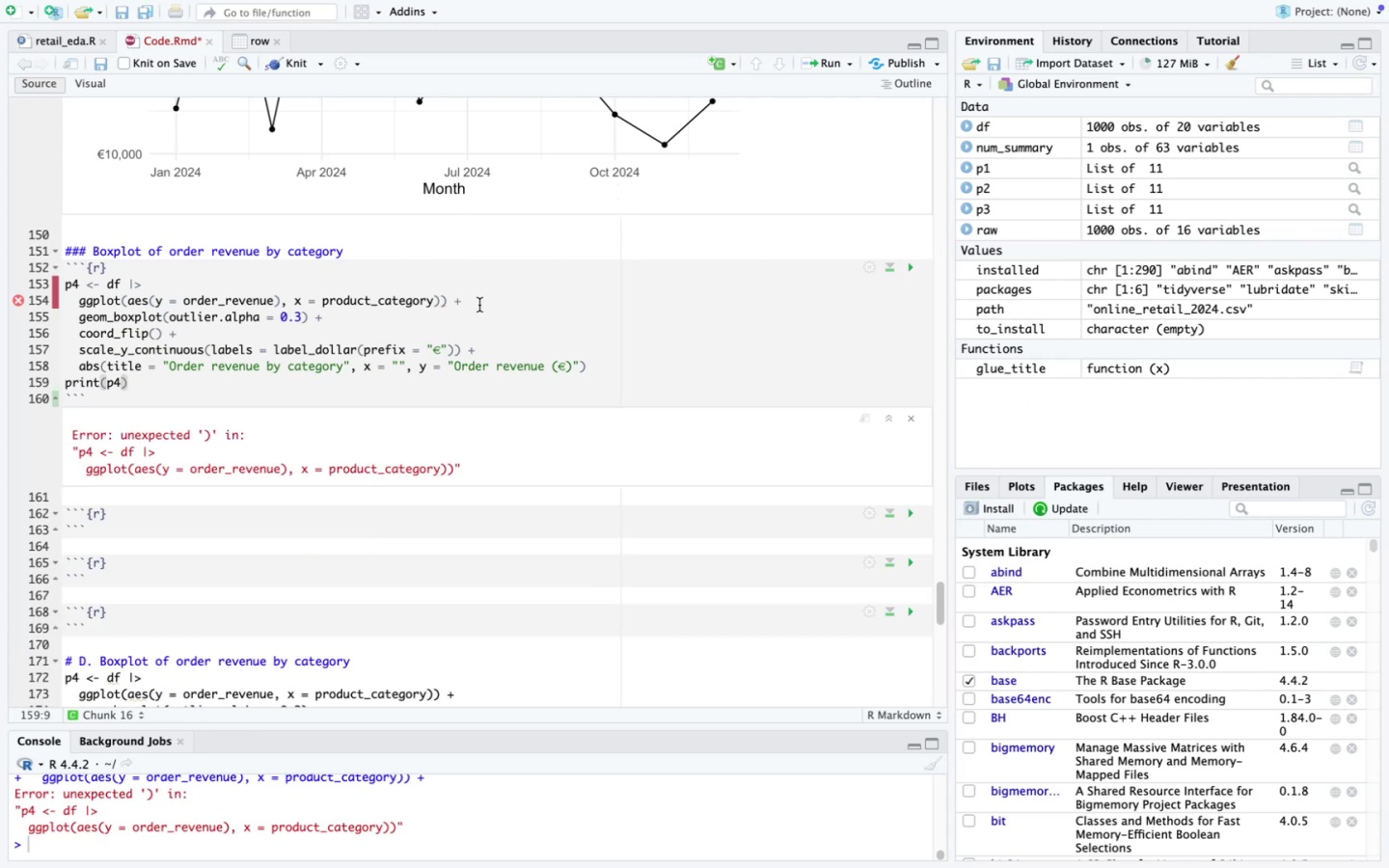 
wait(7.96)
 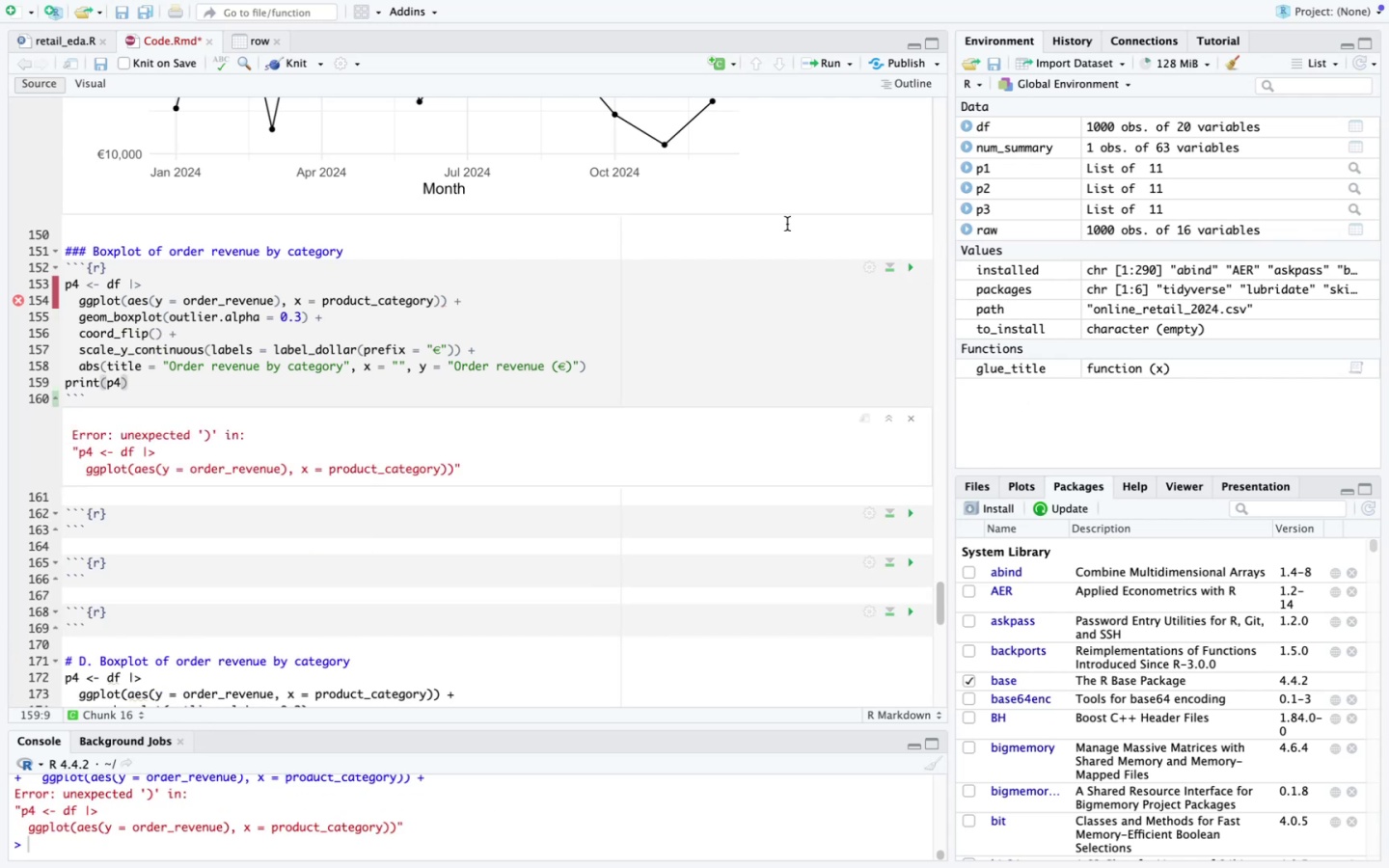 
scroll: coordinate [479, 305], scroll_direction: up, amount: 2.0
 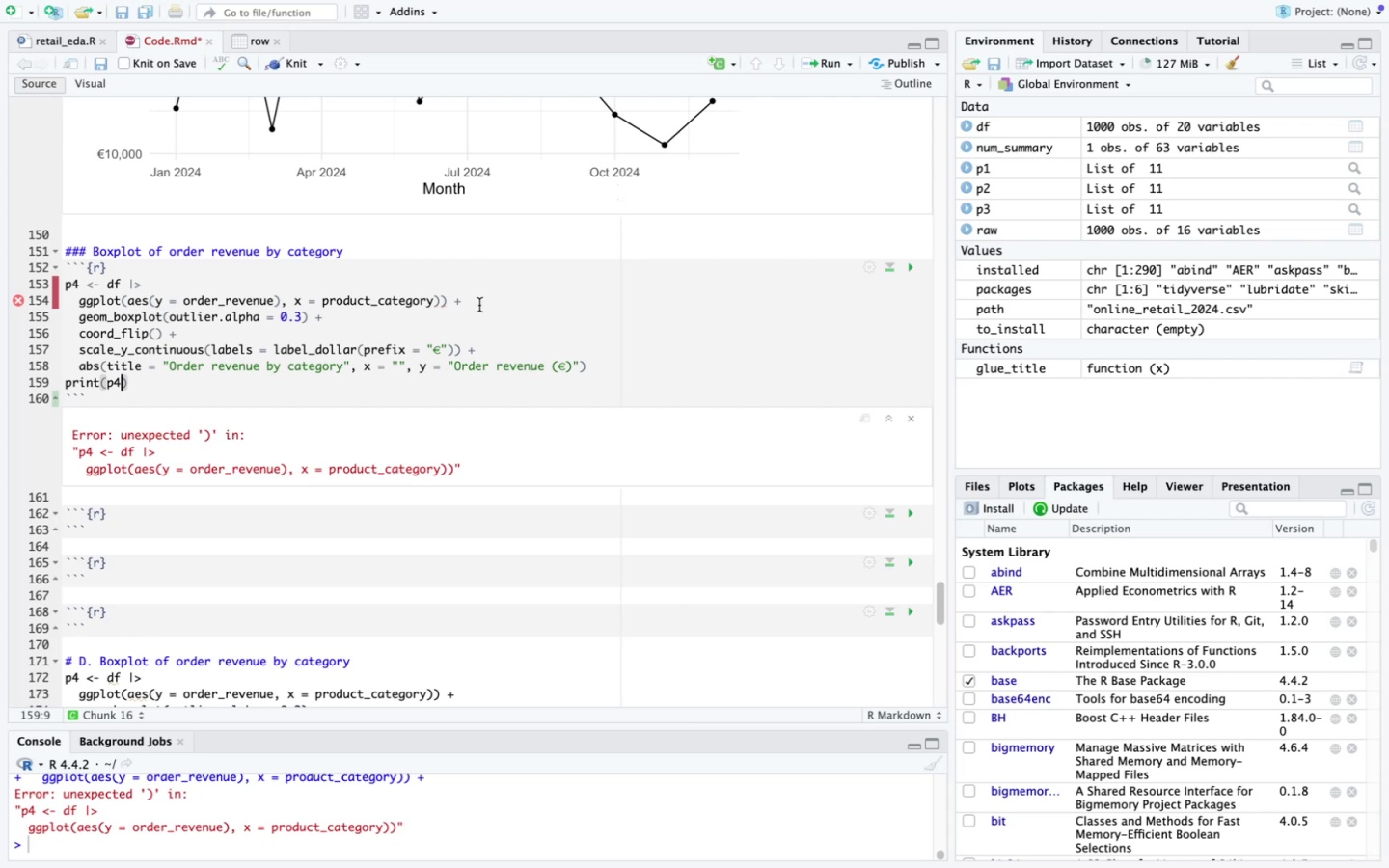 
scroll: coordinate [377, 372], scroll_direction: down, amount: 3.0
 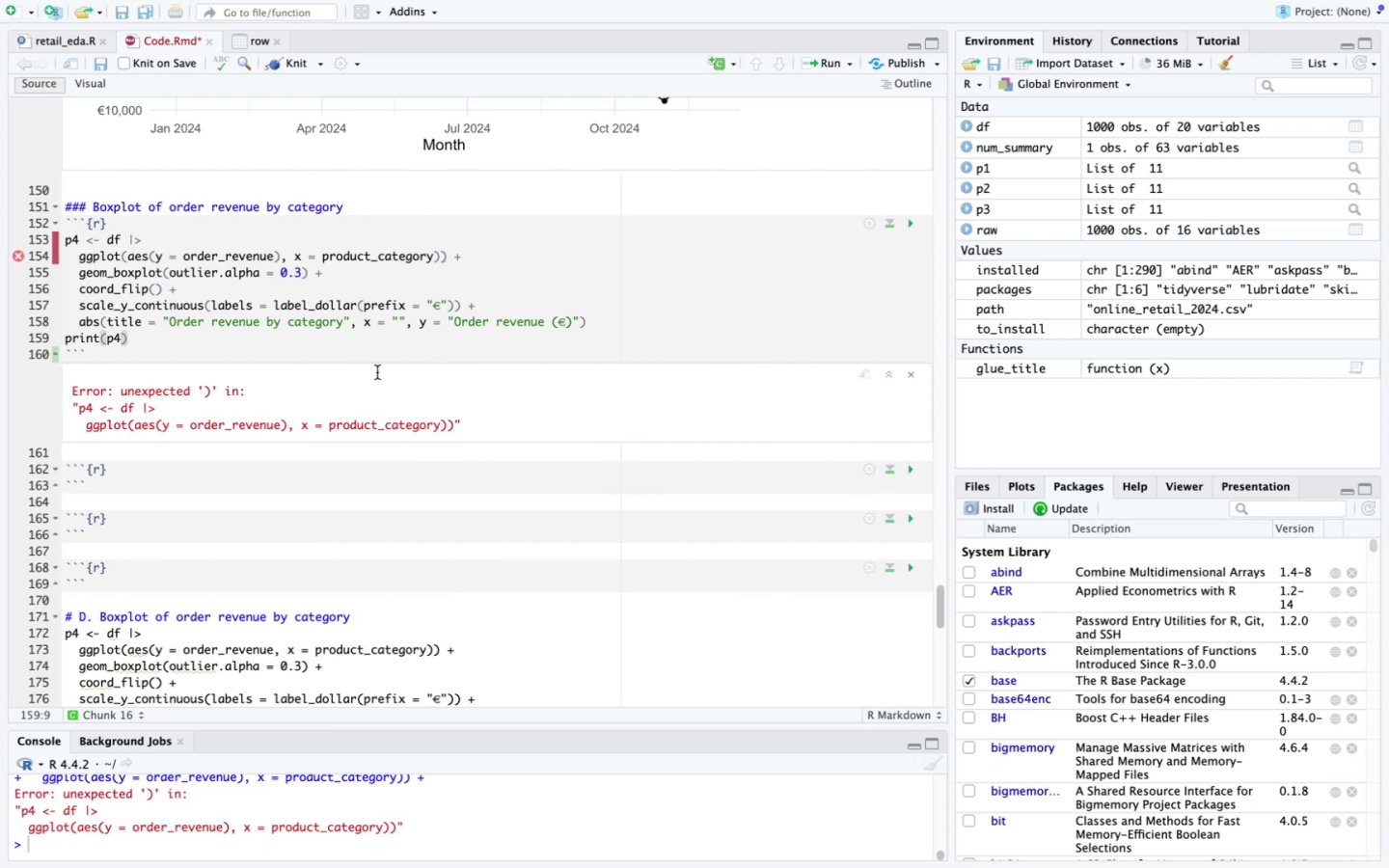 
wait(19.1)
 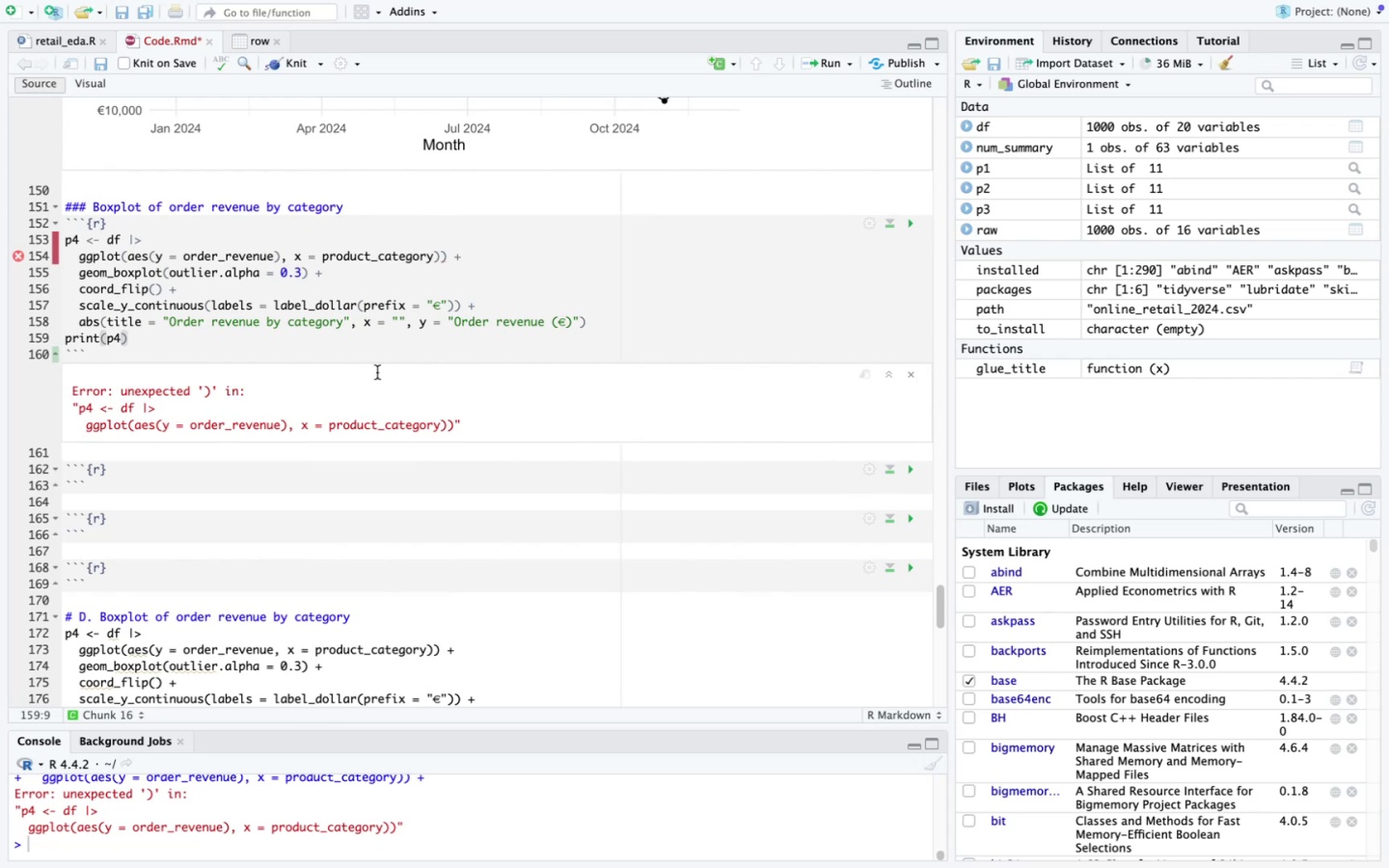 
left_click([448, 261])
 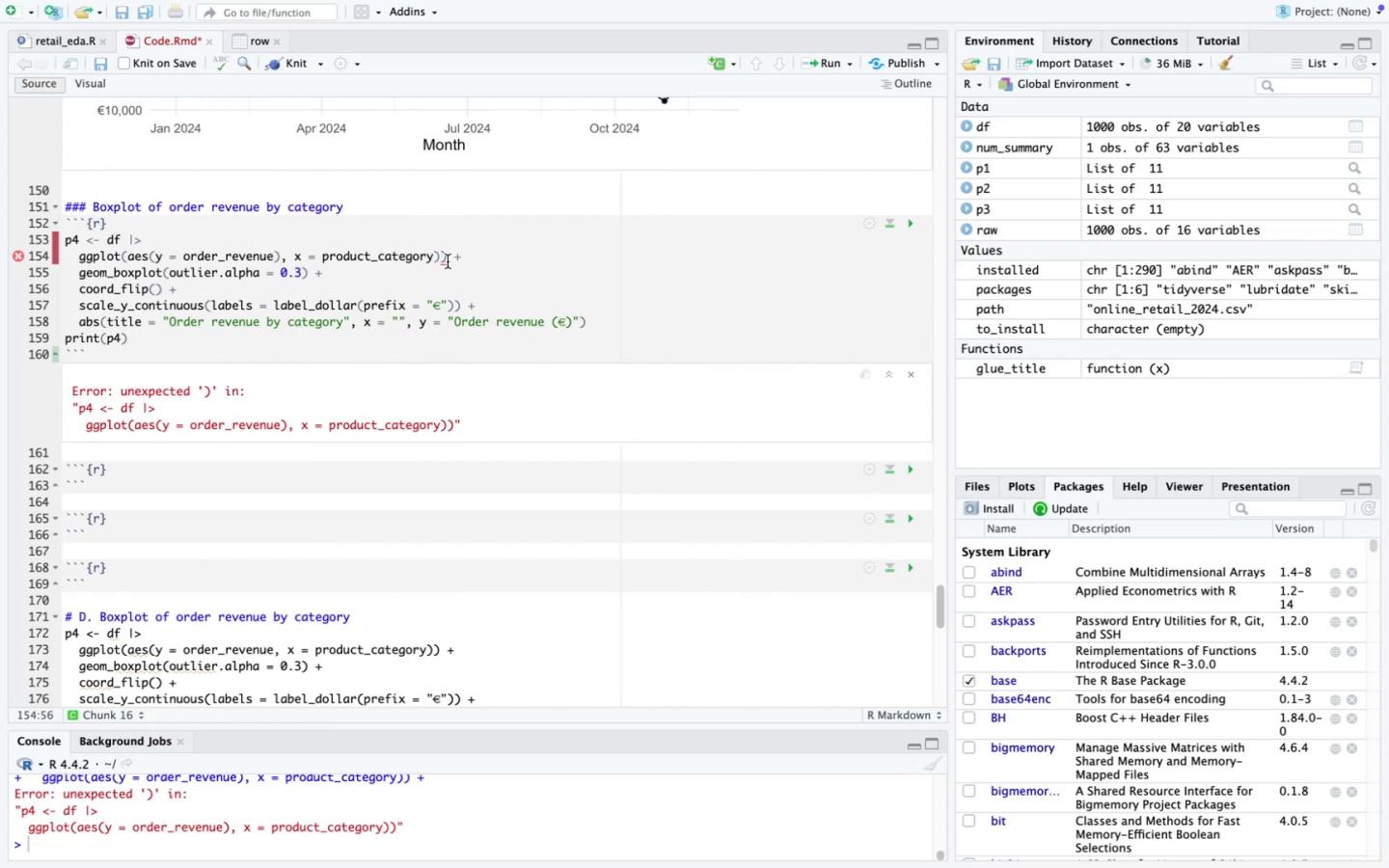 
key(Backspace)
 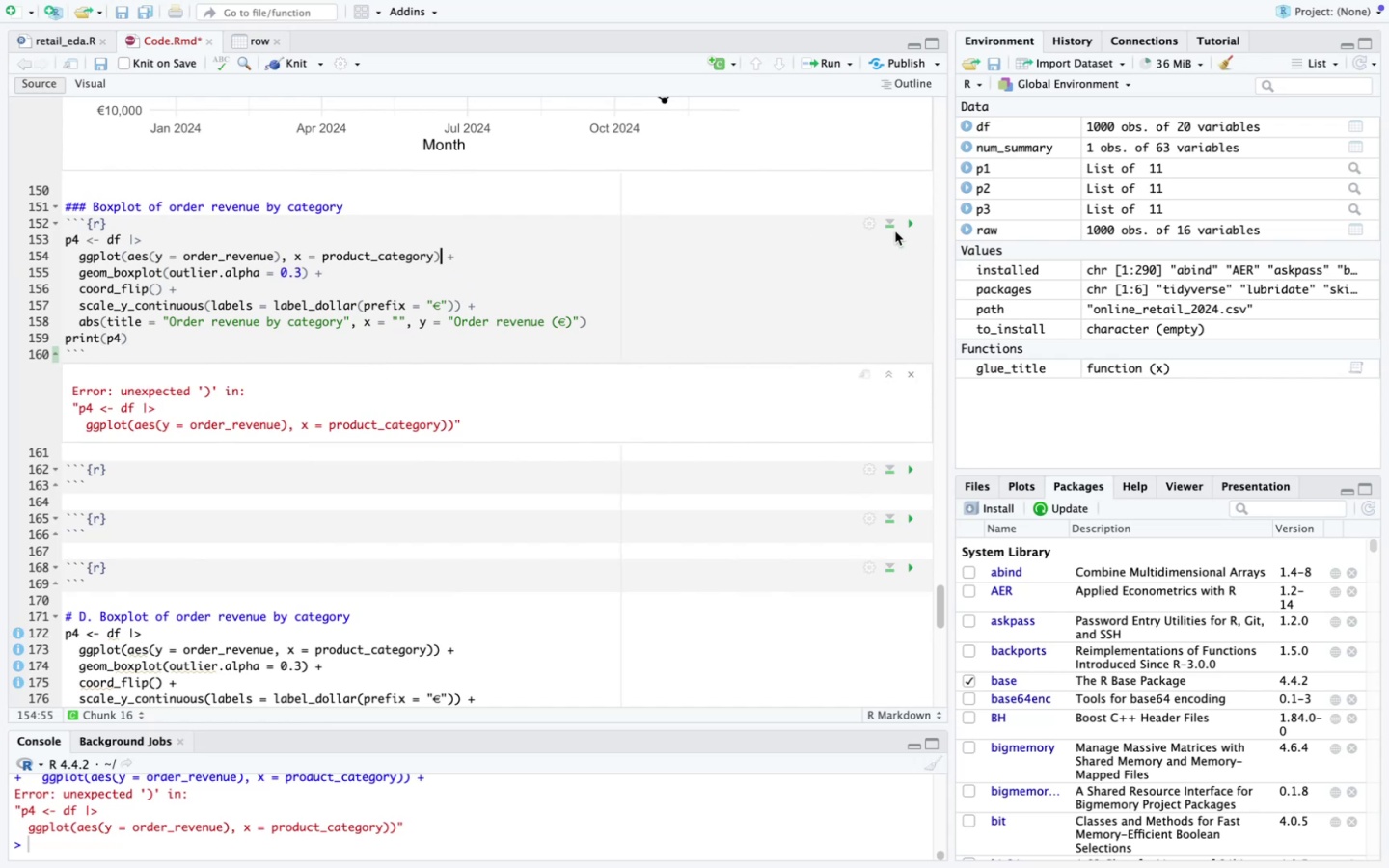 
left_click([908, 215])
 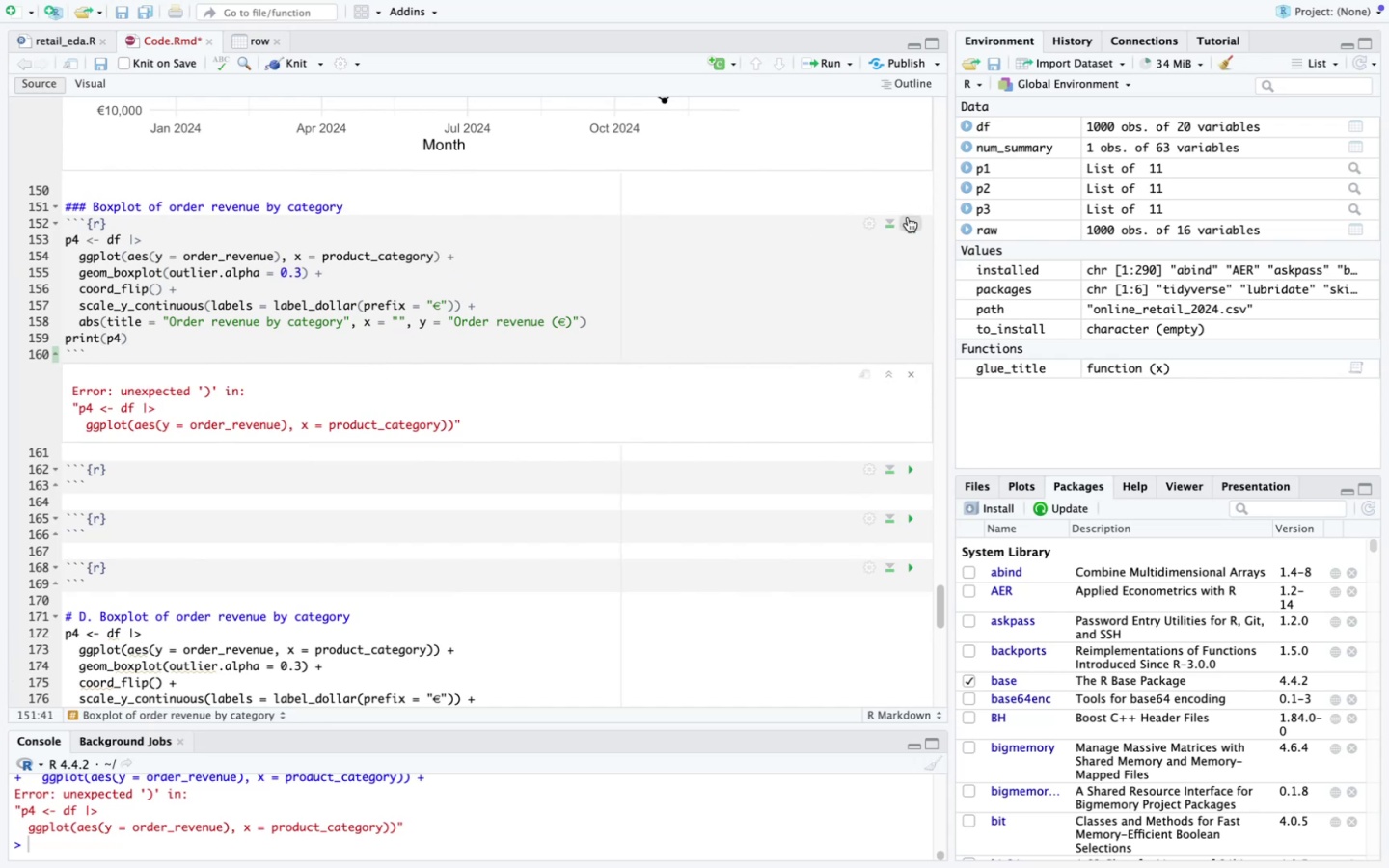 
left_click([908, 218])
 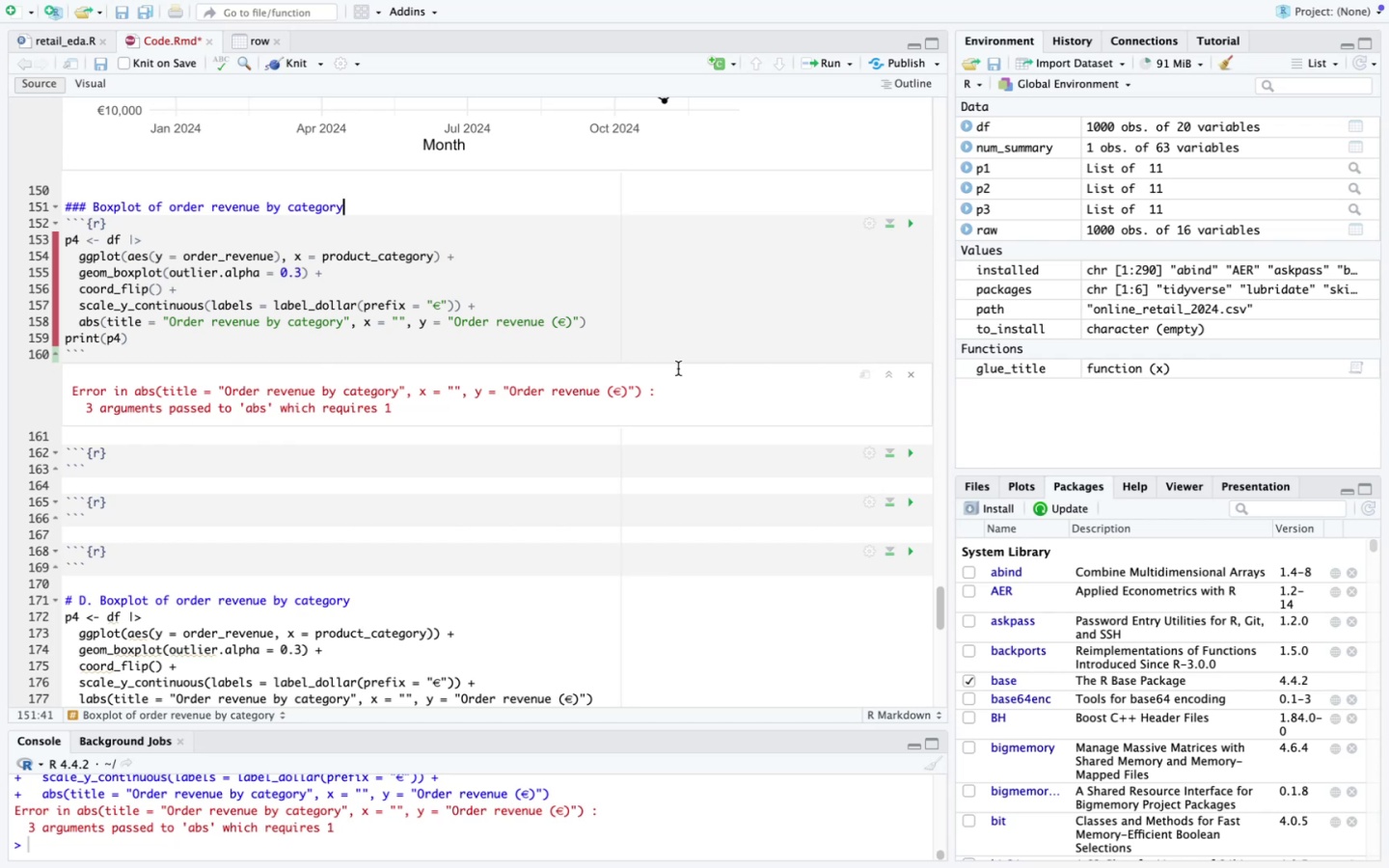 
wait(6.03)
 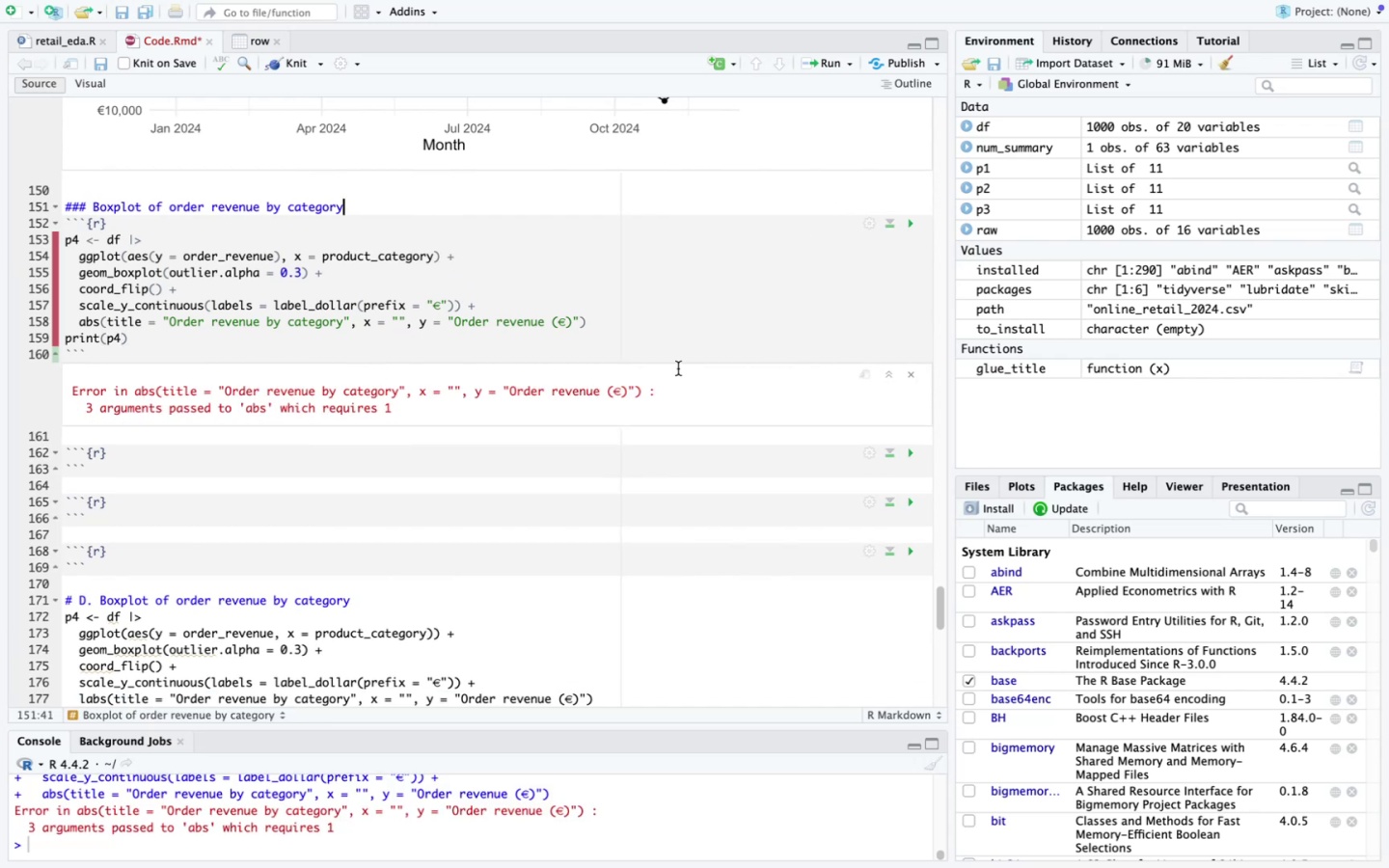 
scroll: coordinate [621, 424], scroll_direction: up, amount: 51.0
 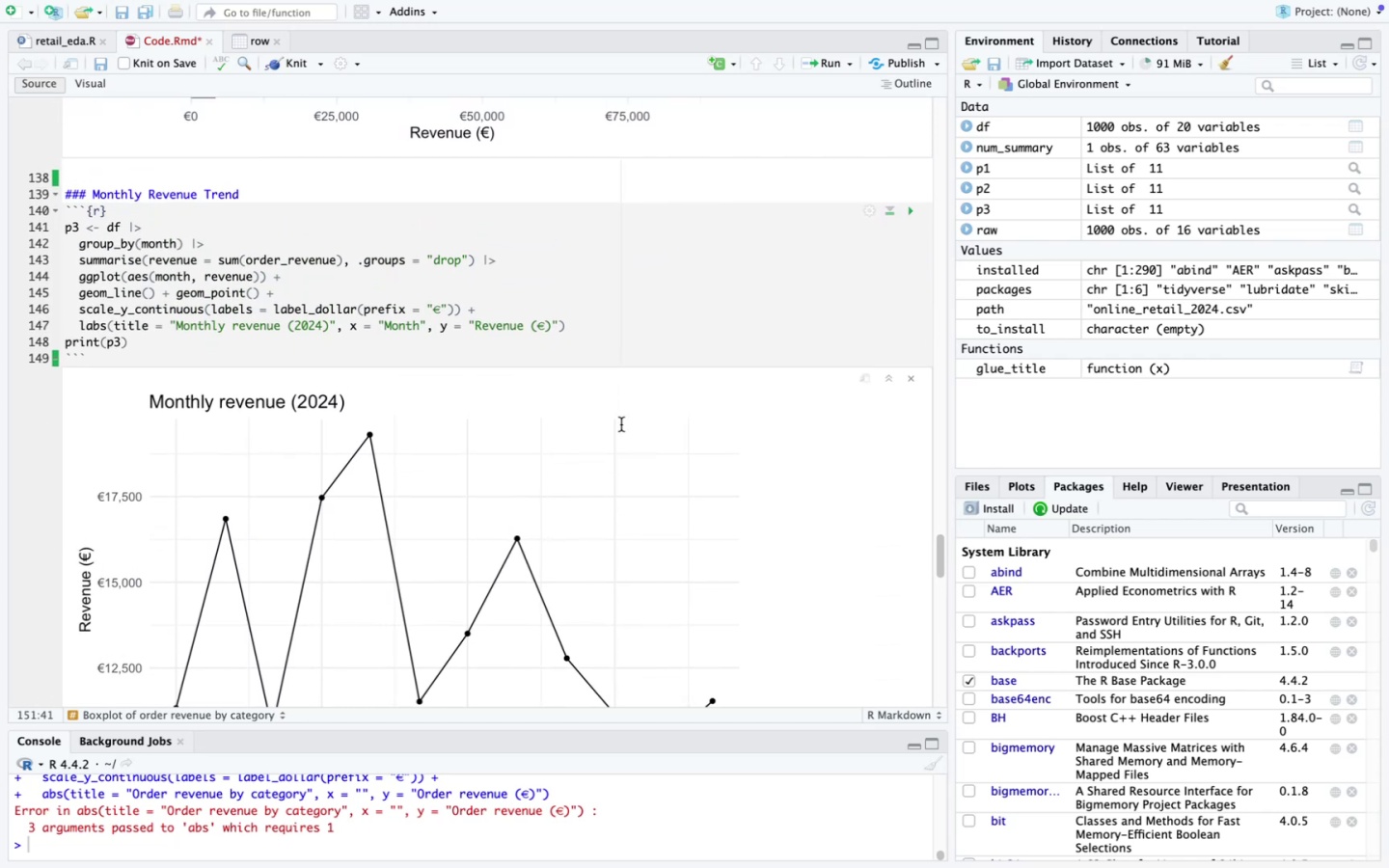 
scroll: coordinate [621, 424], scroll_direction: down, amount: 34.0
 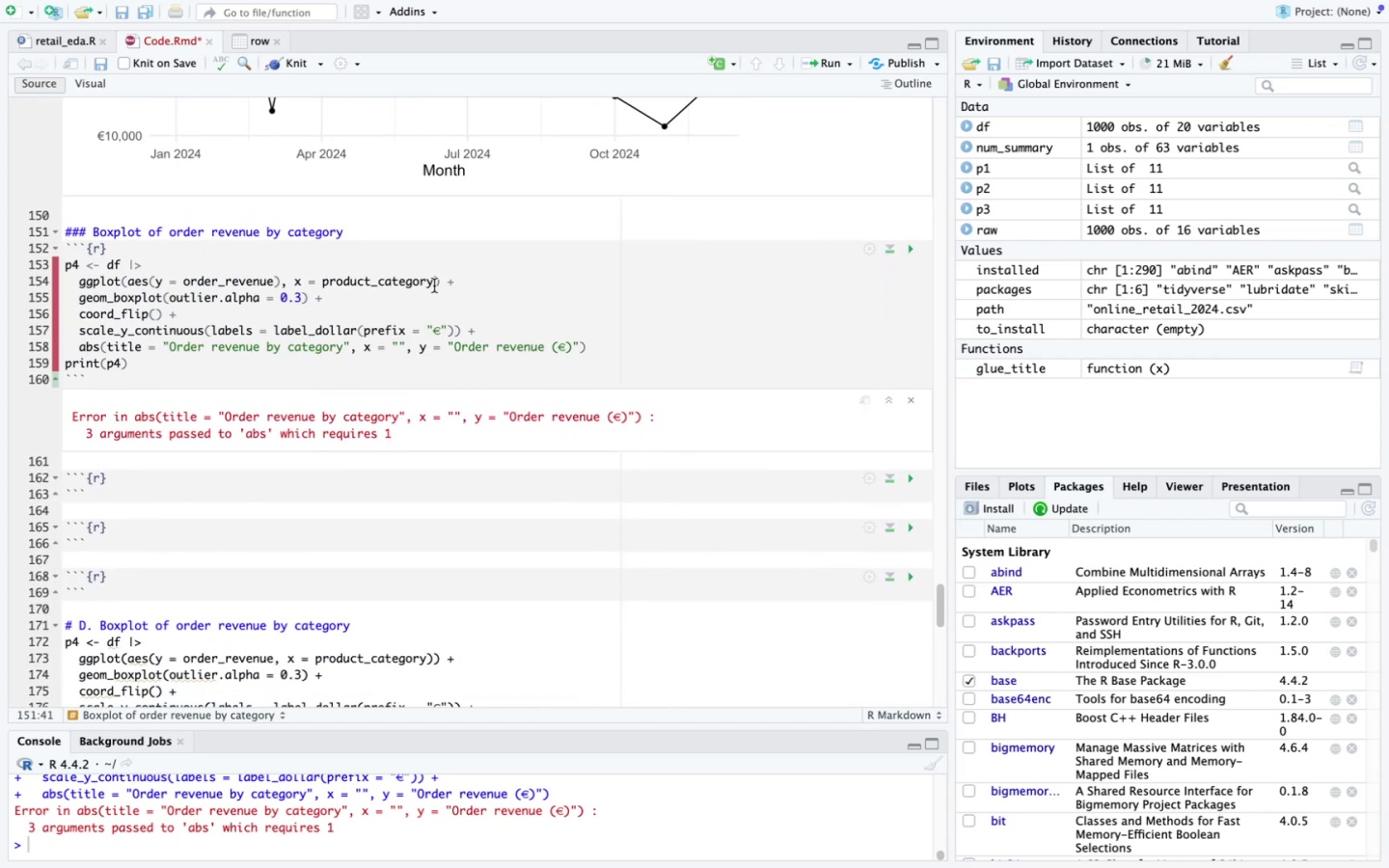 
left_click([441, 285])
 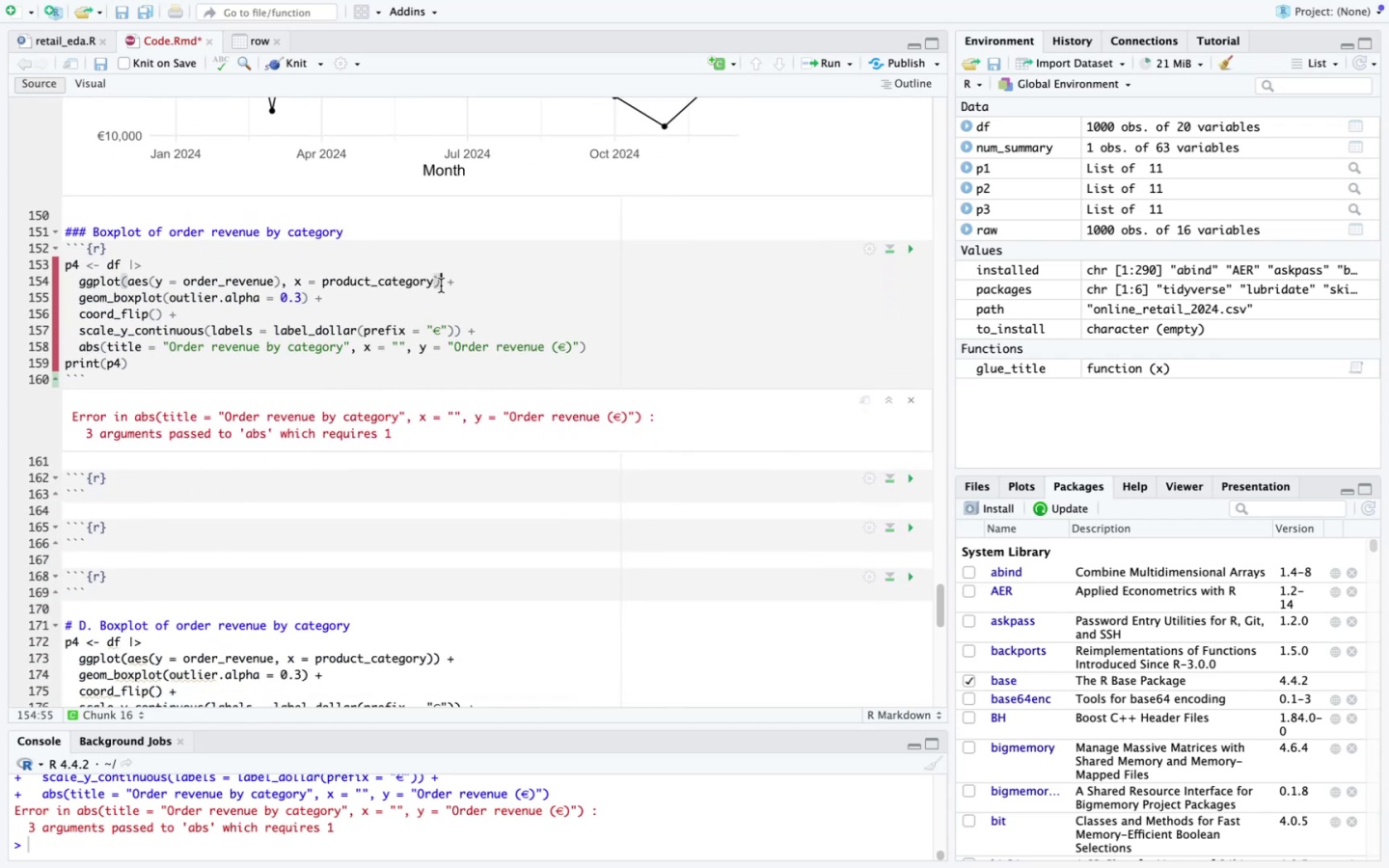 
key(Shift+0)
 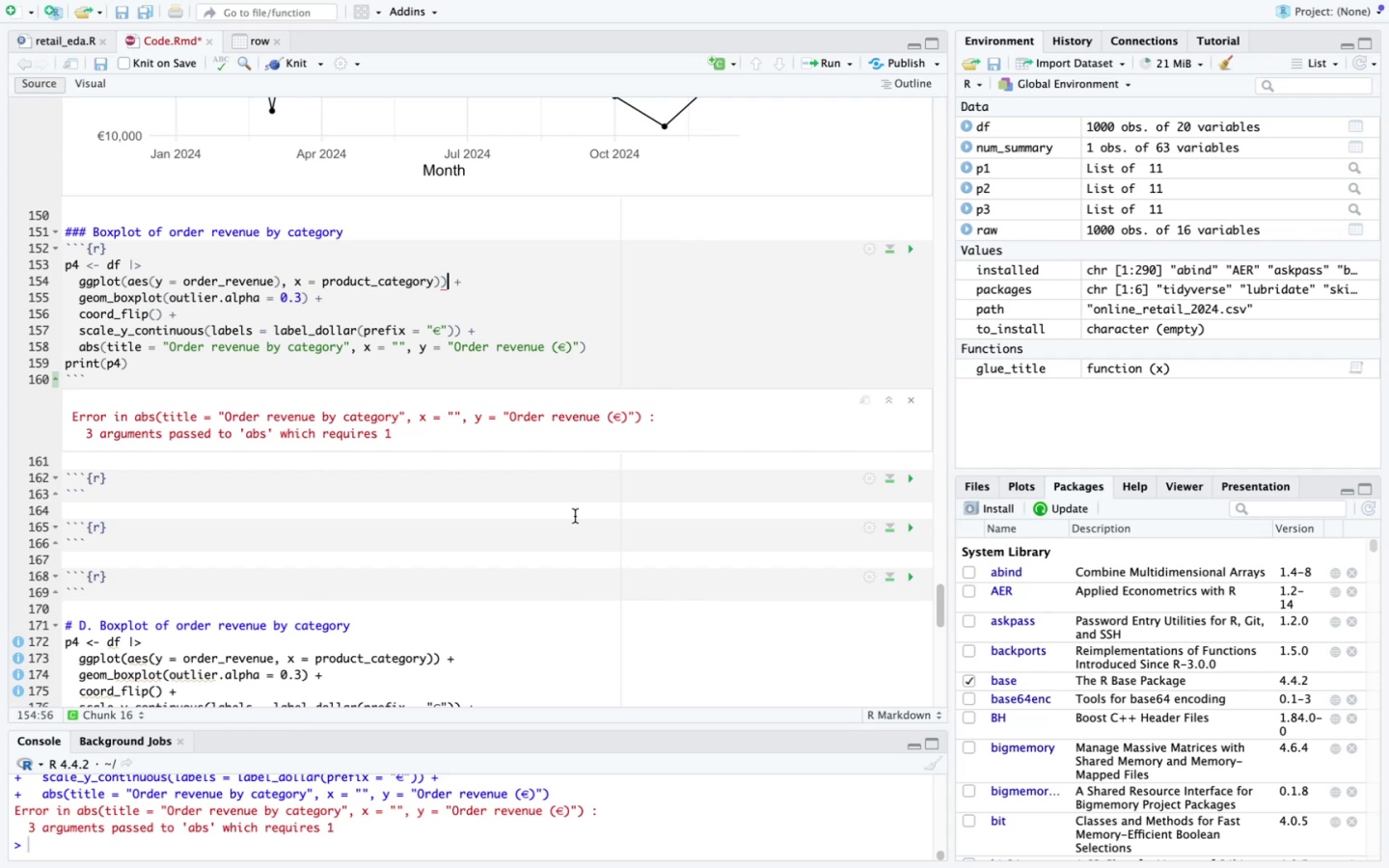 
scroll: coordinate [313, 286], scroll_direction: down, amount: 4.0
 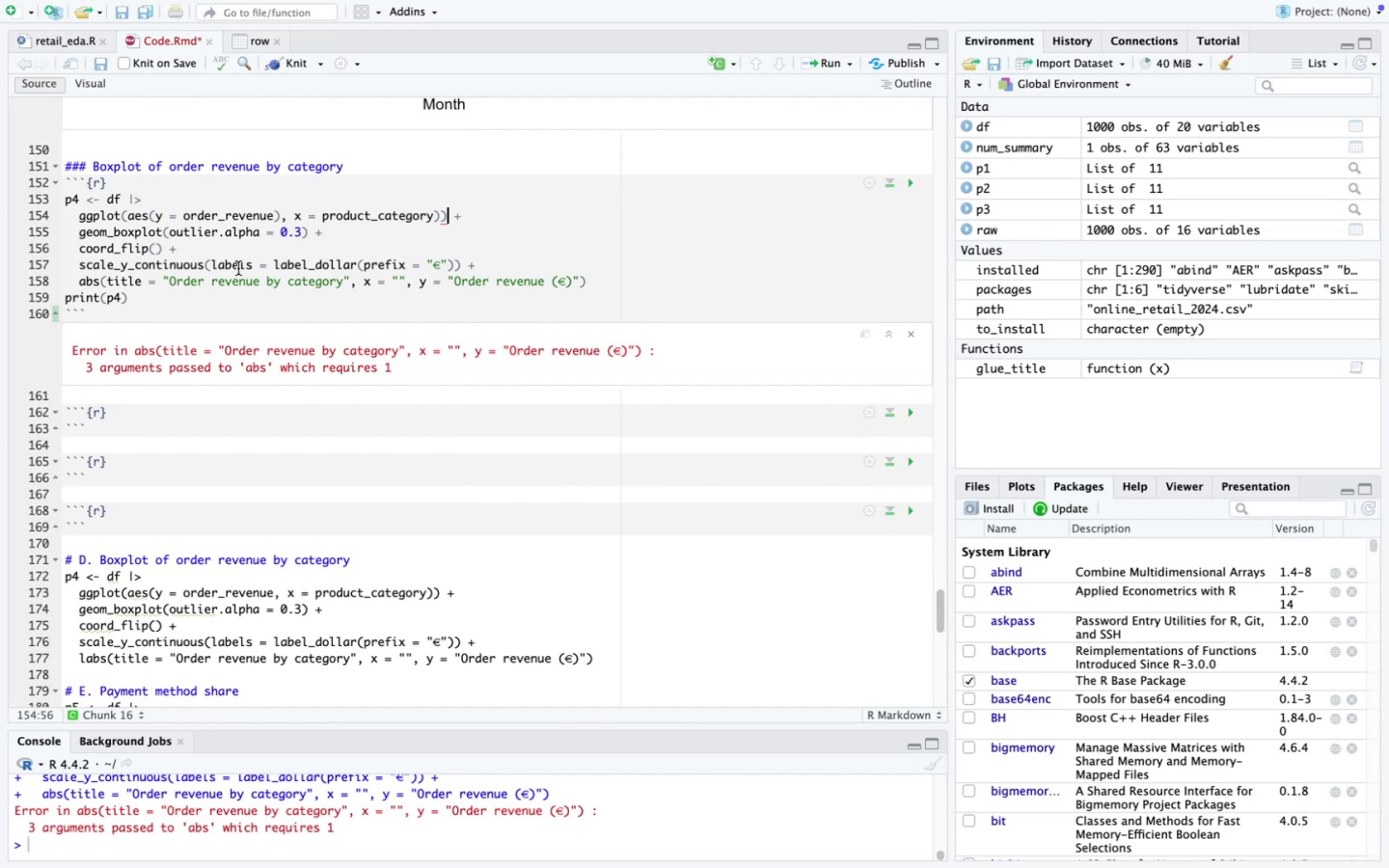 
wait(12.6)
 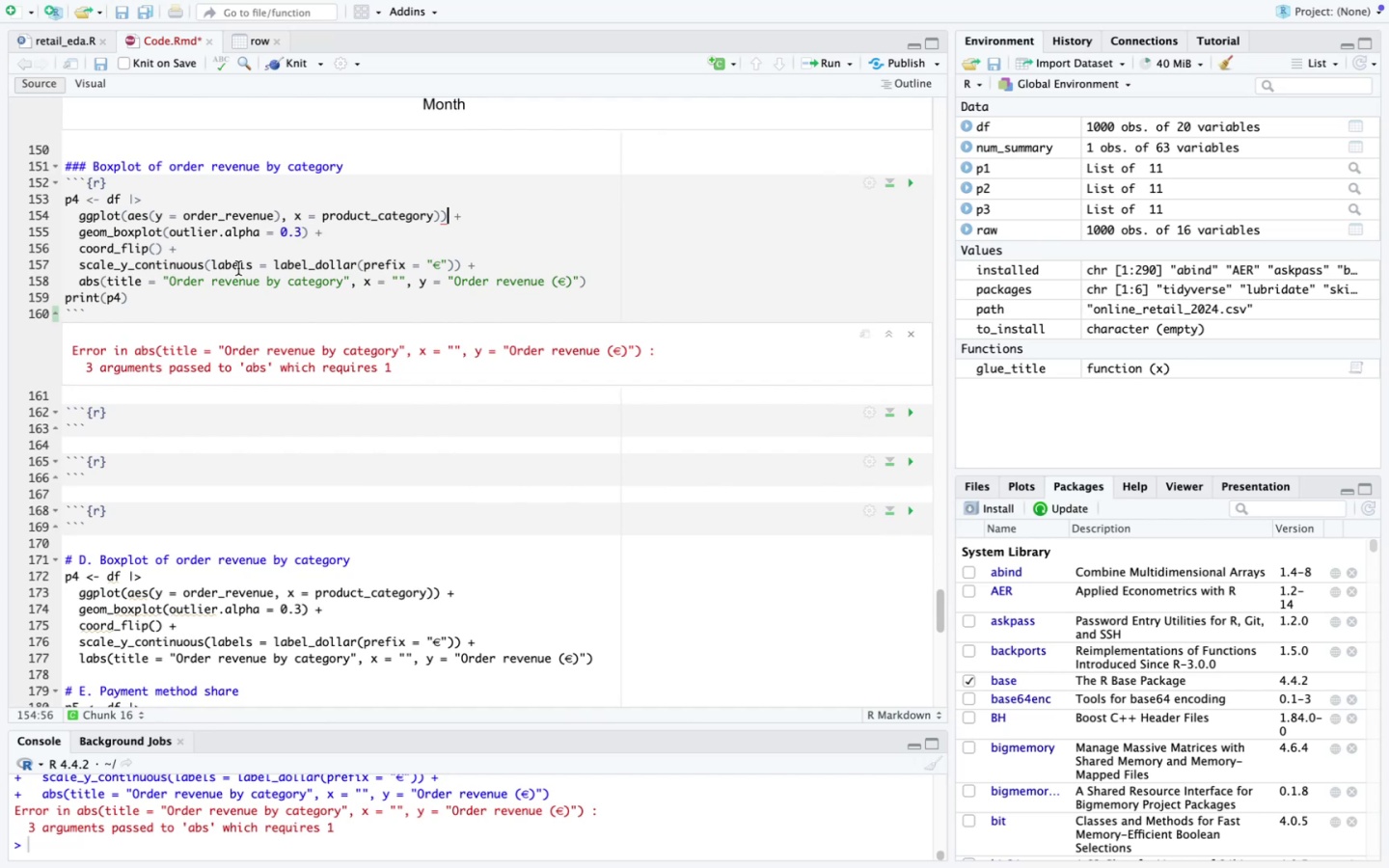 
left_click([613, 285])
 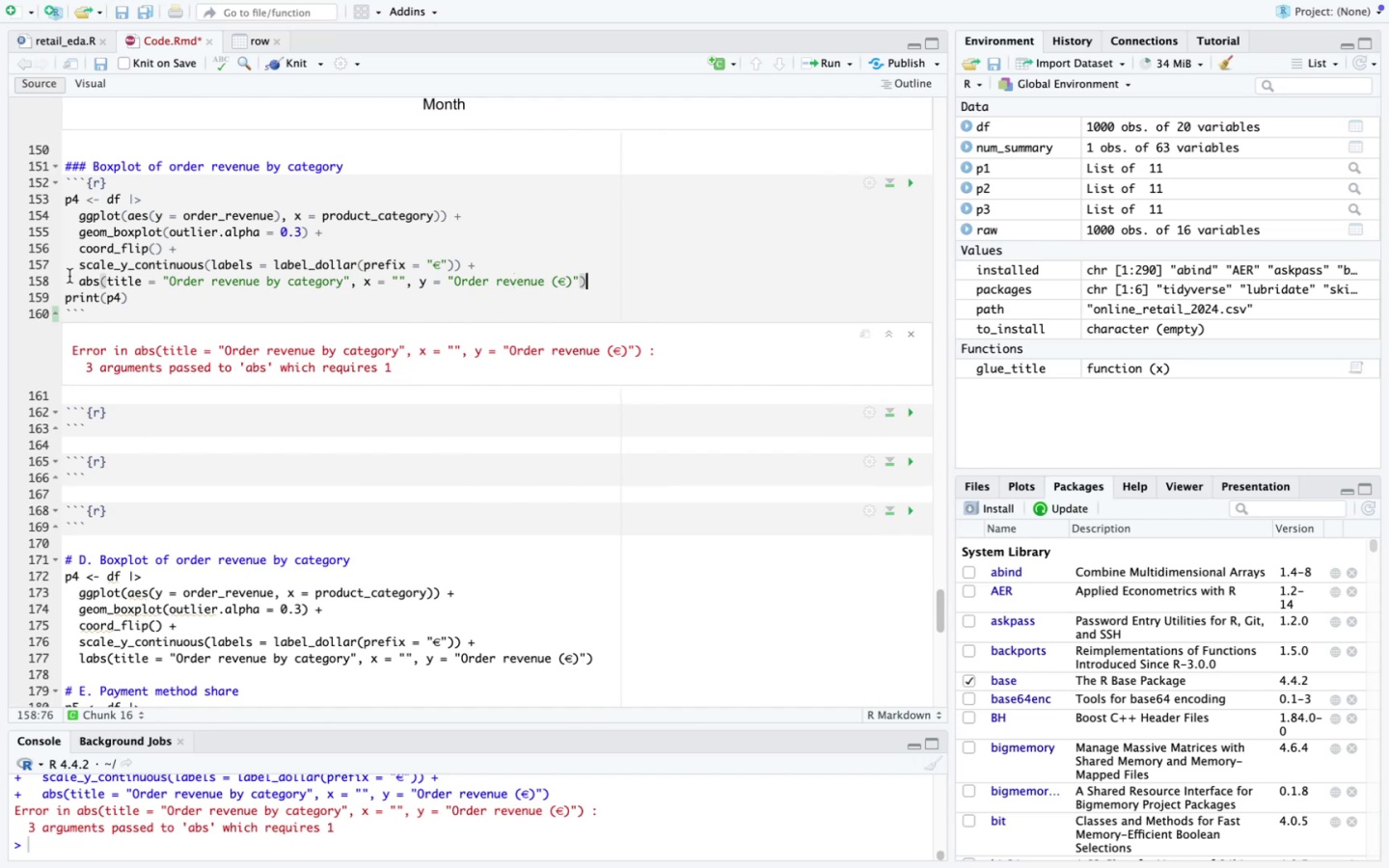 
left_click([77, 277])
 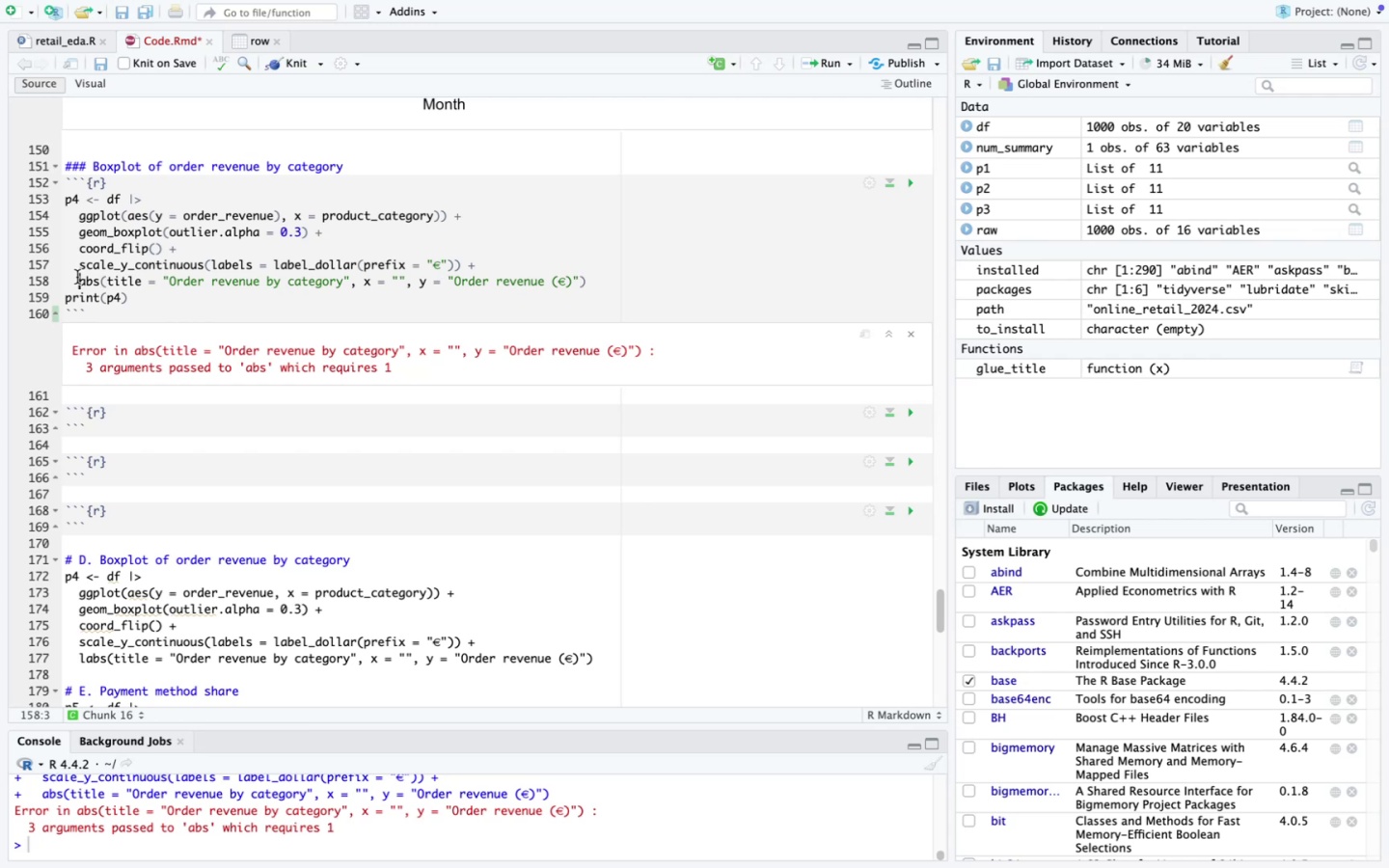 
key(L)
 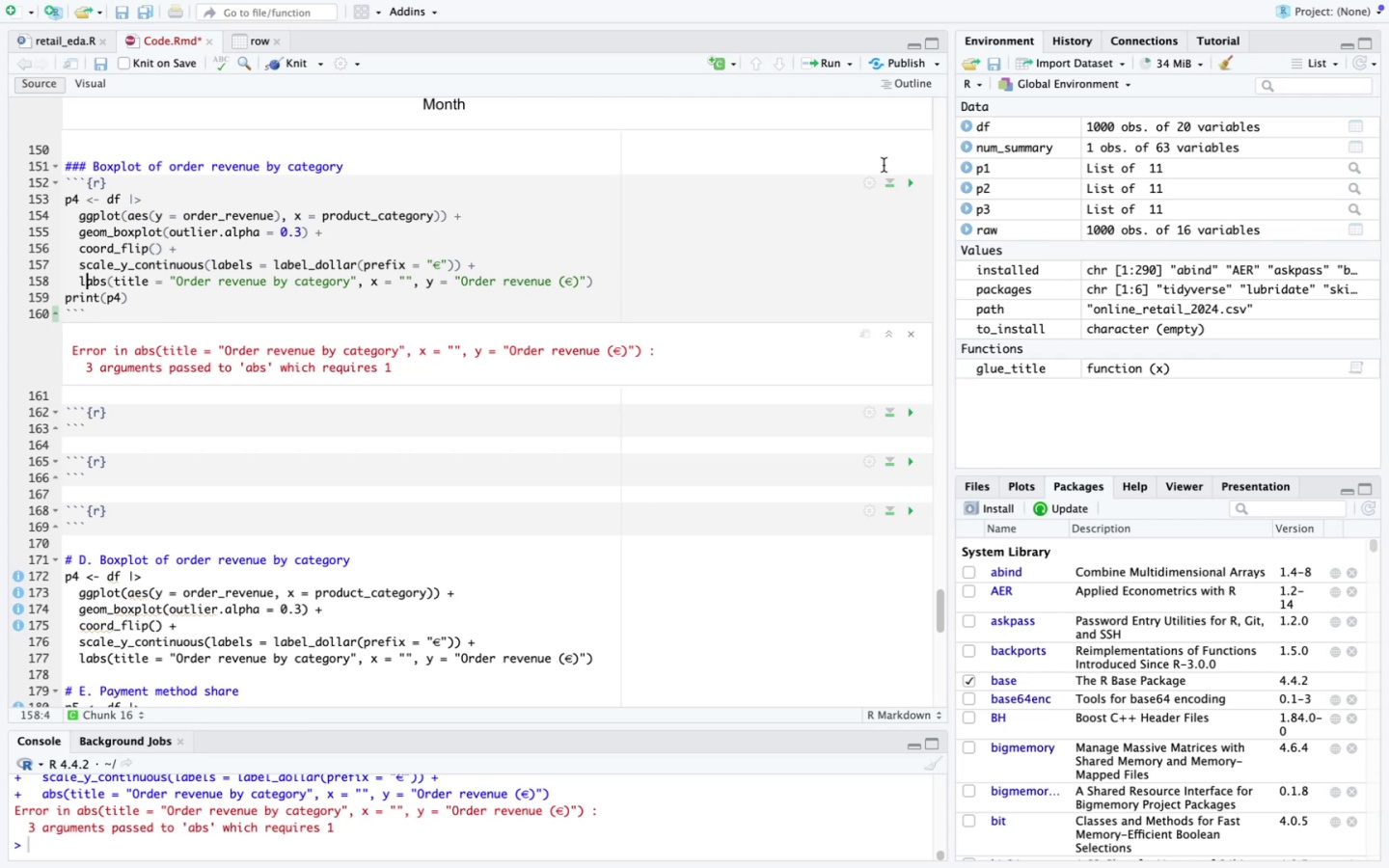 
left_click([911, 184])
 